 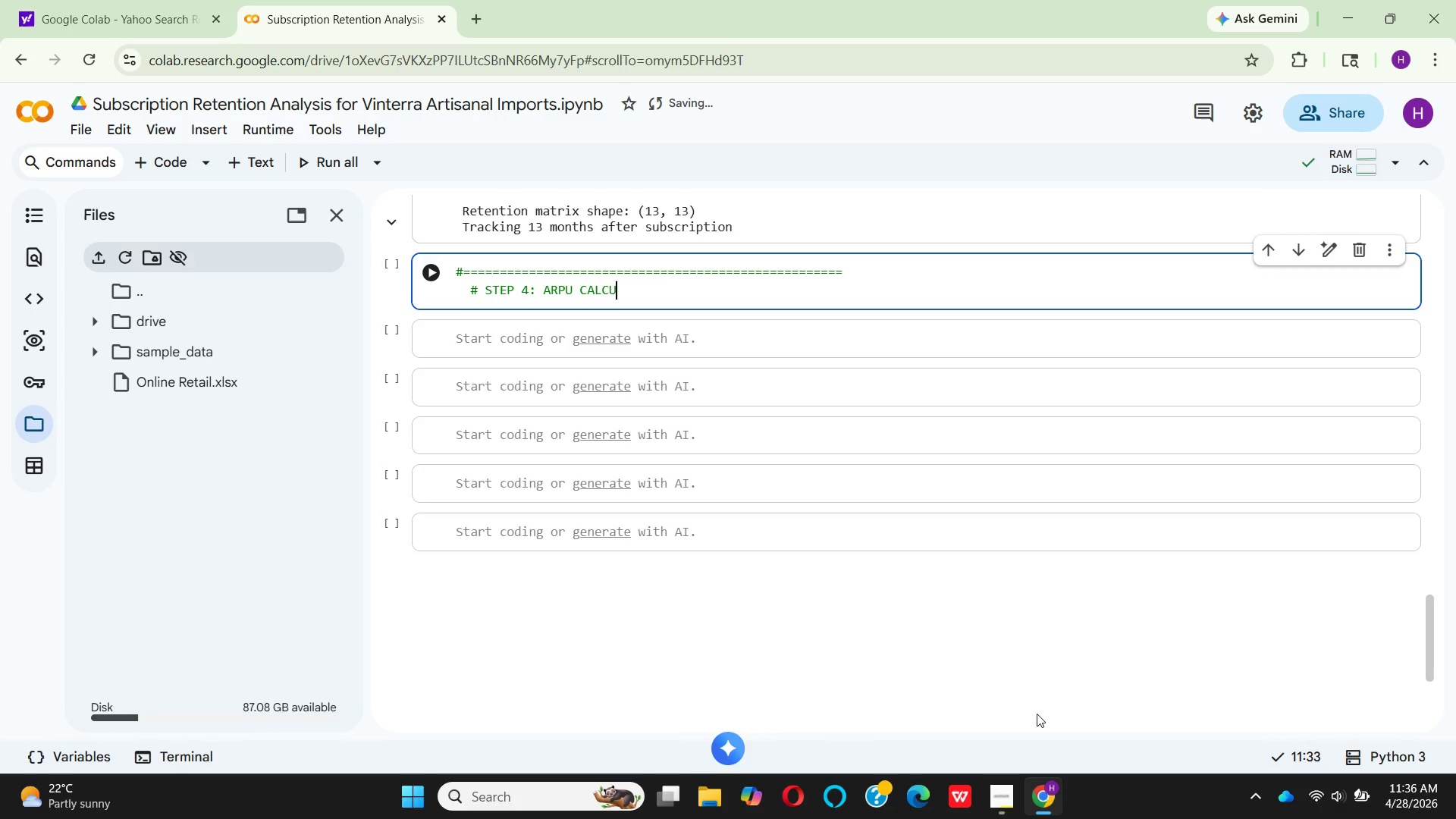 
hold_key(key=ShiftRight, duration=0.75)
 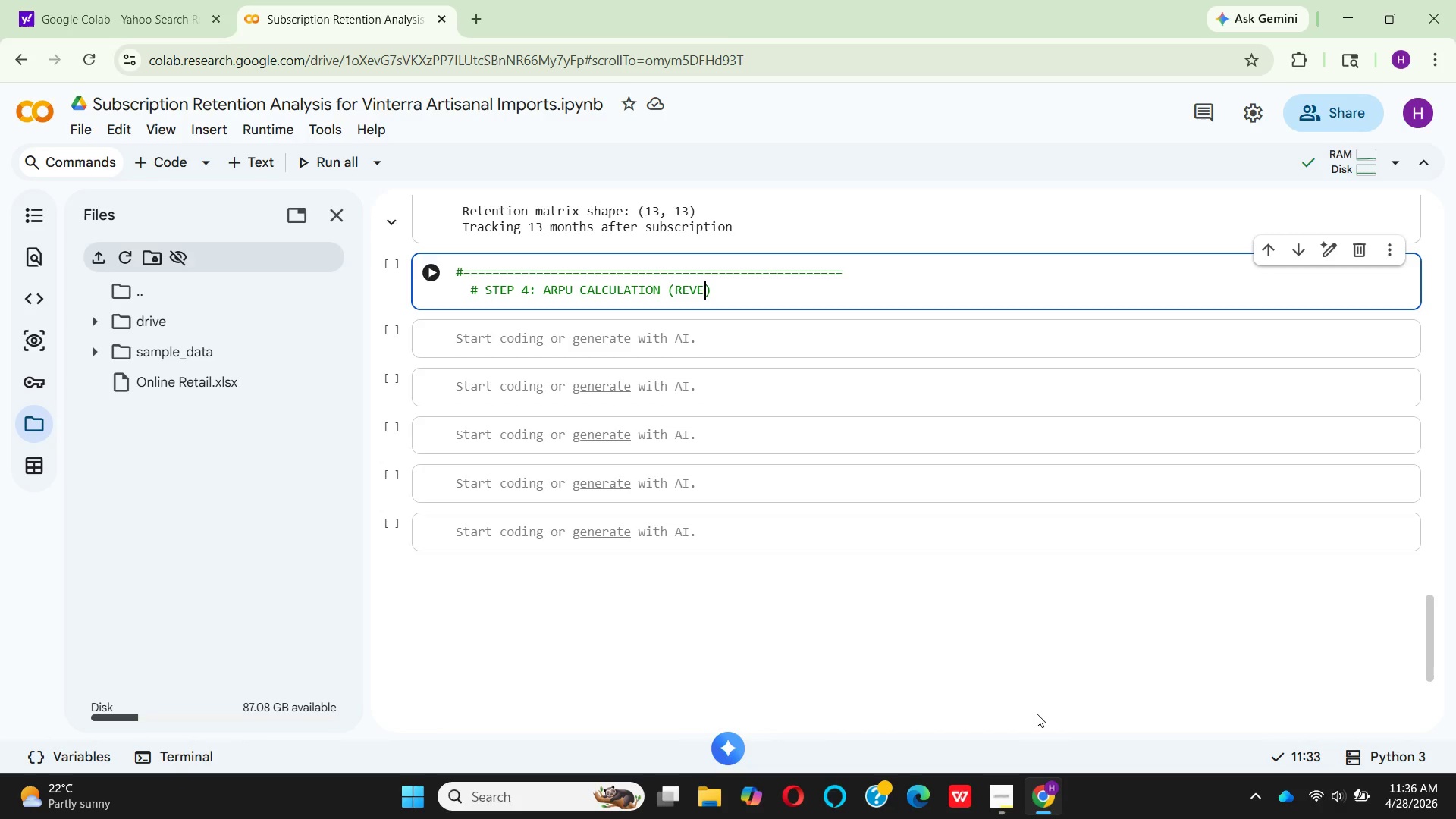 
wait(10.25)
 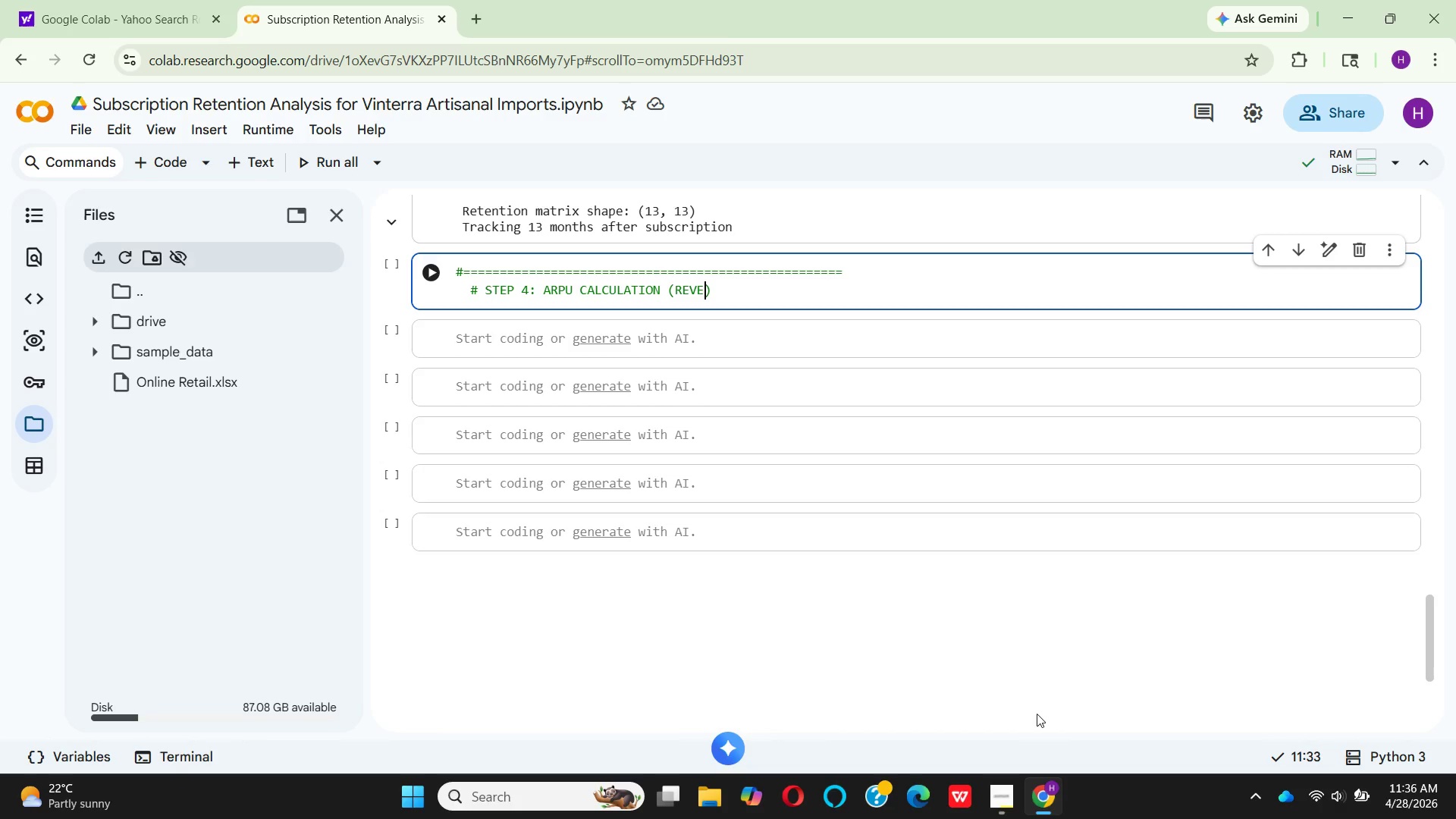 
type( PER )
 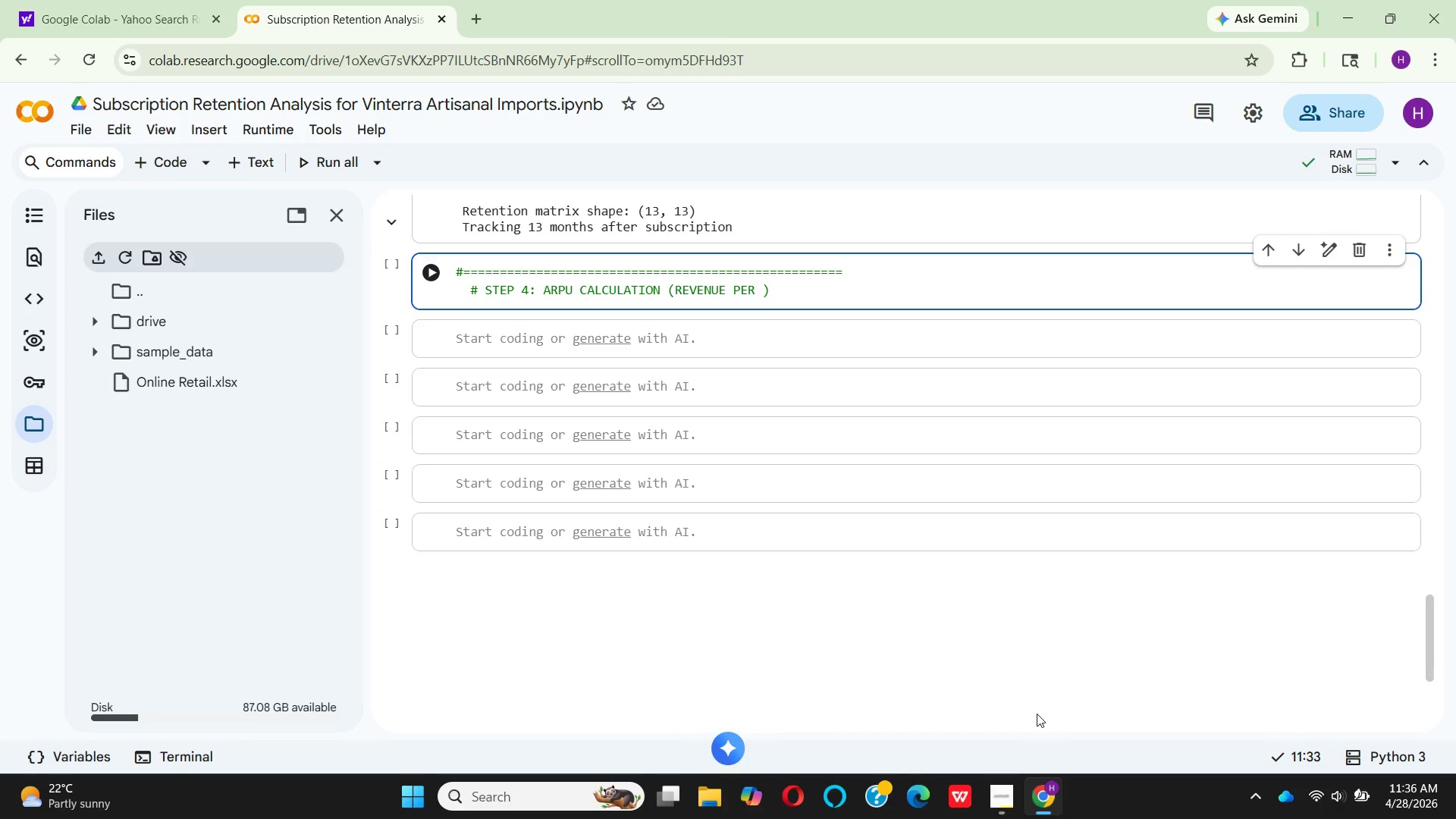 
hold_key(key=U, duration=0.33)
 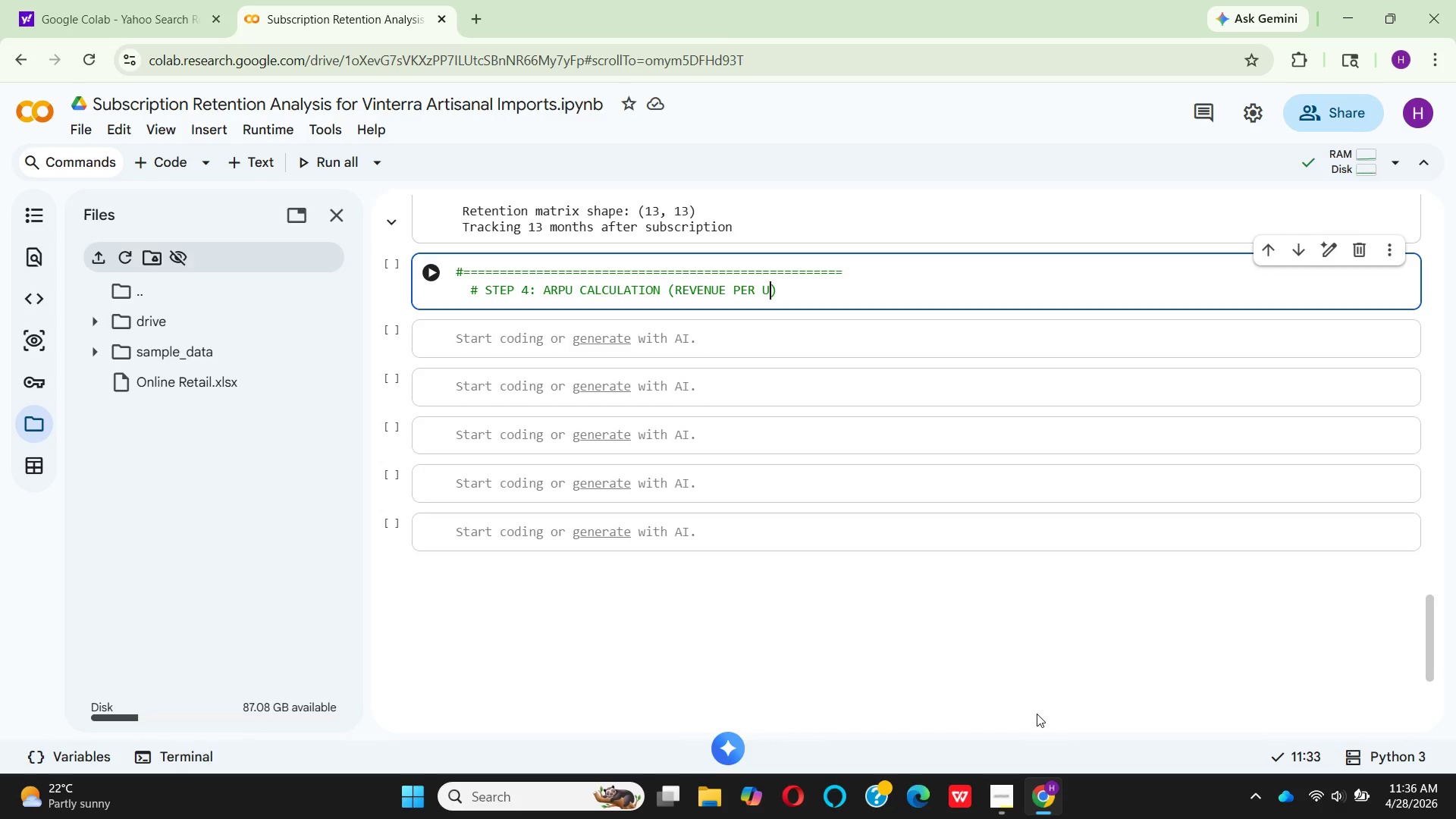 
type(SER PER COHORT)
 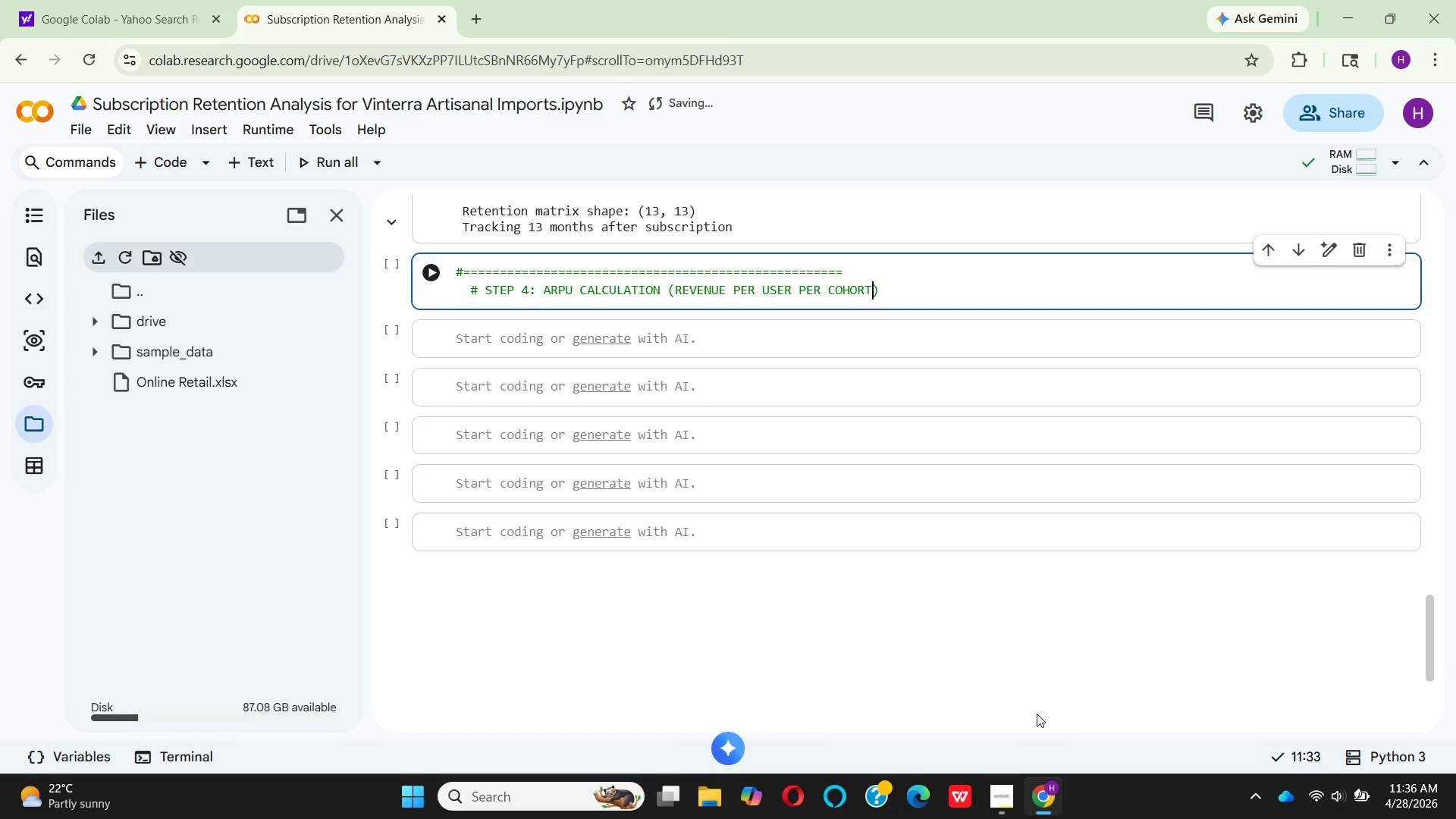 
key(ArrowRight)
 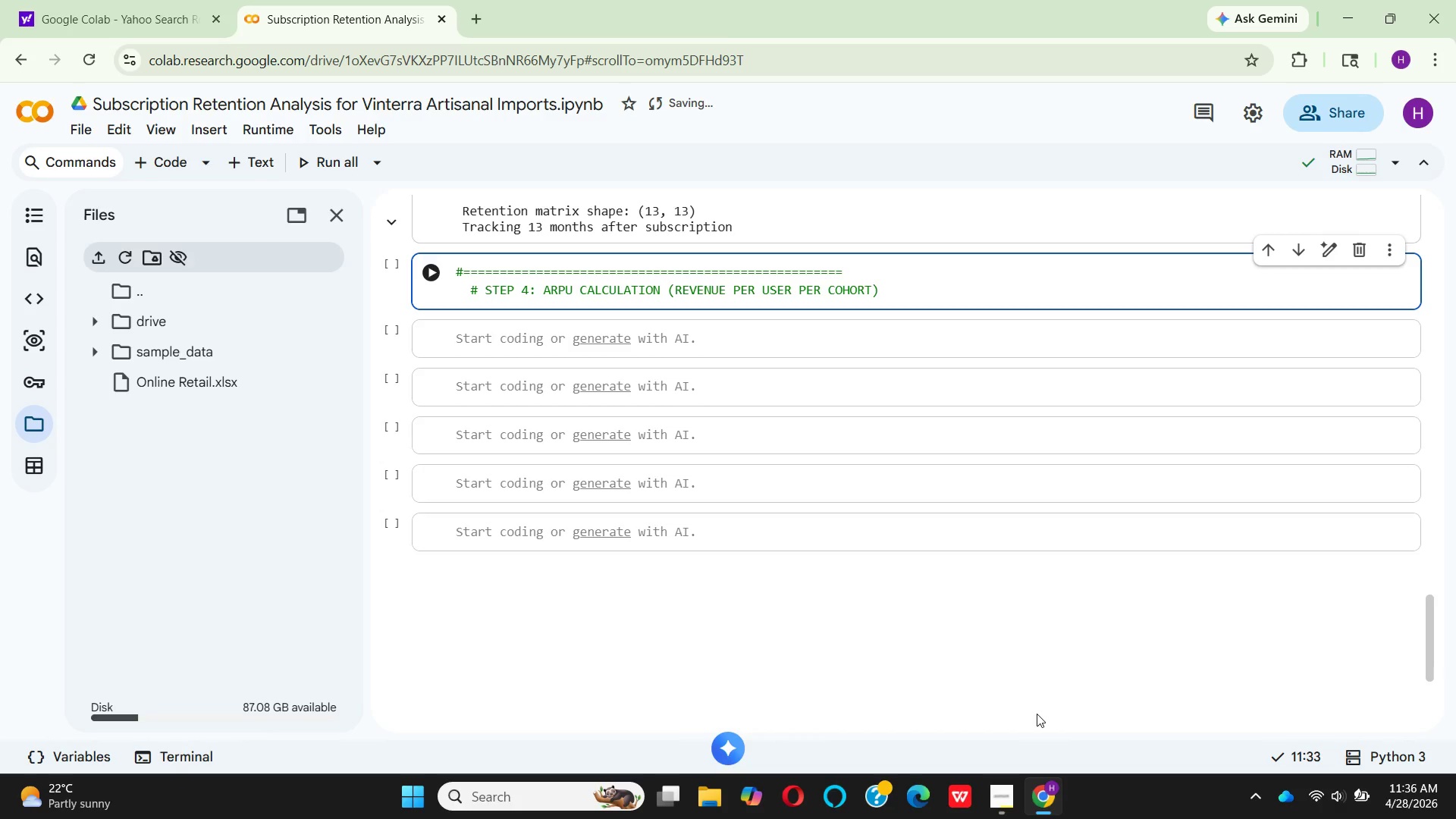 
key(ArrowUp)
 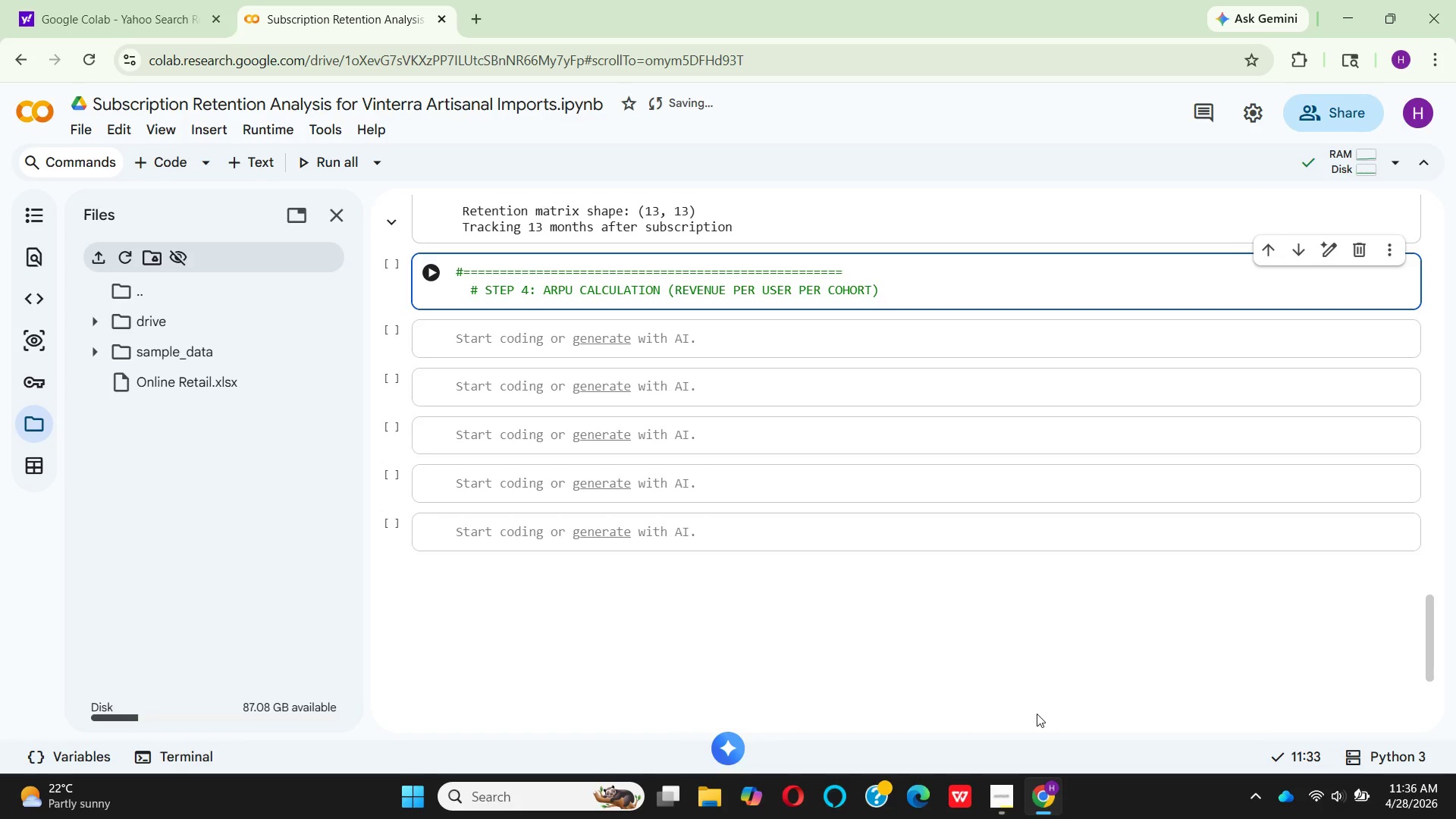 
hold_key(key=Equal, duration=0.78)
 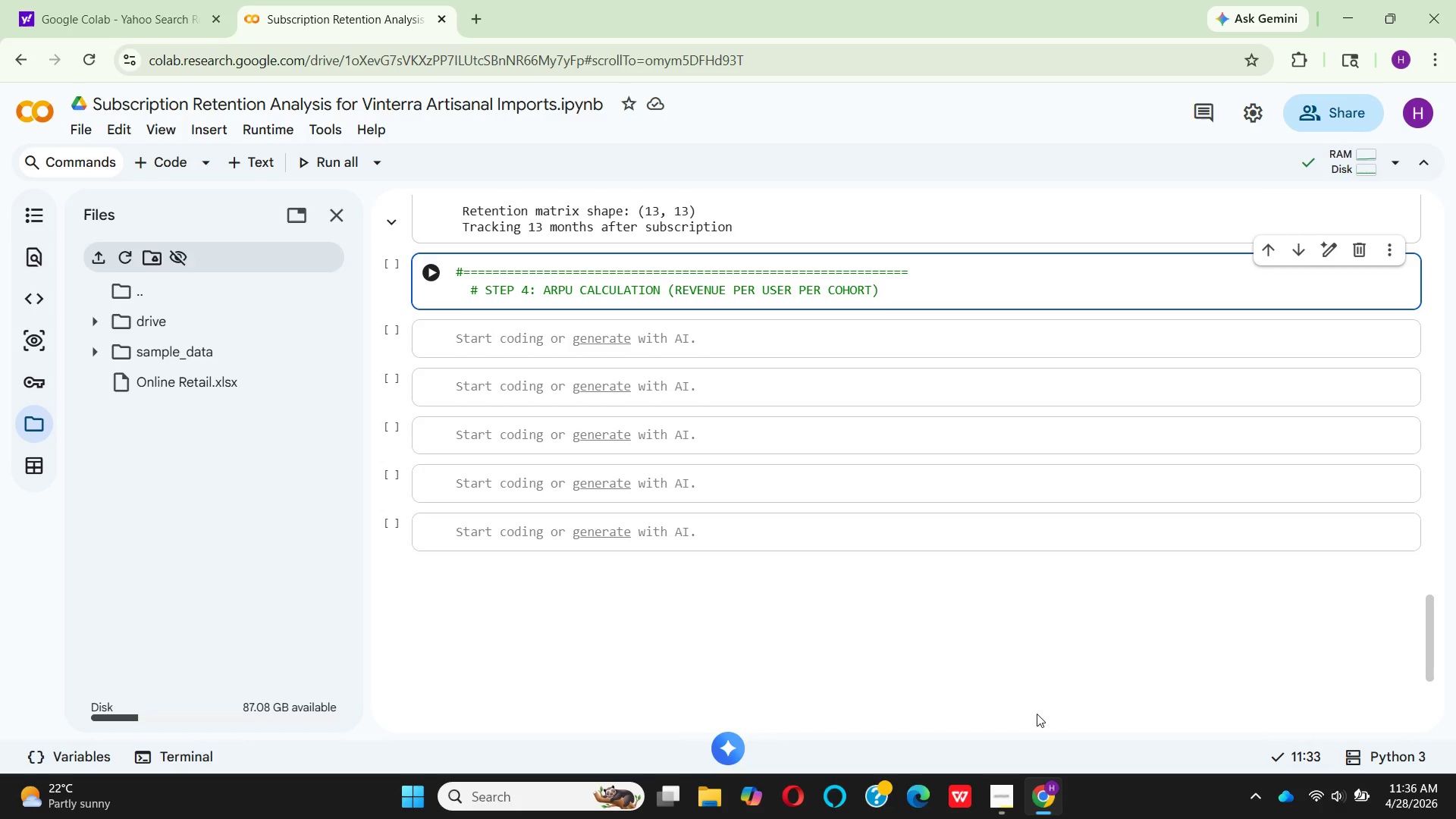 
key(Backspace)
 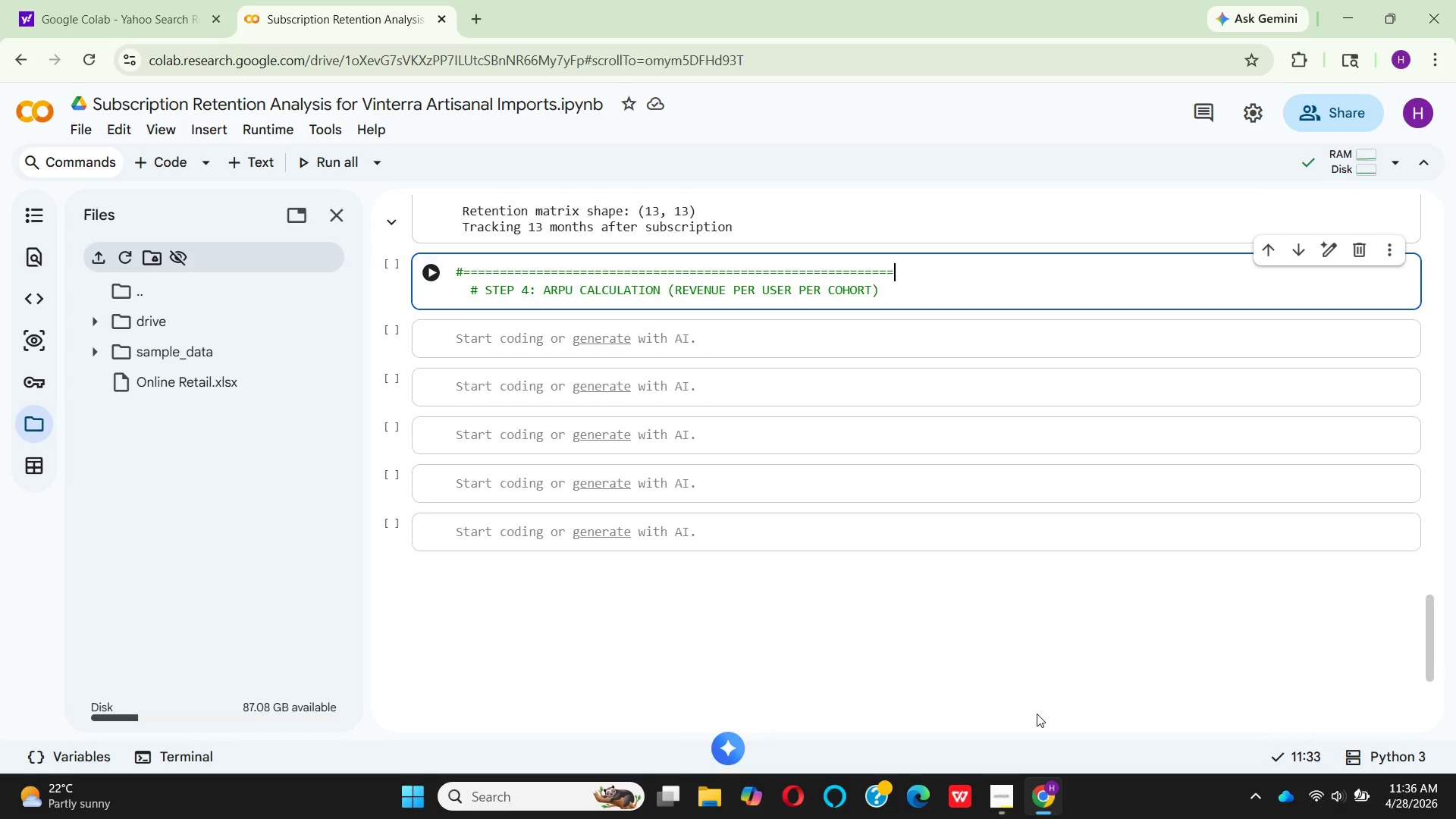 
key(Backspace)
 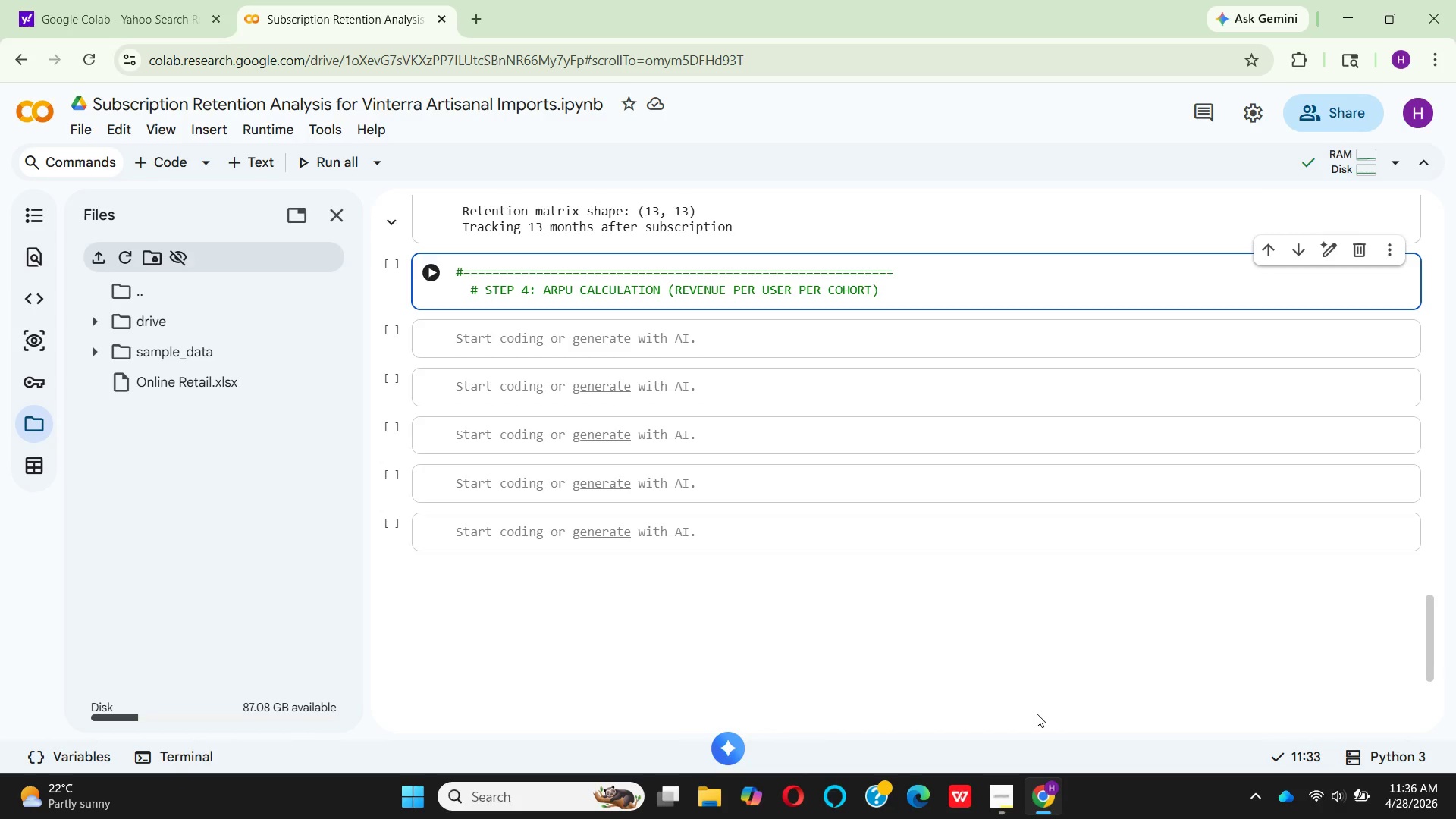 
key(ArrowDown)
 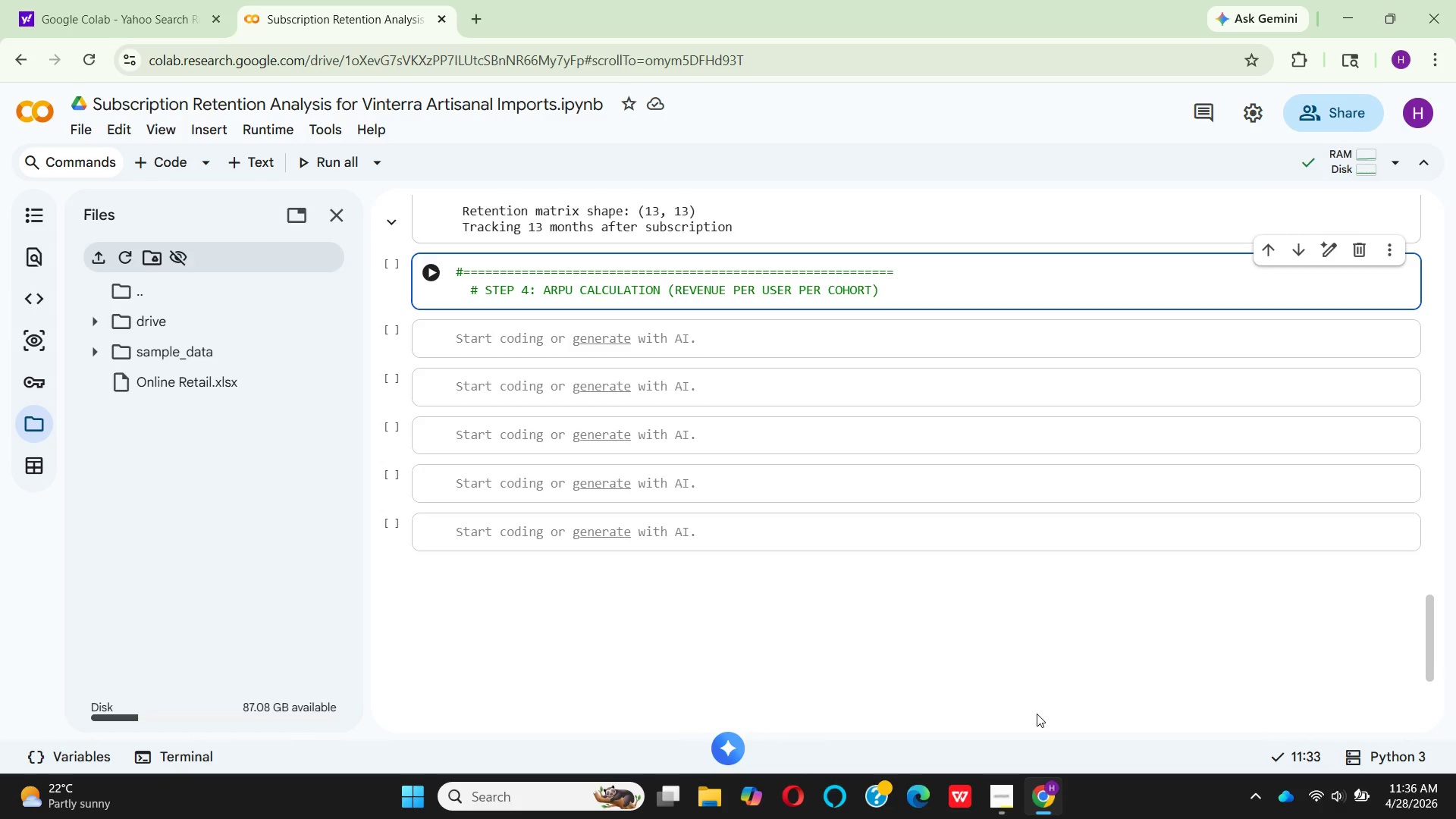 
key(Enter)
 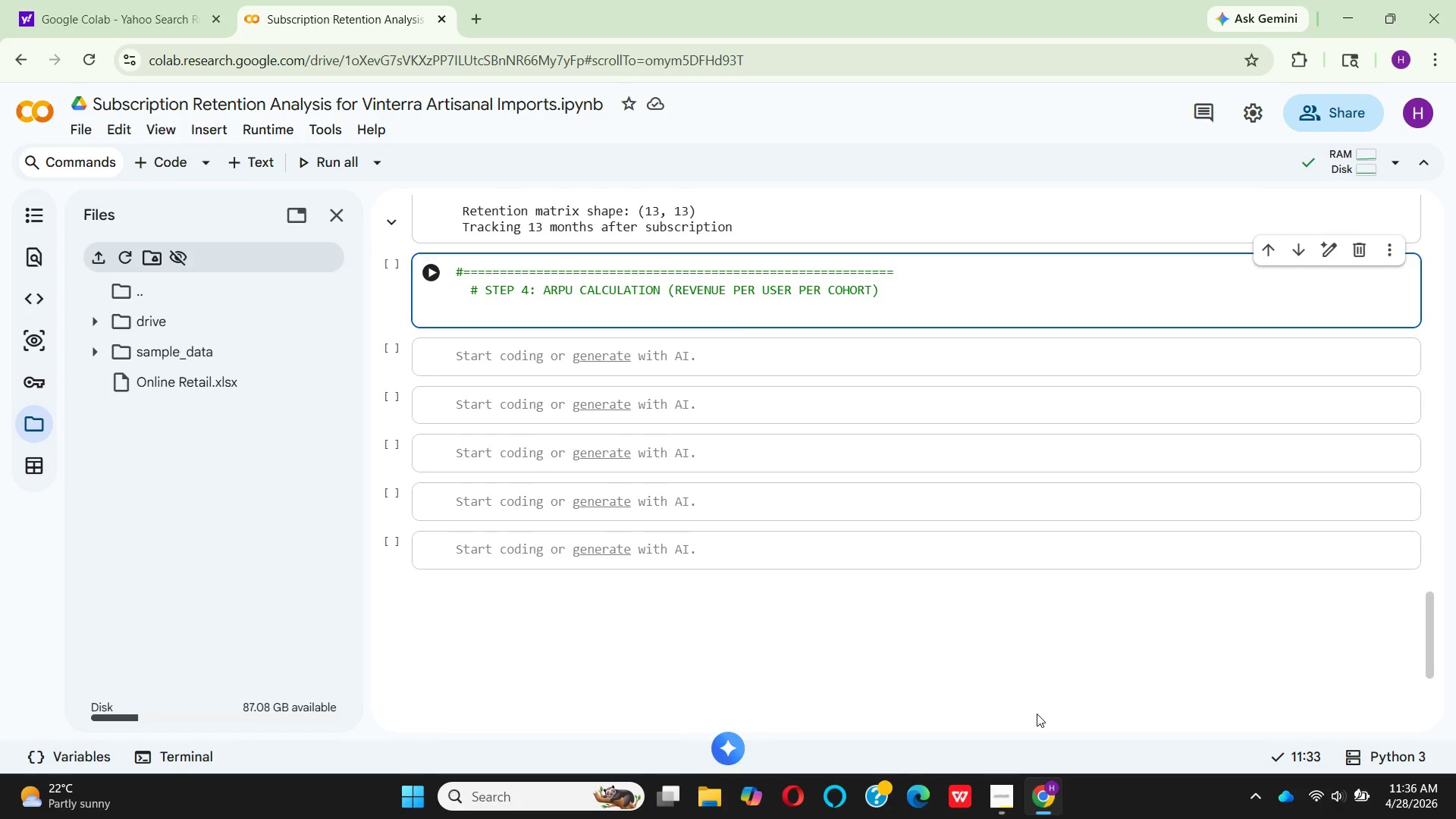 
key(Backspace)
 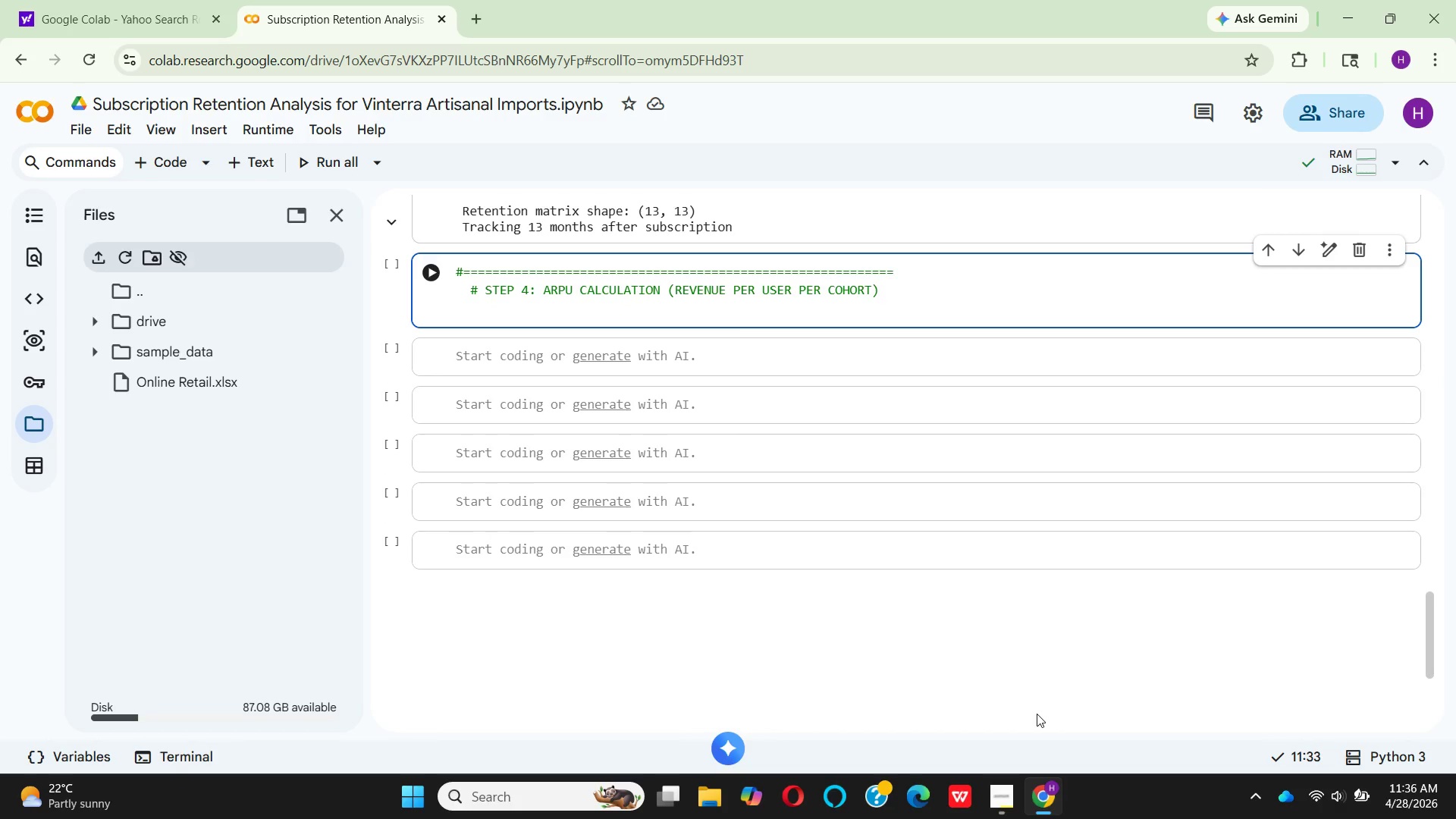 
key(Shift+3)
 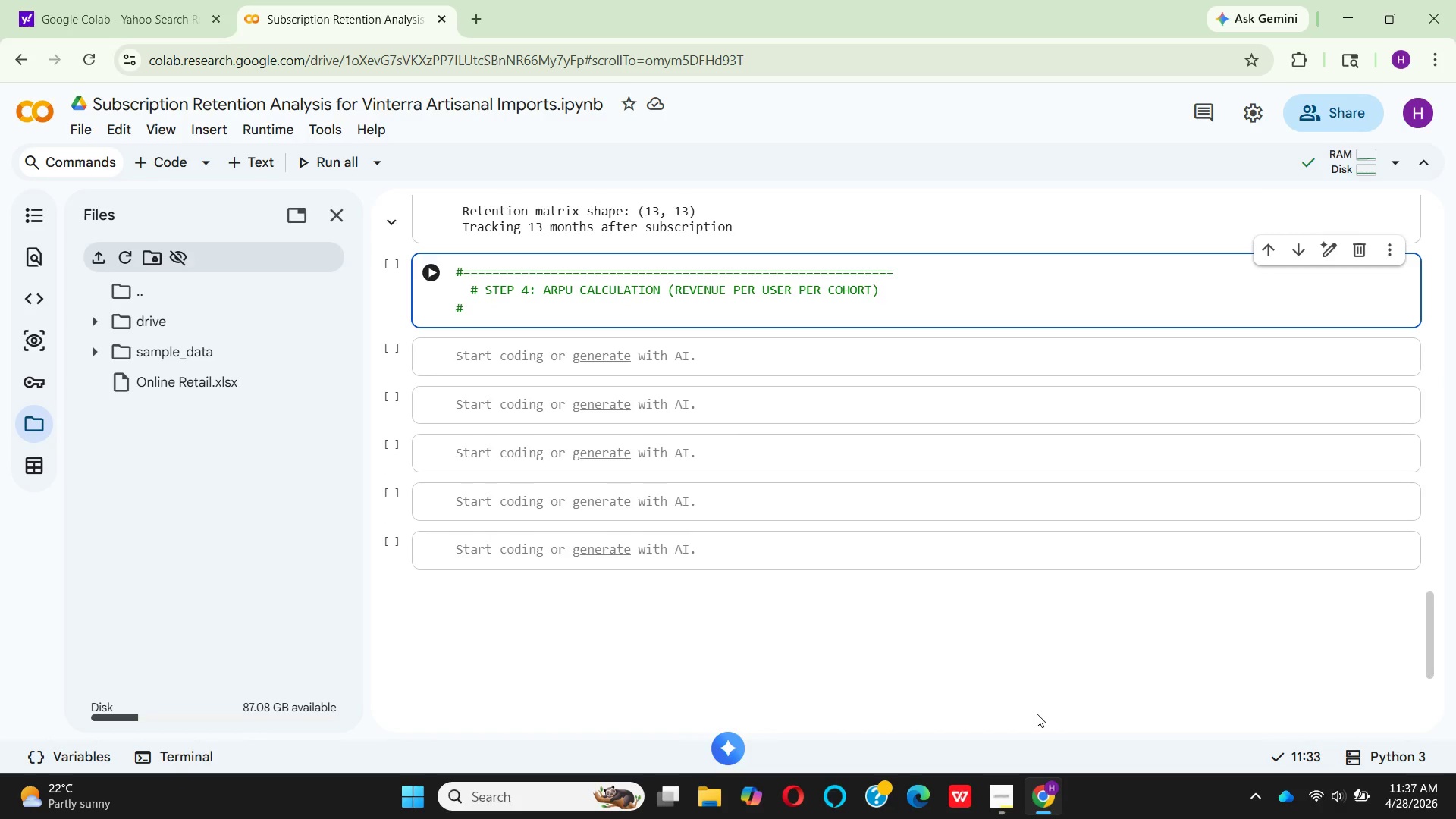 
hold_key(key=Equal, duration=1.5)
 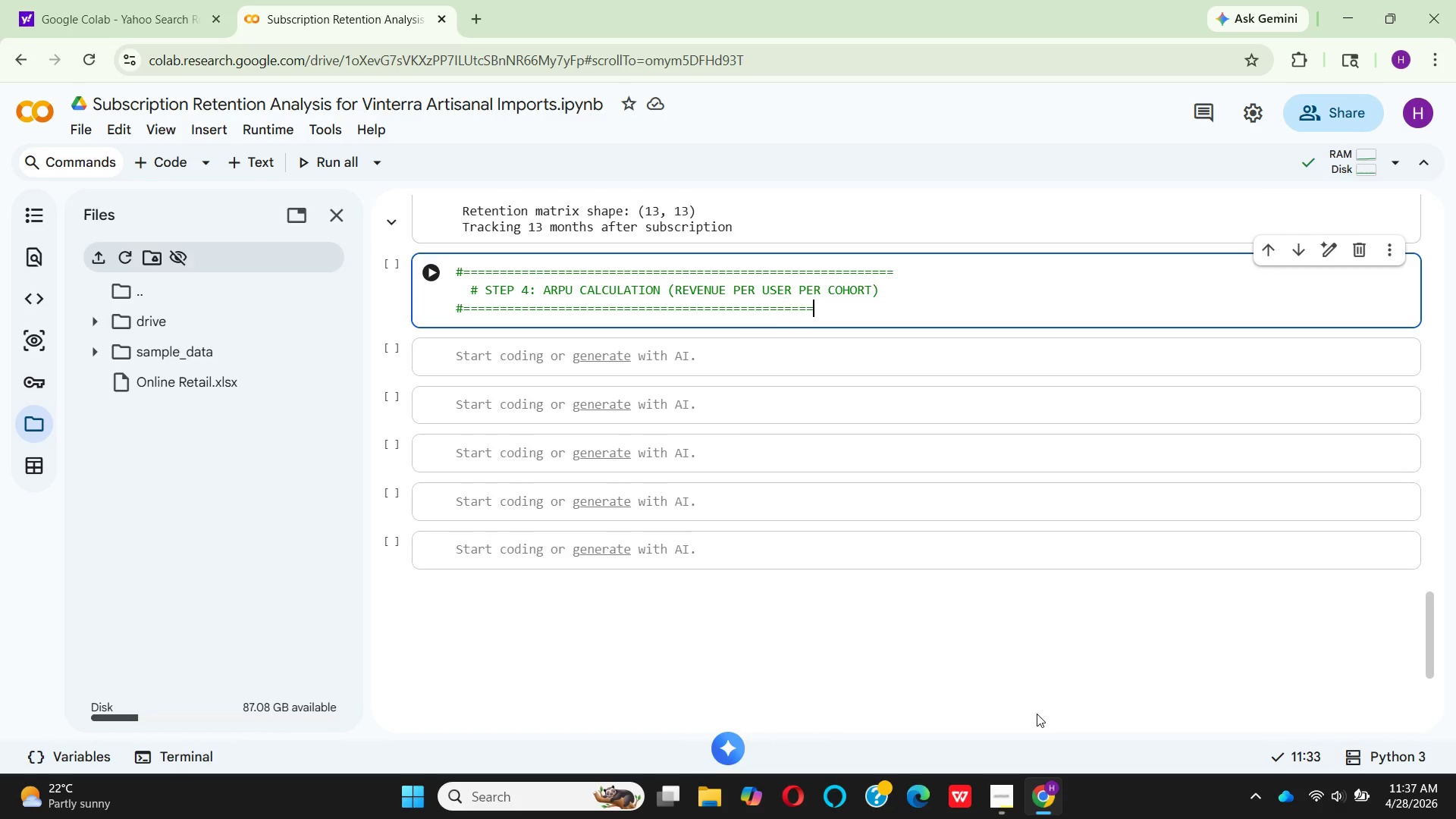 
hold_key(key=Equal, duration=1.06)
 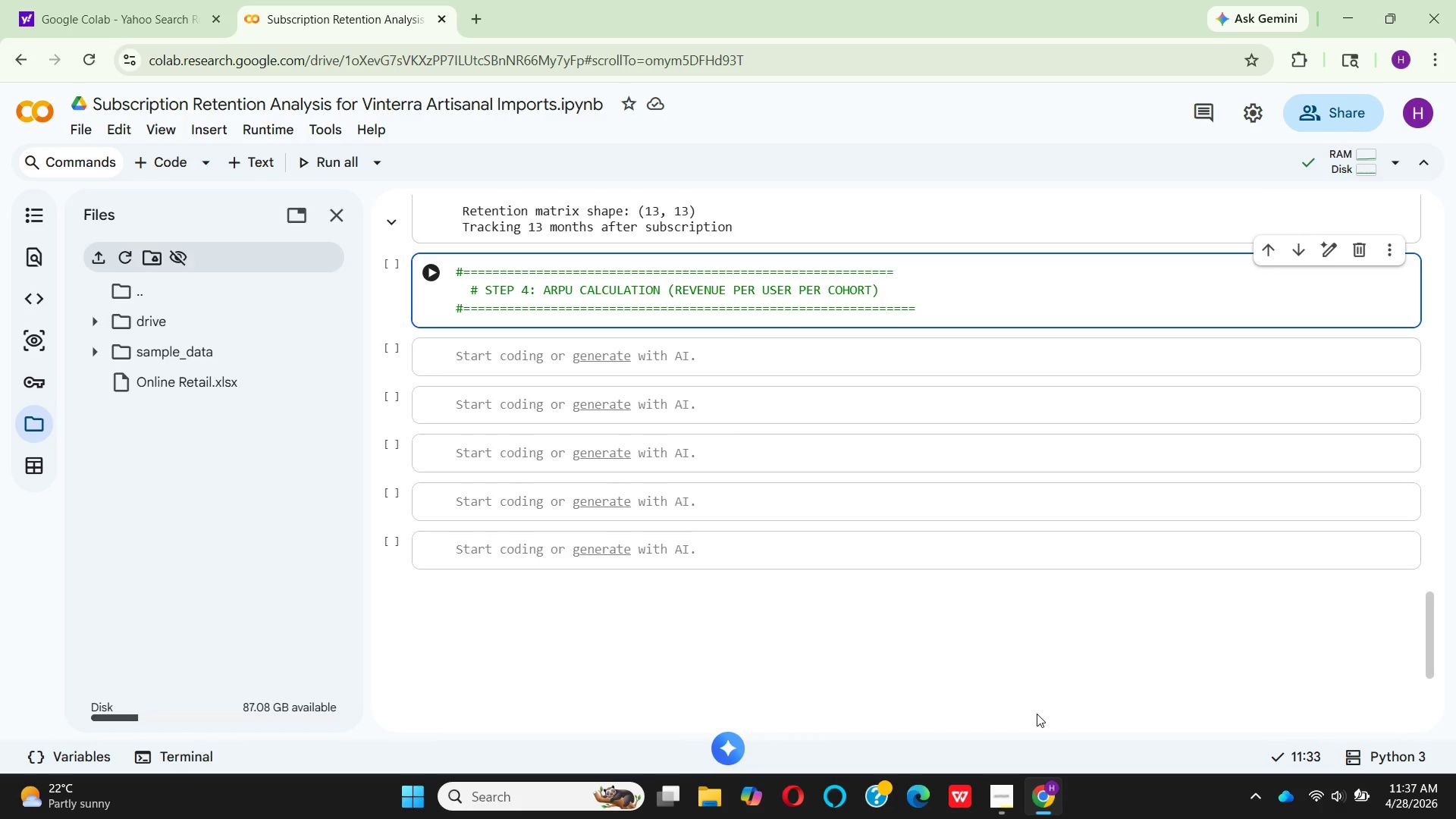 
key(Backspace)
 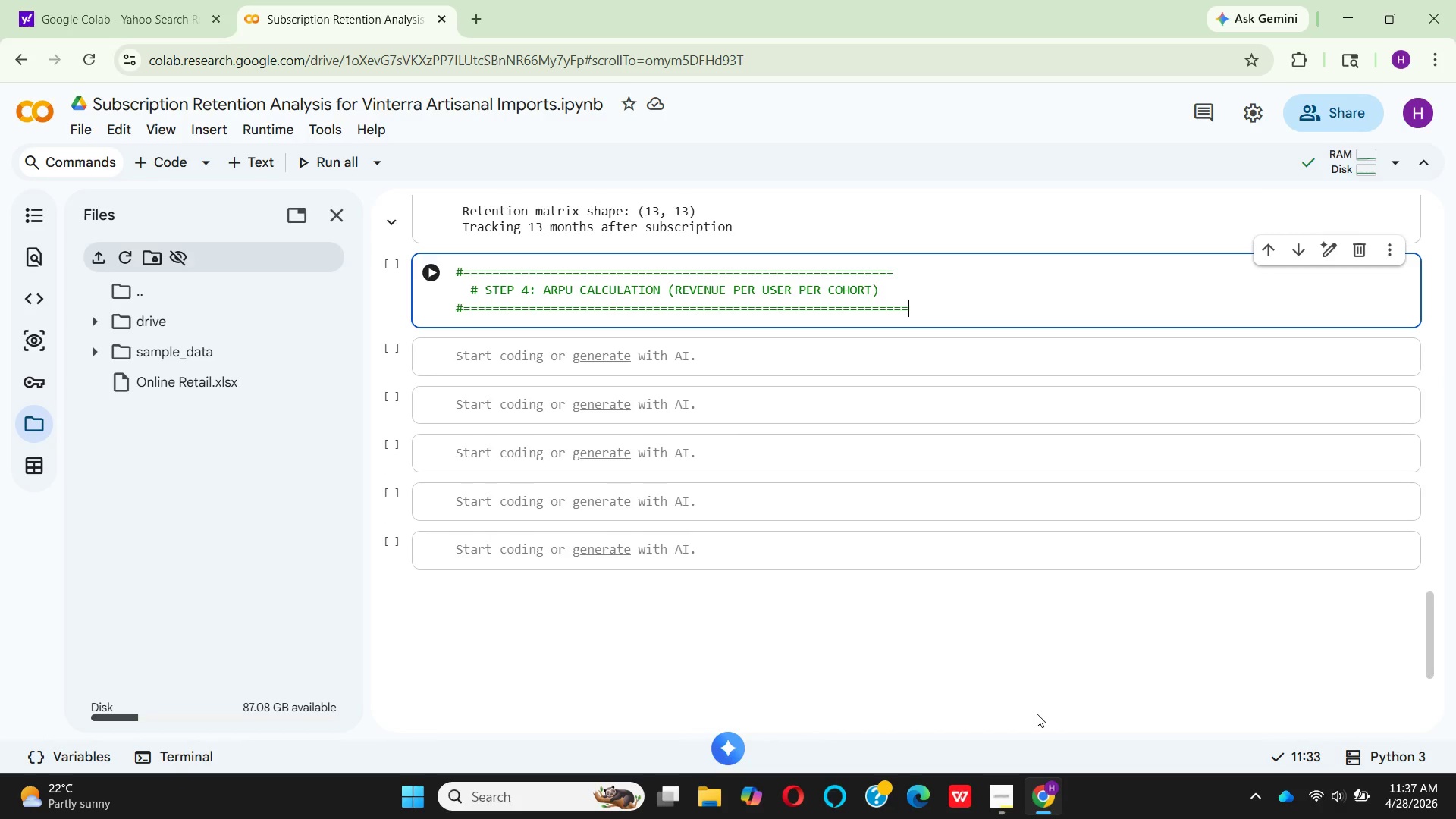 
key(Backspace)
 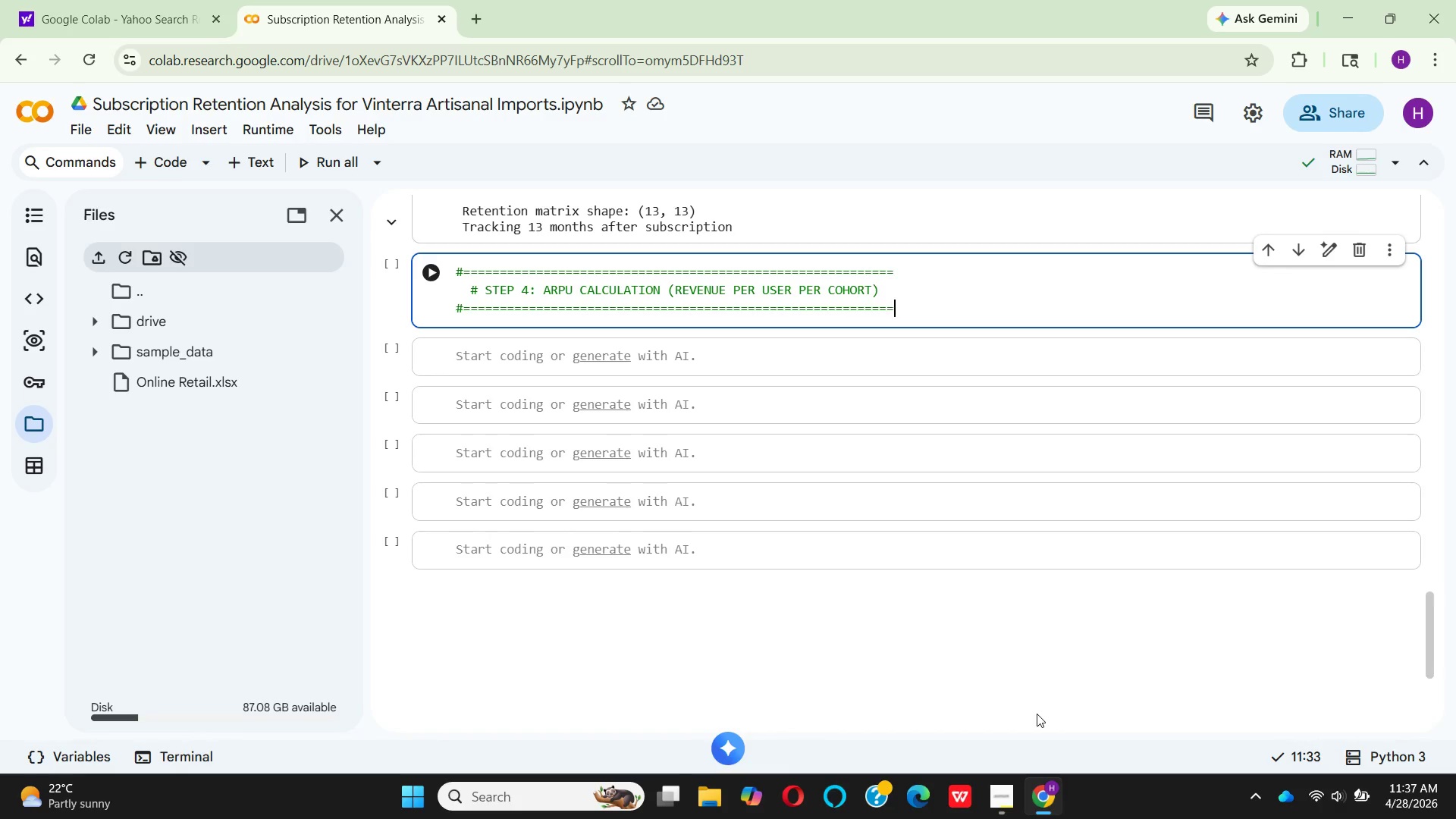 
key(Backspace)
 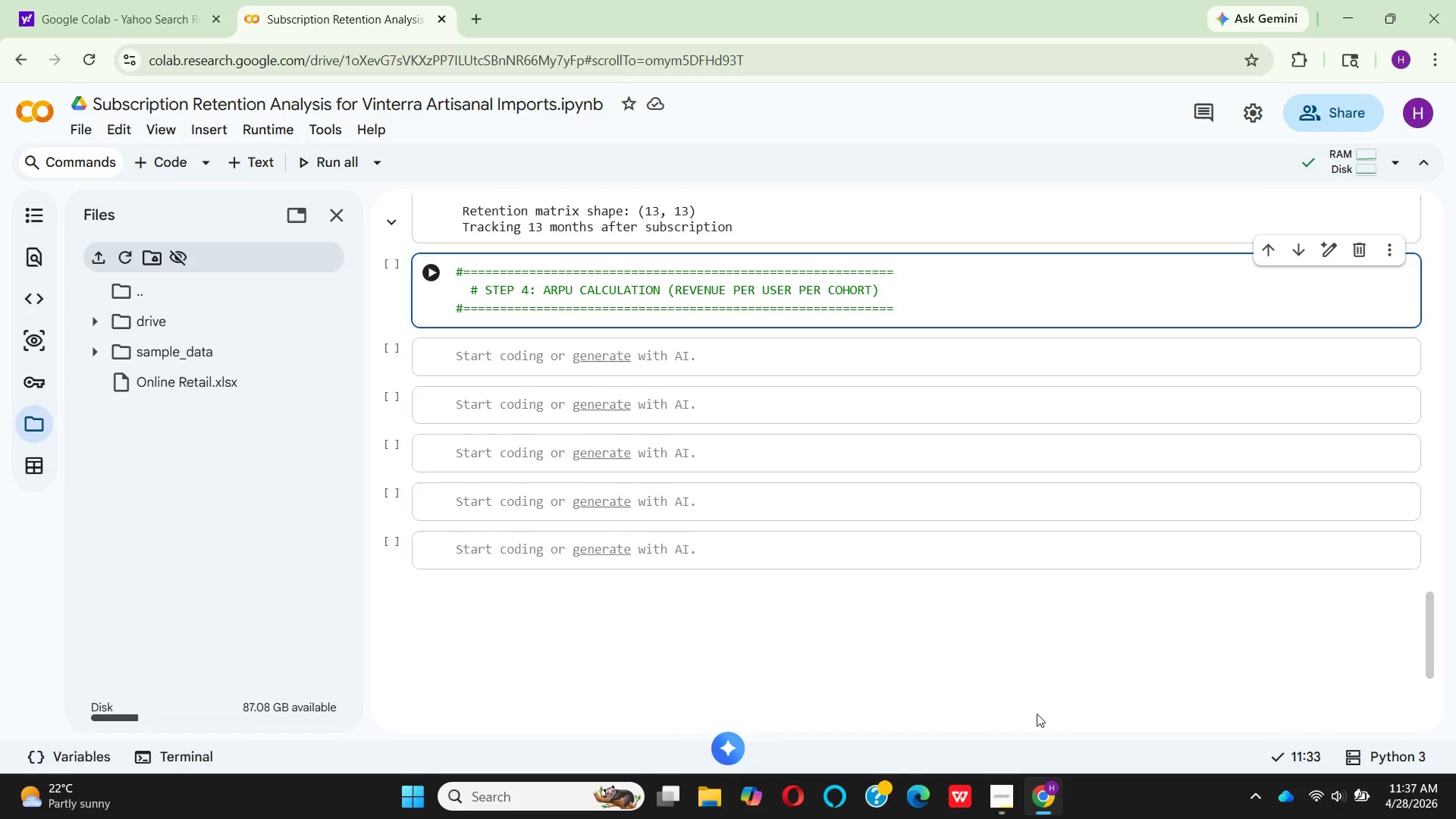 
key(Enter)
 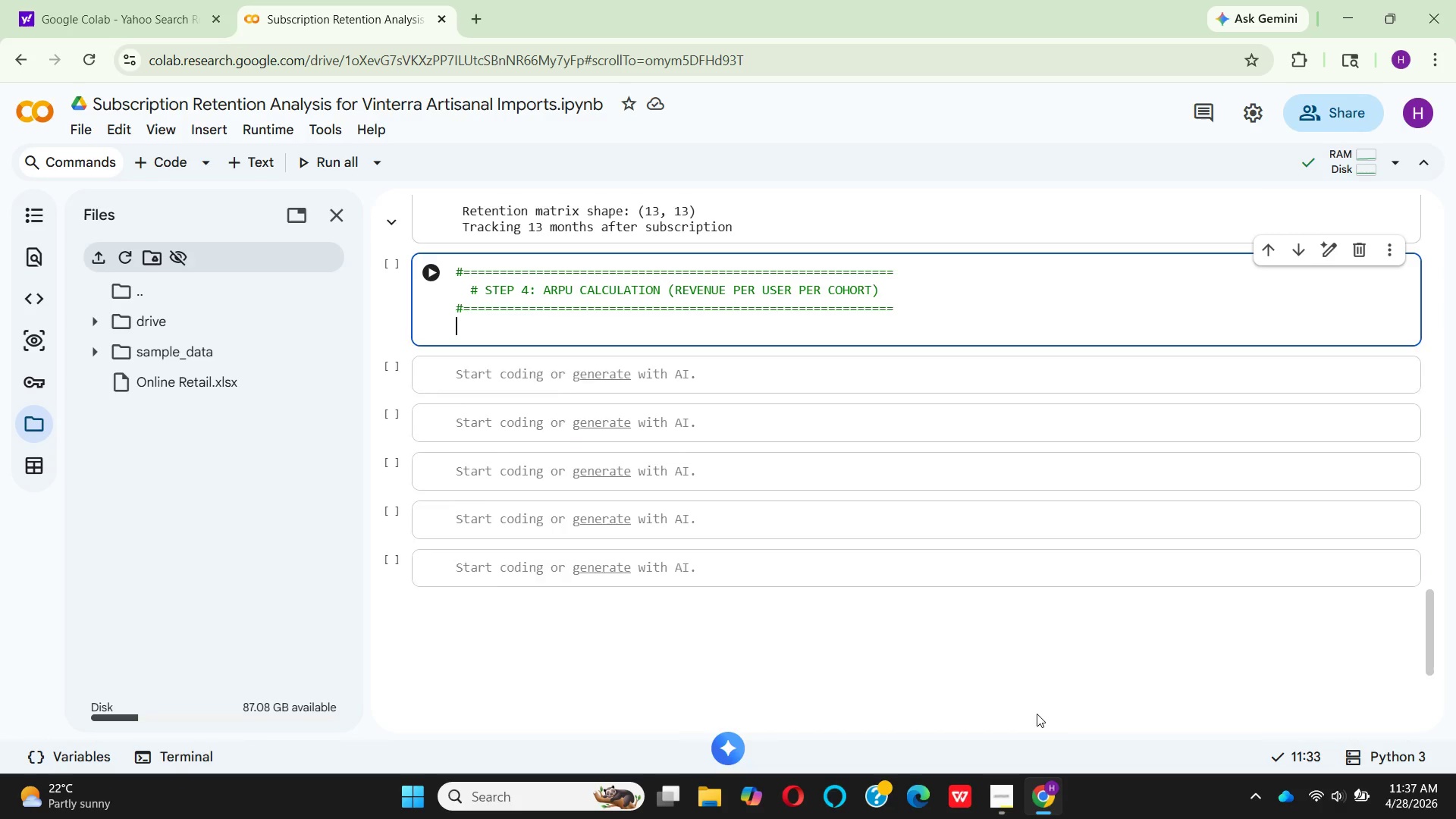 
key(Enter)
 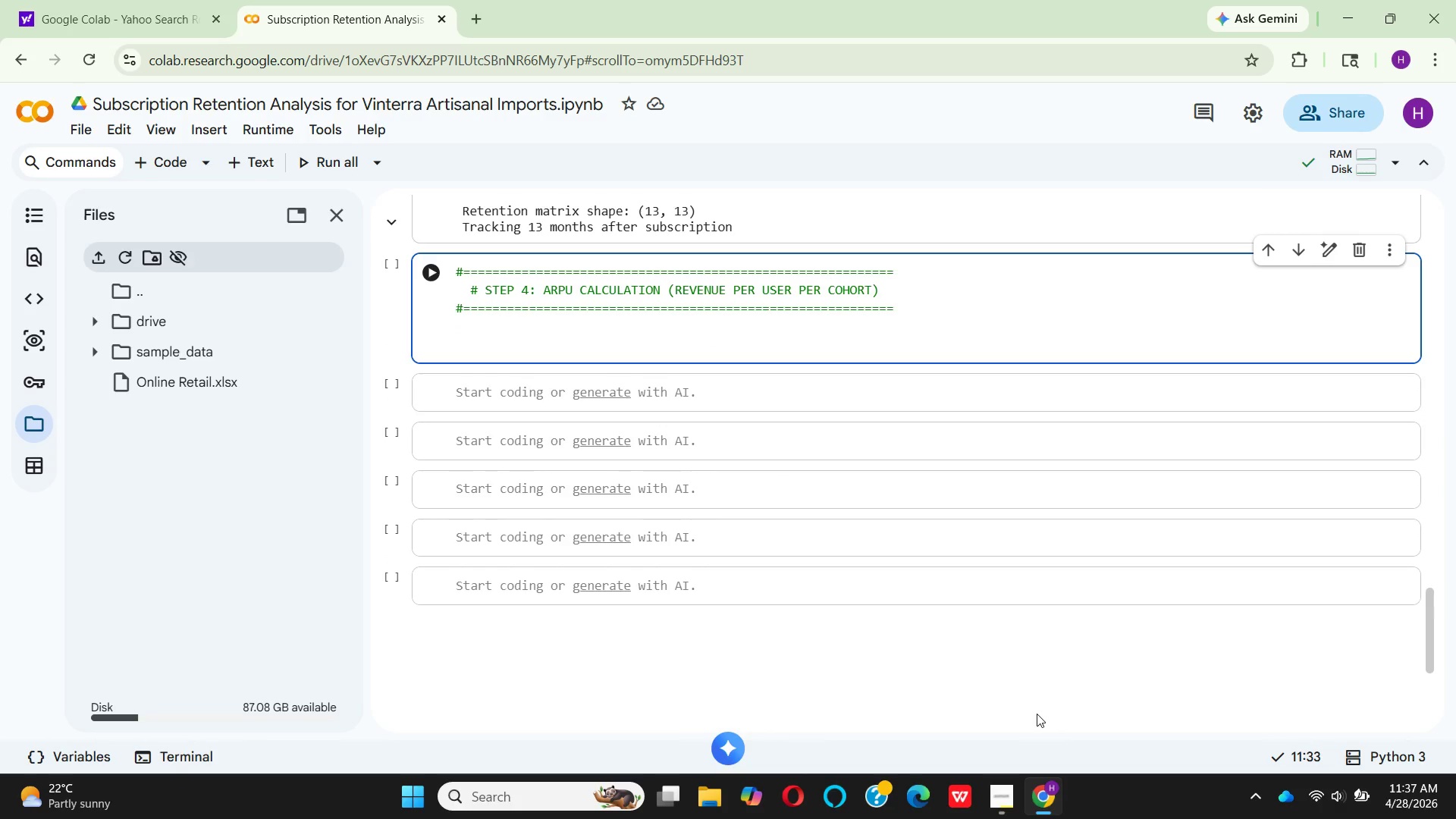 
key(Shift+ShiftLeft)
 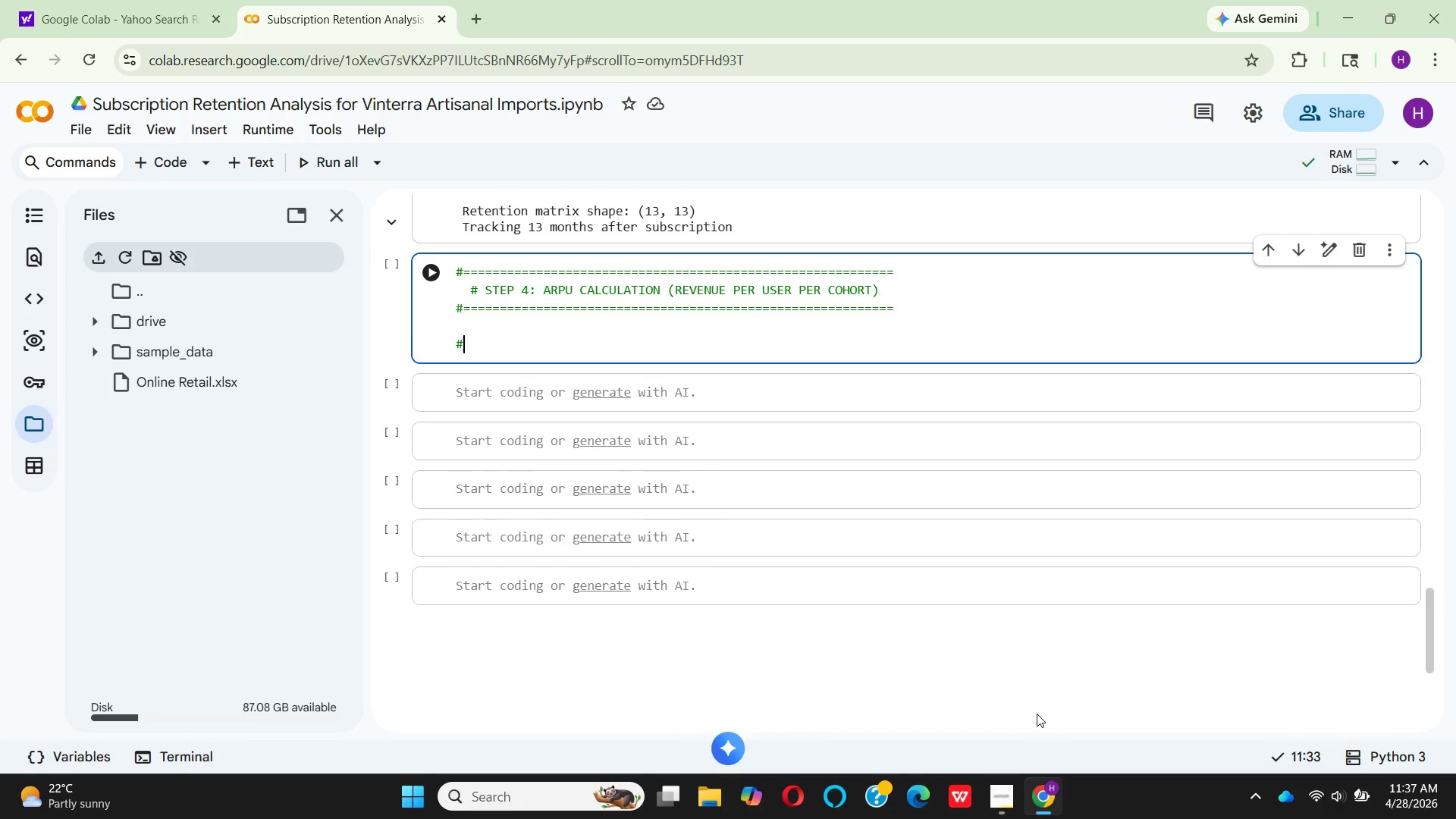 
key(Shift+3)
 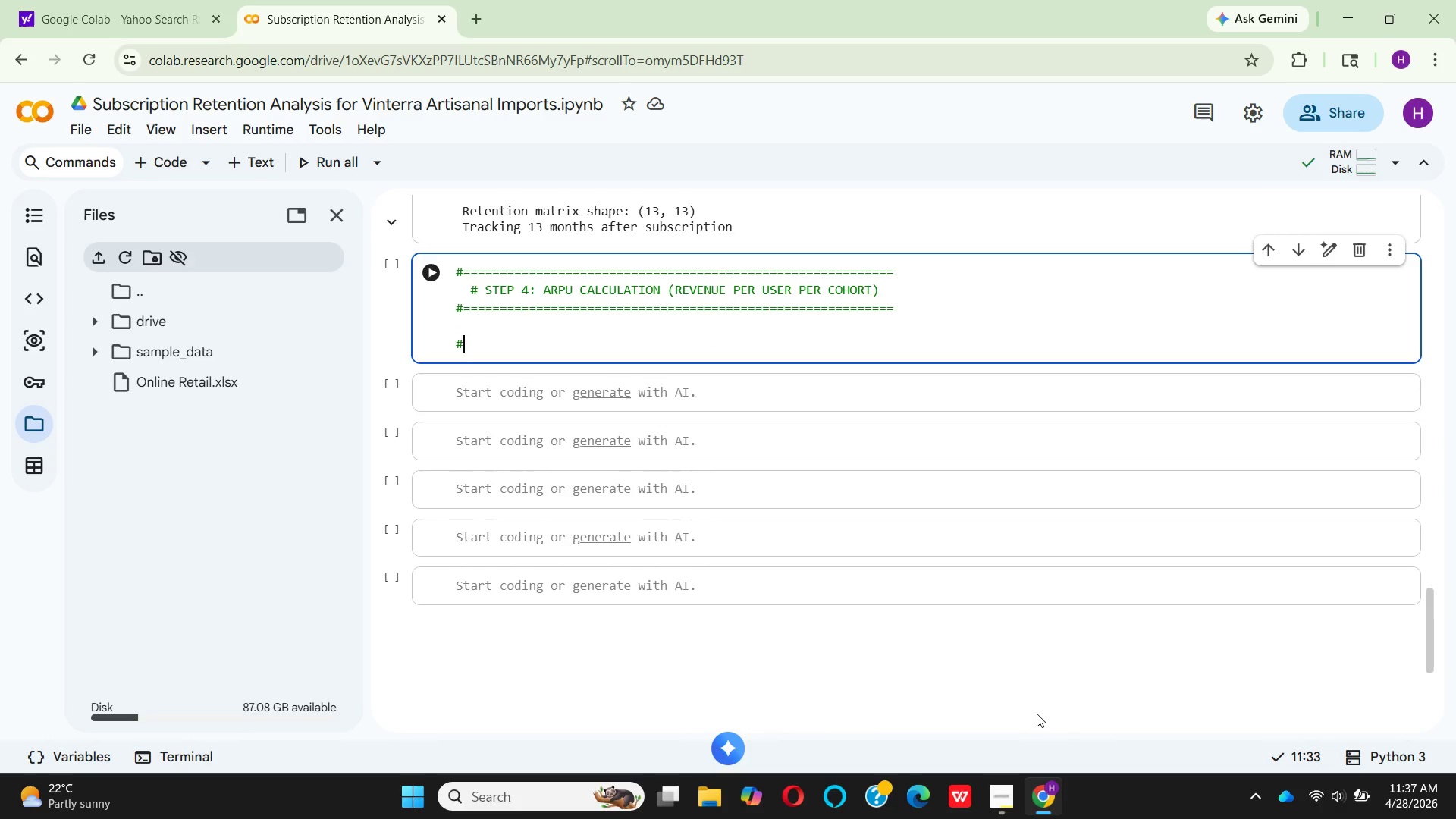 
key(C)
 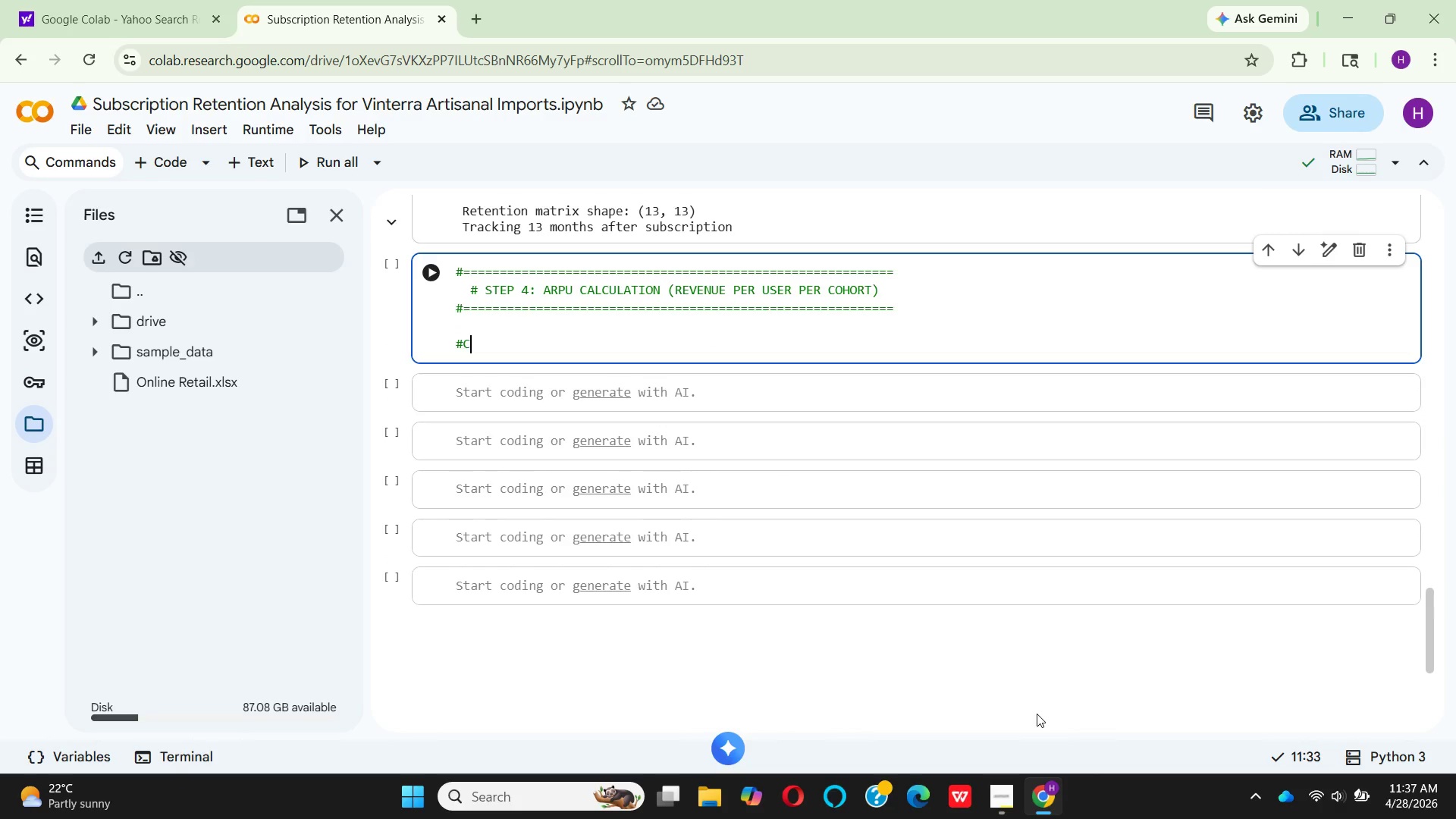 
key(CapsLock)
 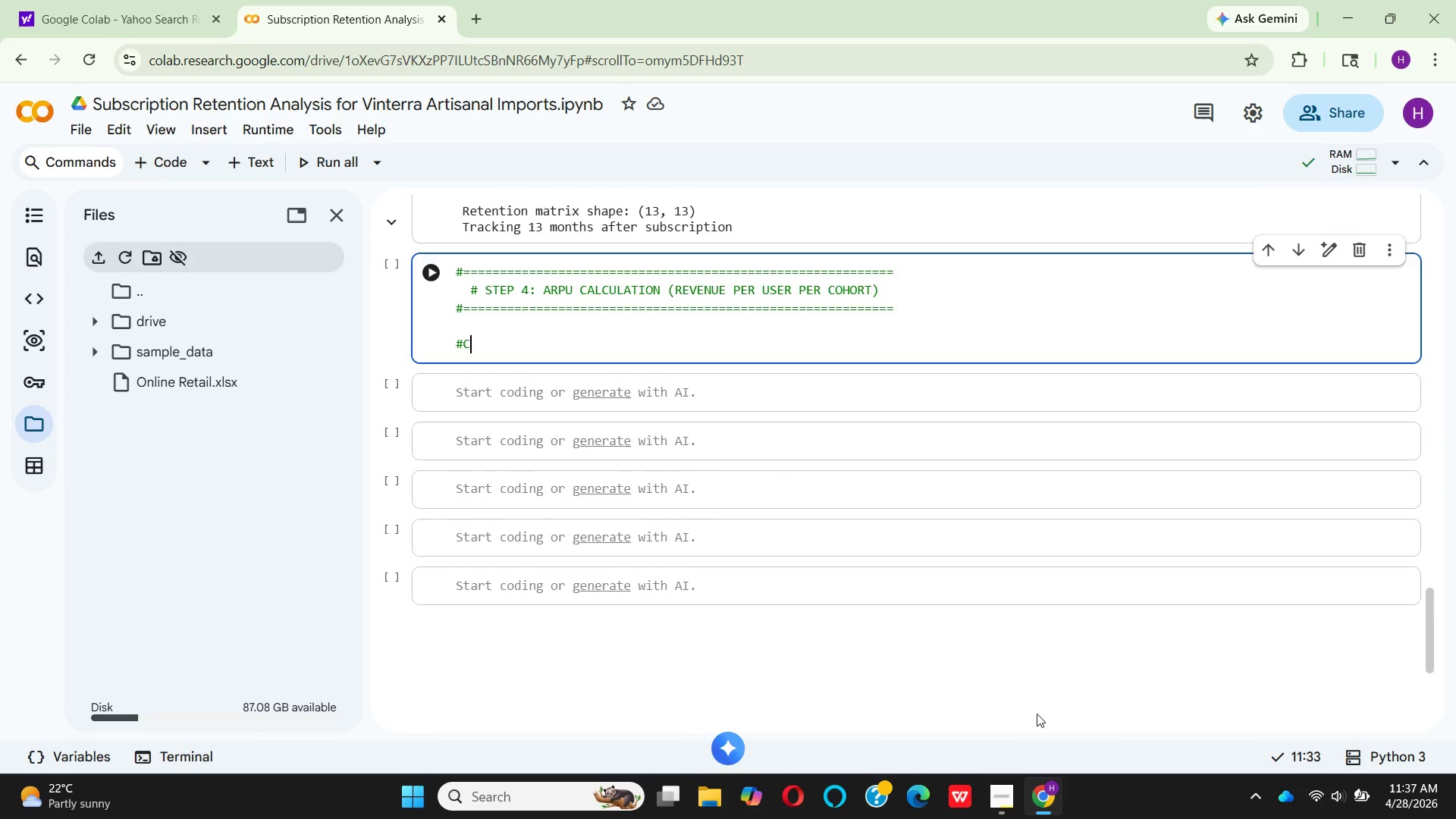 
key(ArrowLeft)
 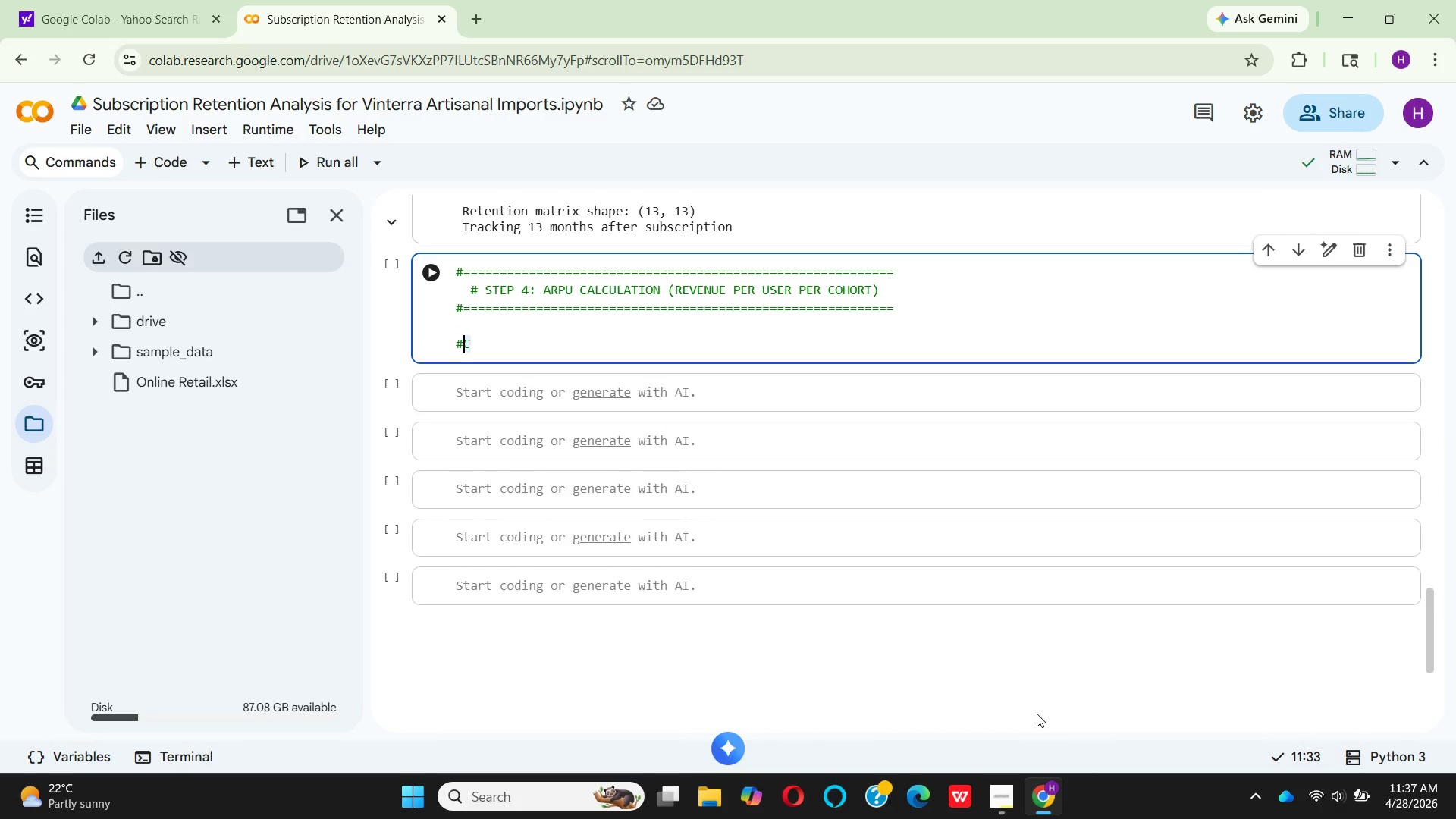 
key(Space)
 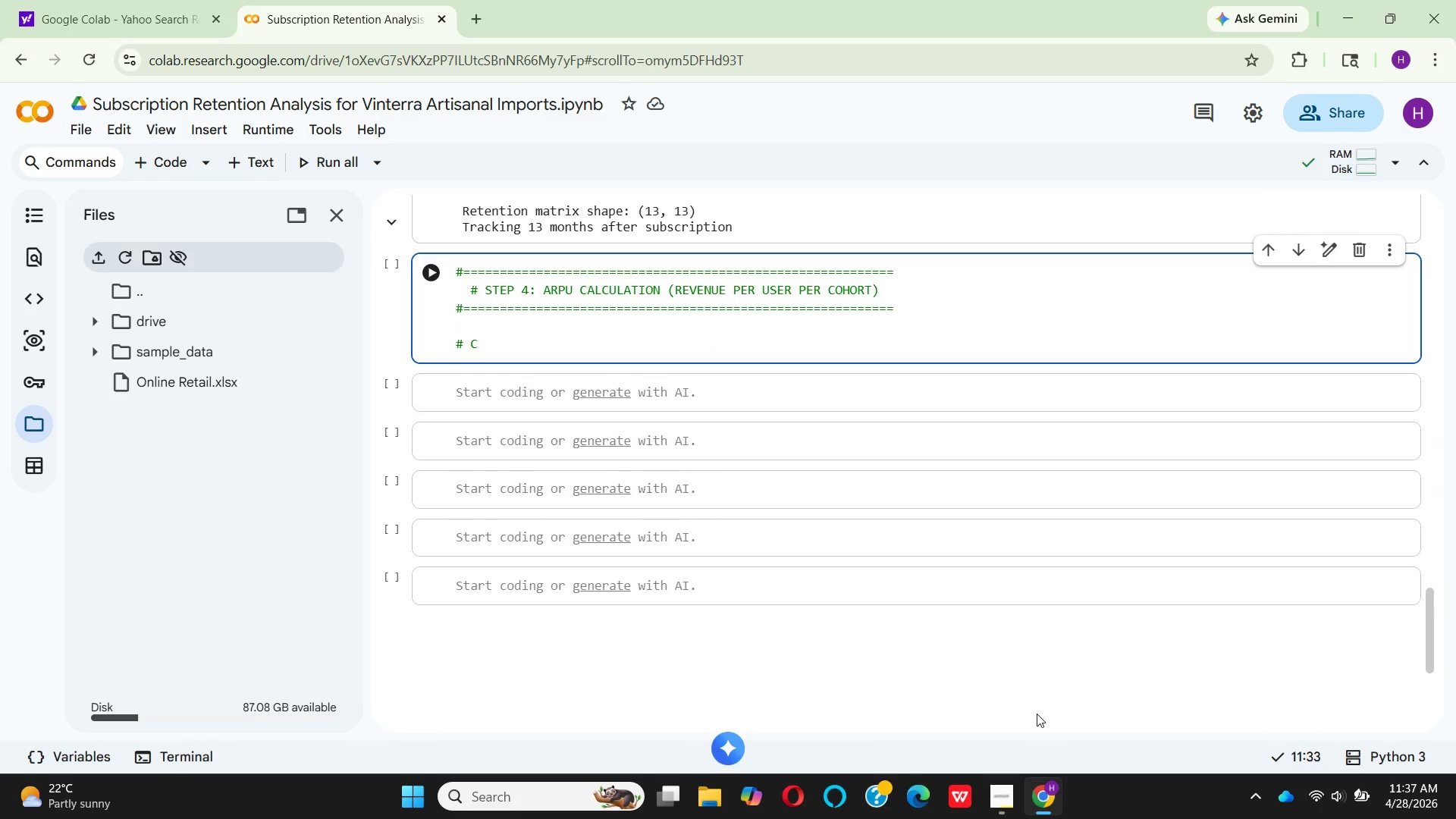 
key(ArrowRight)
 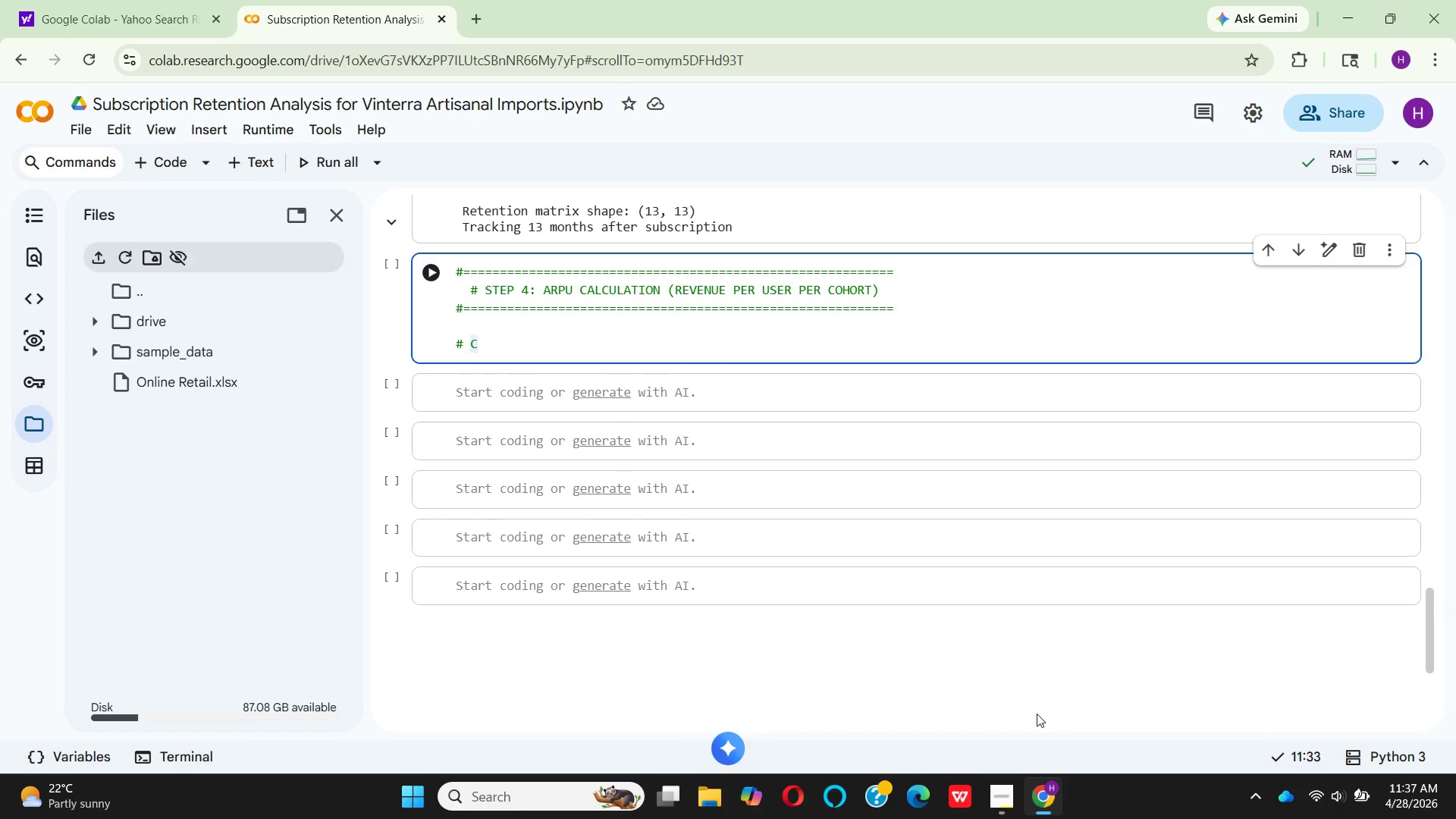 
type(alculate total revenue per customer per month)
 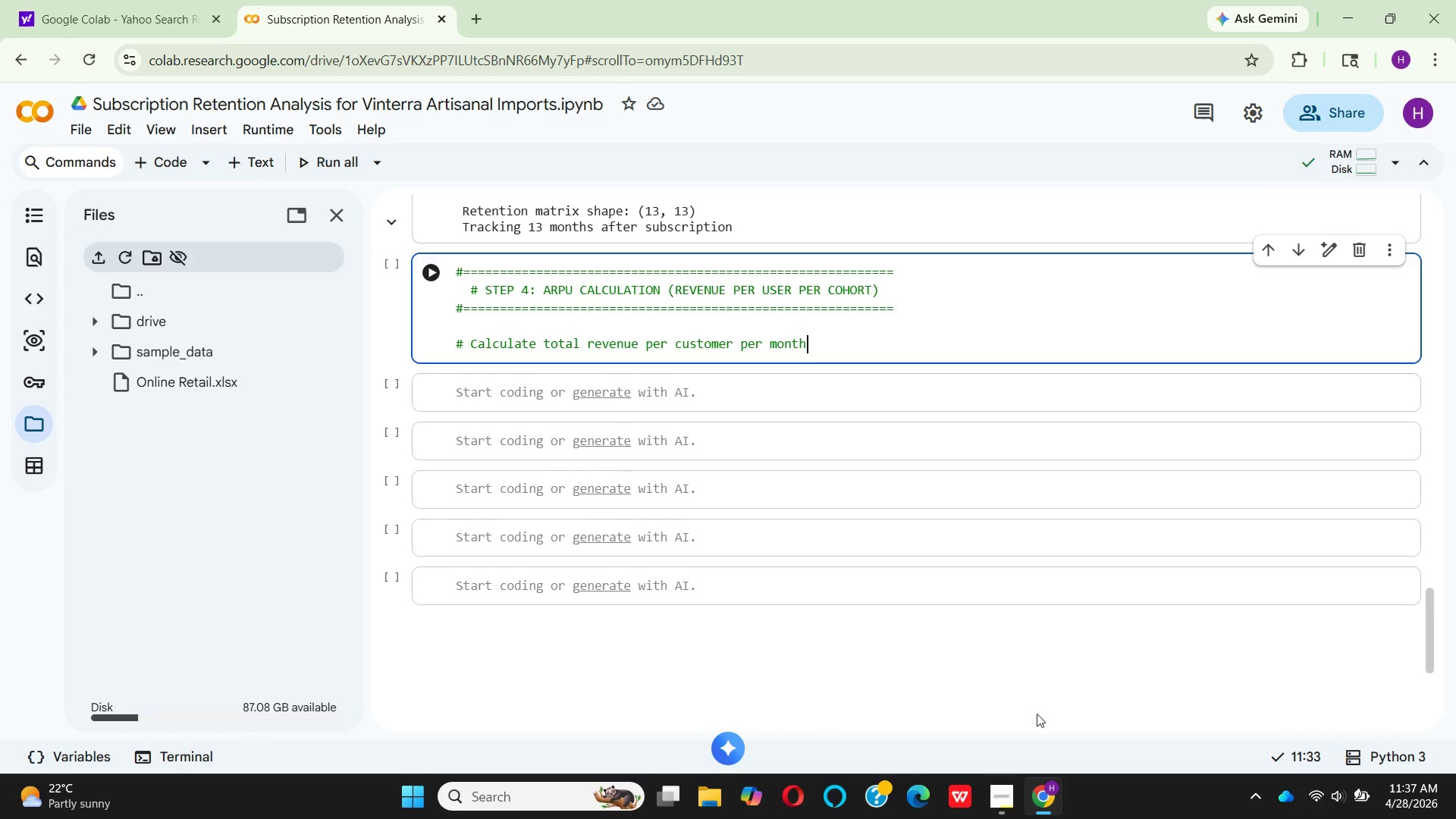 
key(Enter)
 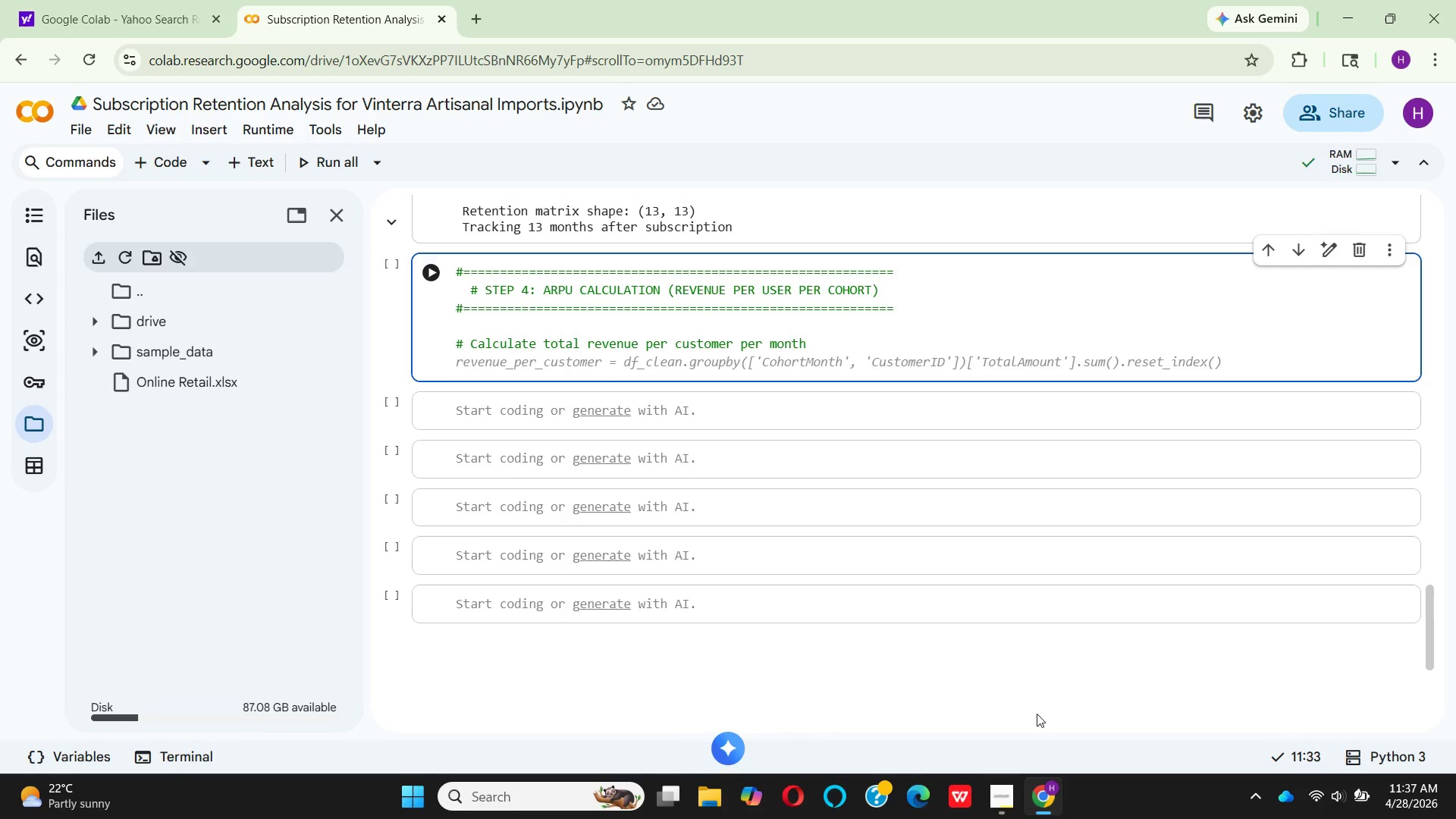 
type(df_)
 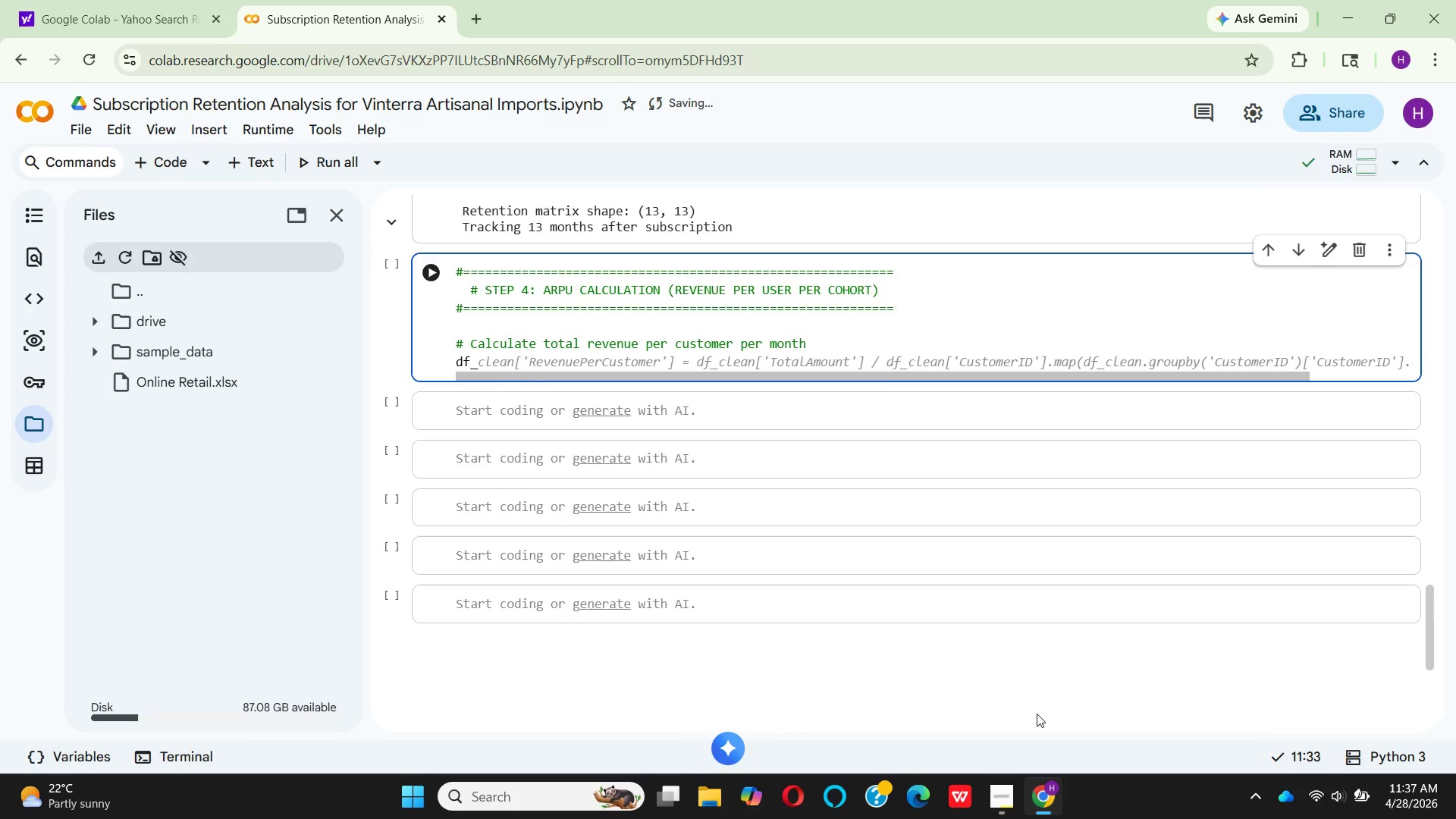 
key(Enter)
 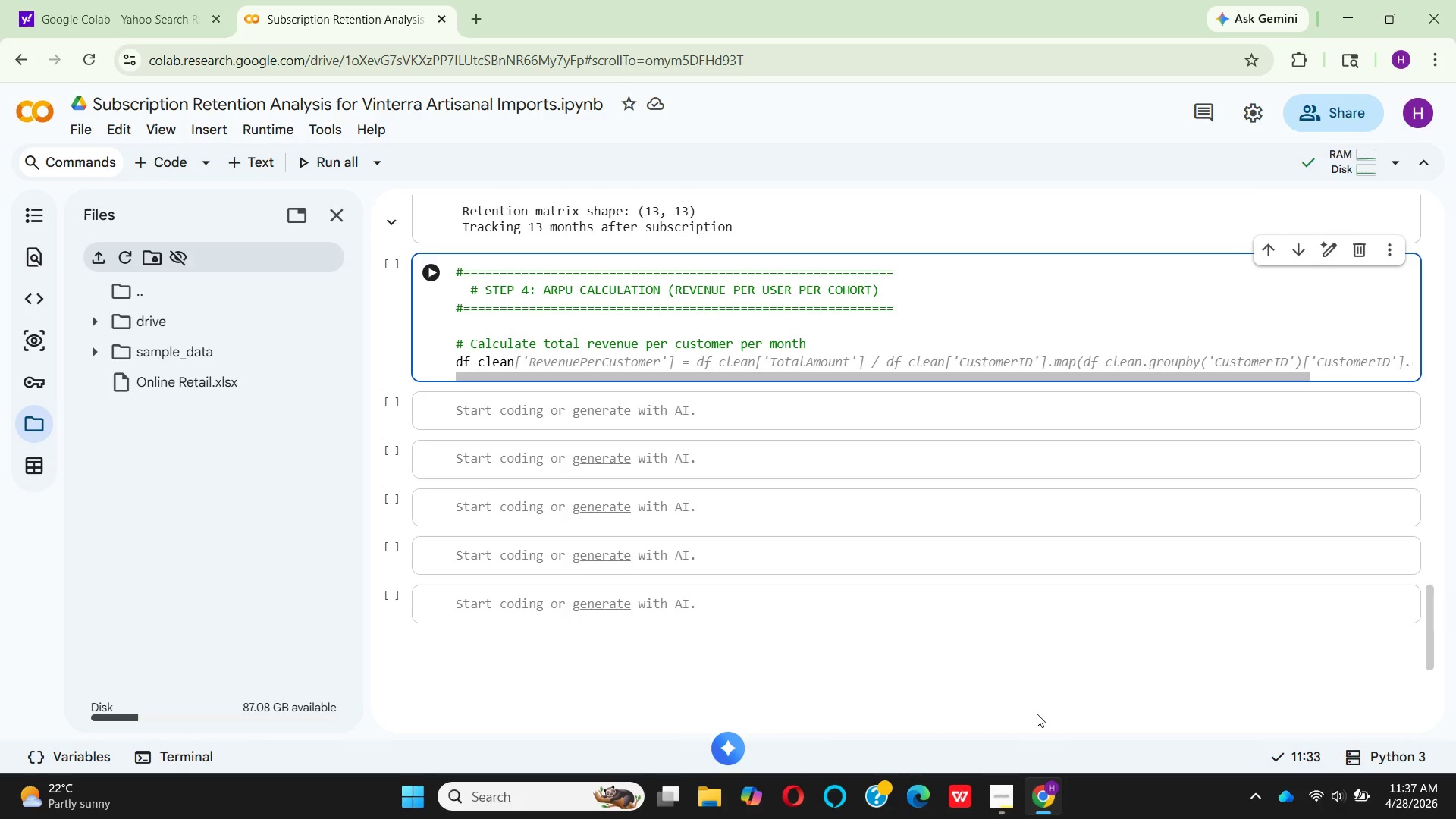 
key(BracketLeft)
 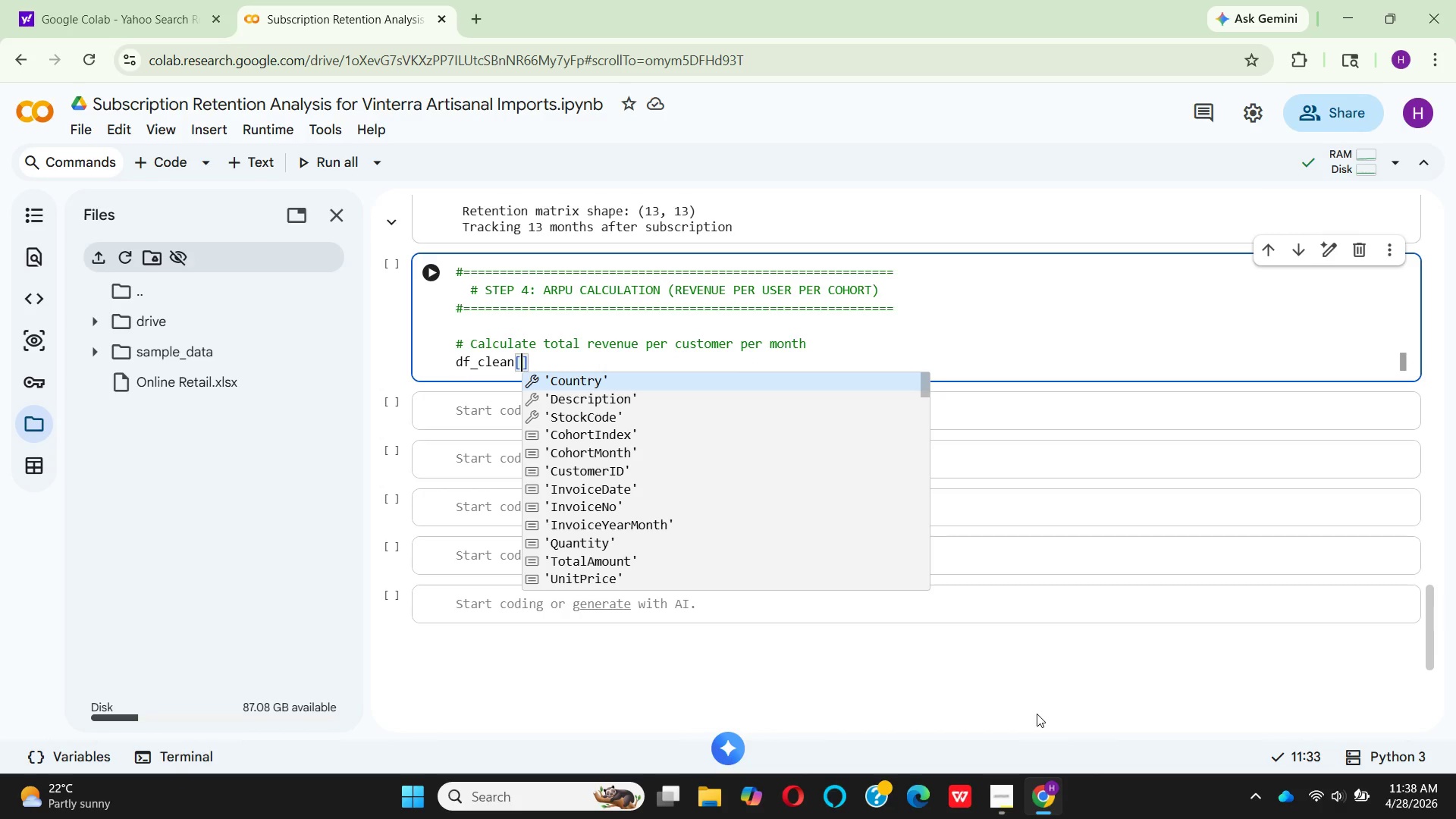 
key(Quote)
 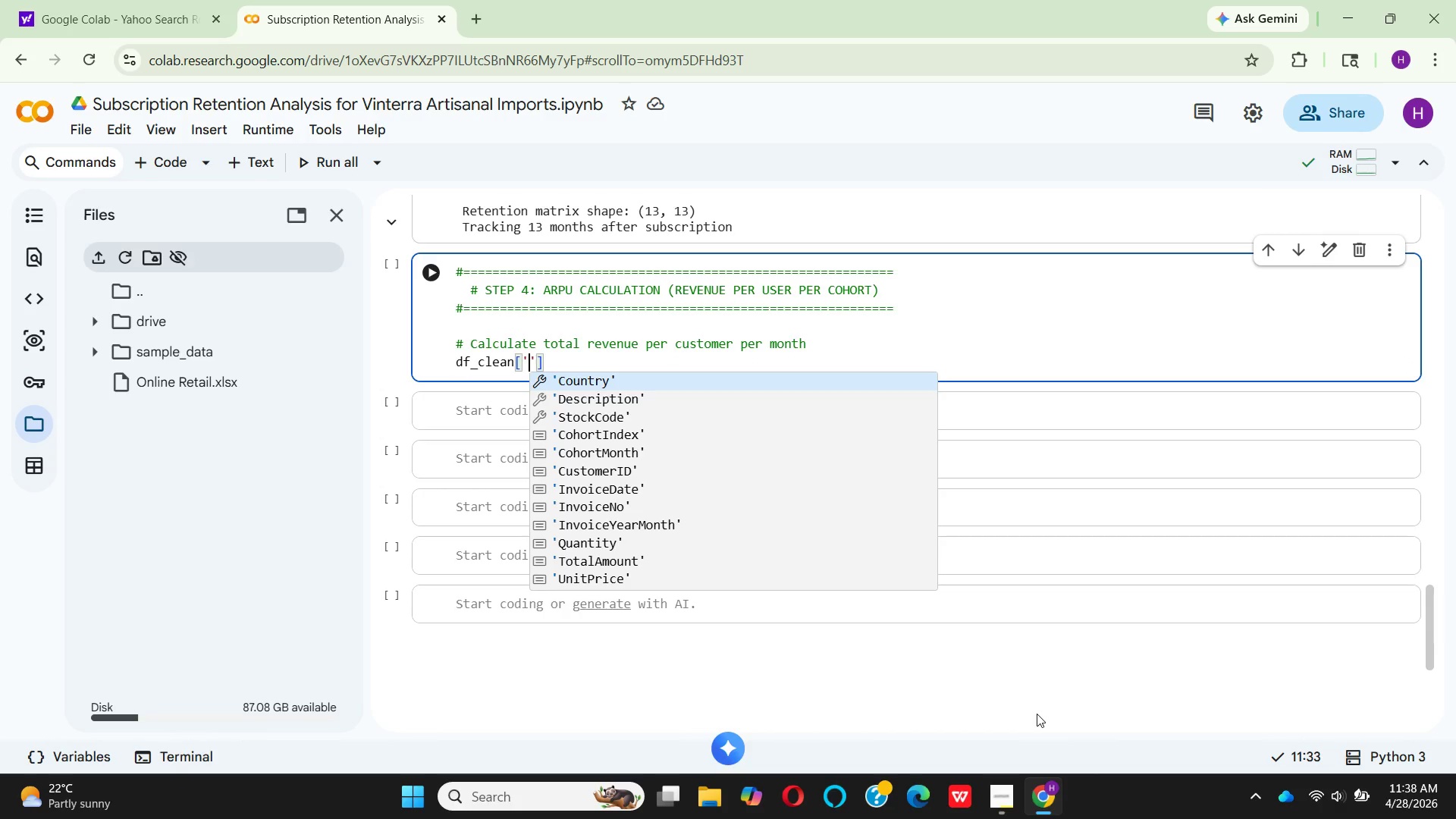 
key(CapsLock)
 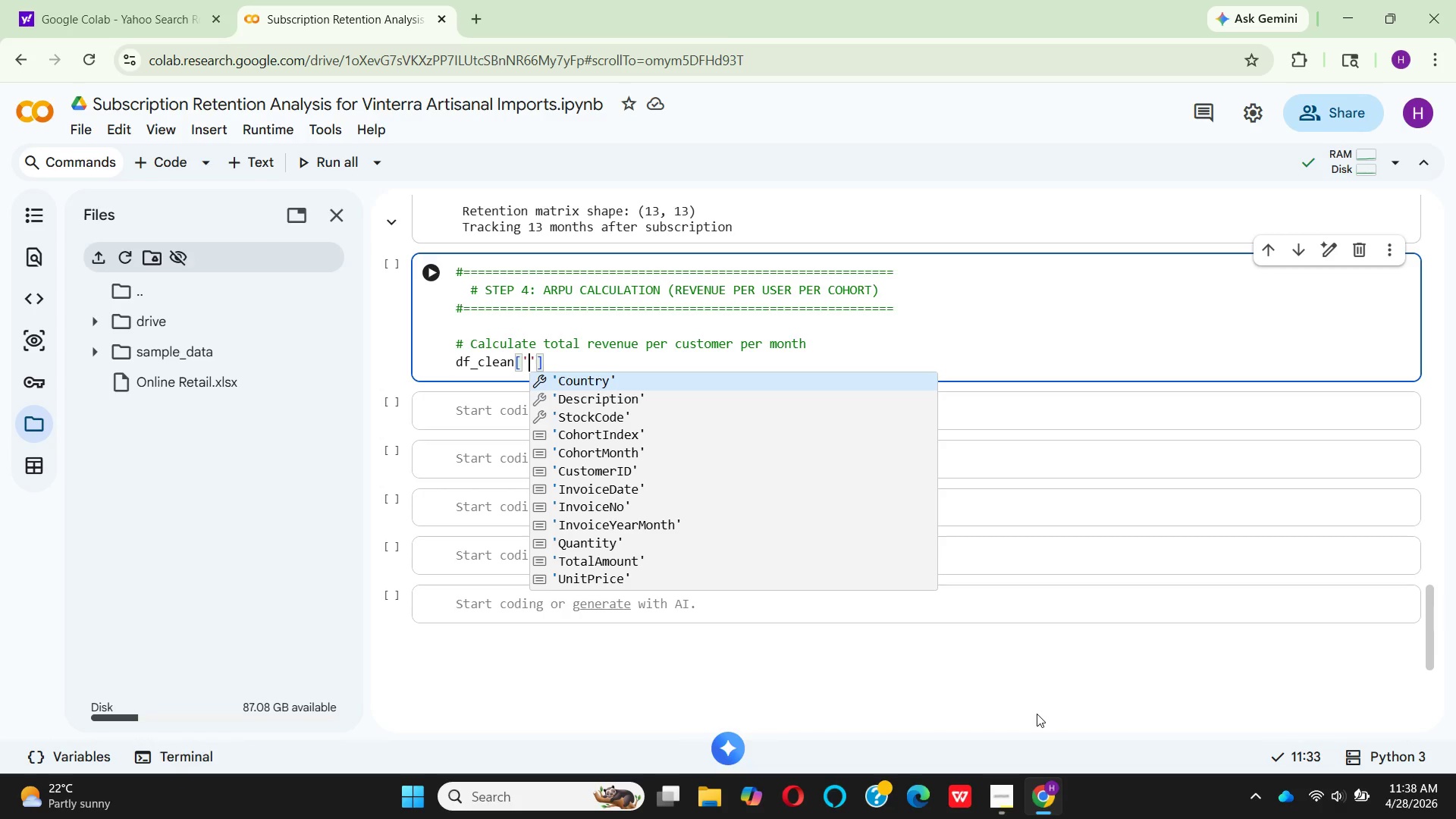 
wait(6.44)
 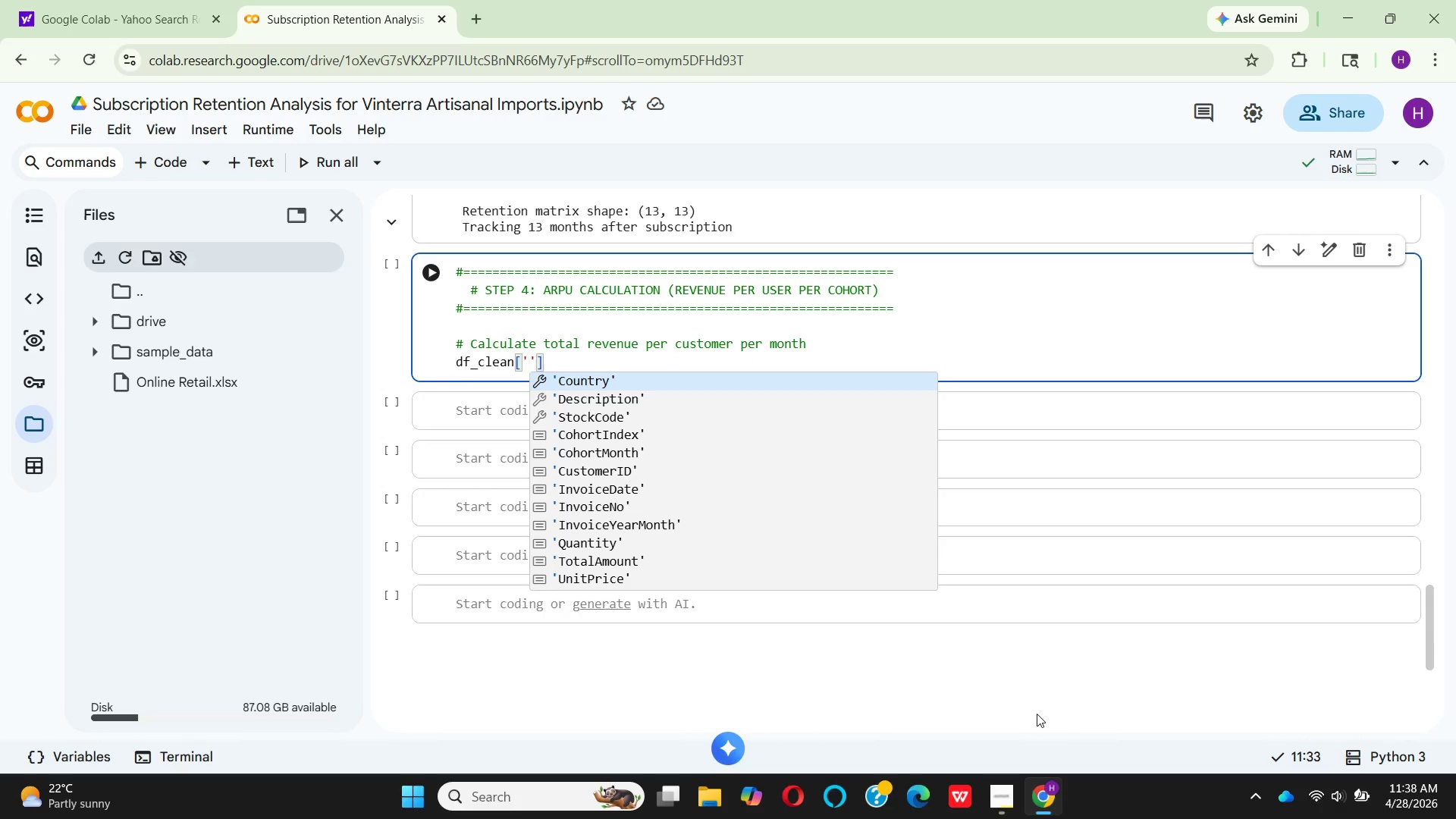 
type(Reve)
 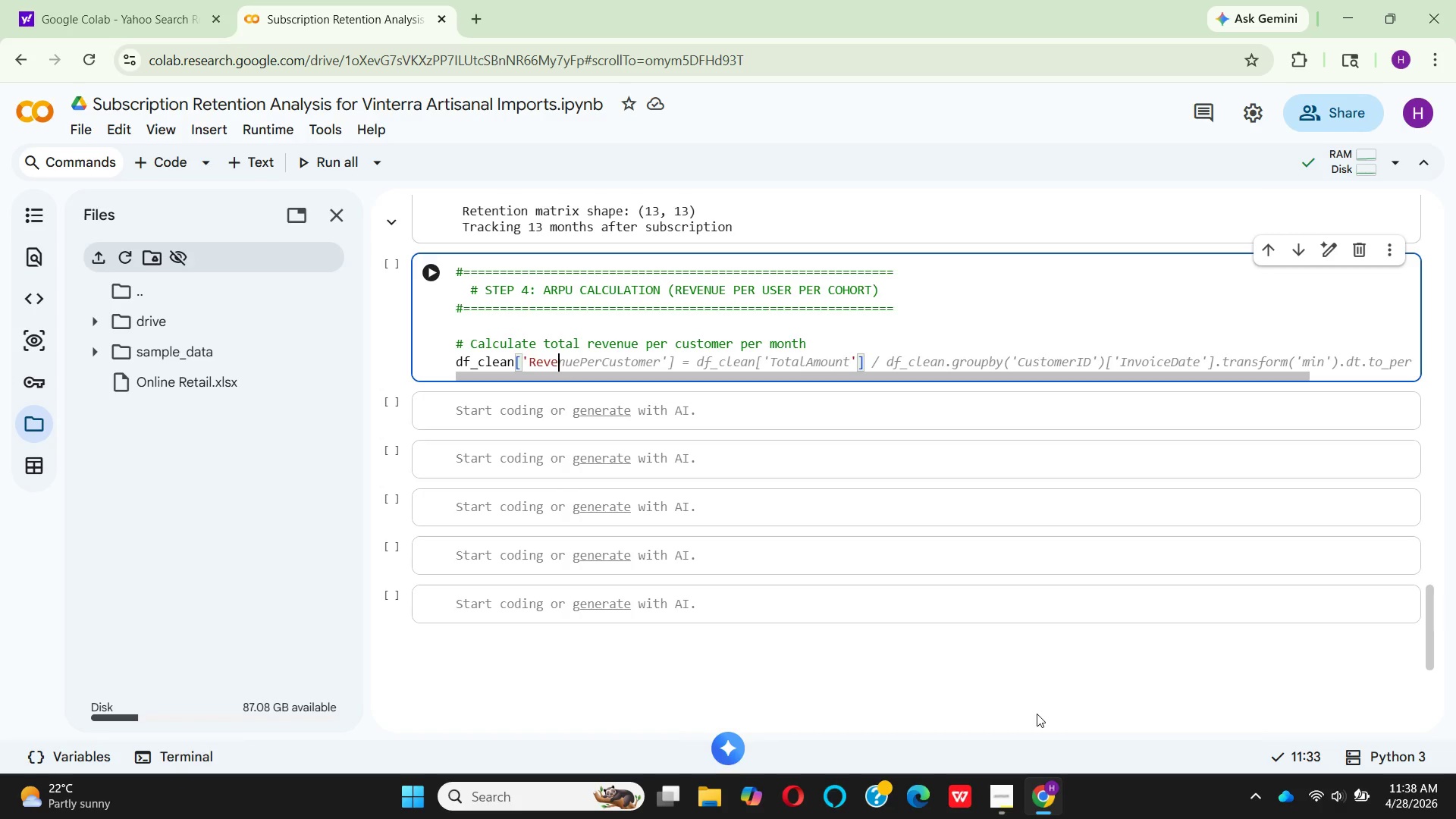 
type(nue)
 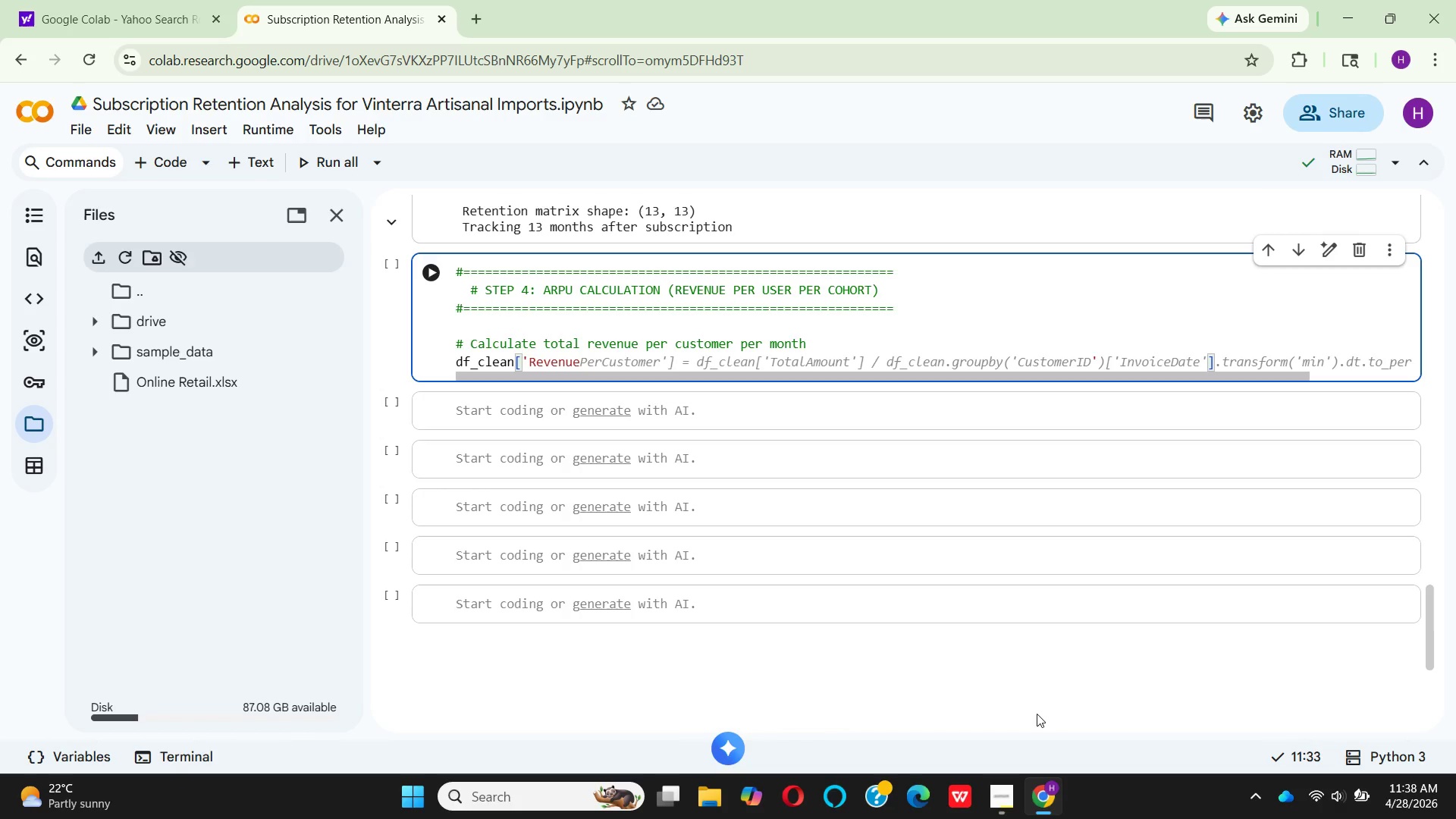 
key(ArrowRight)
 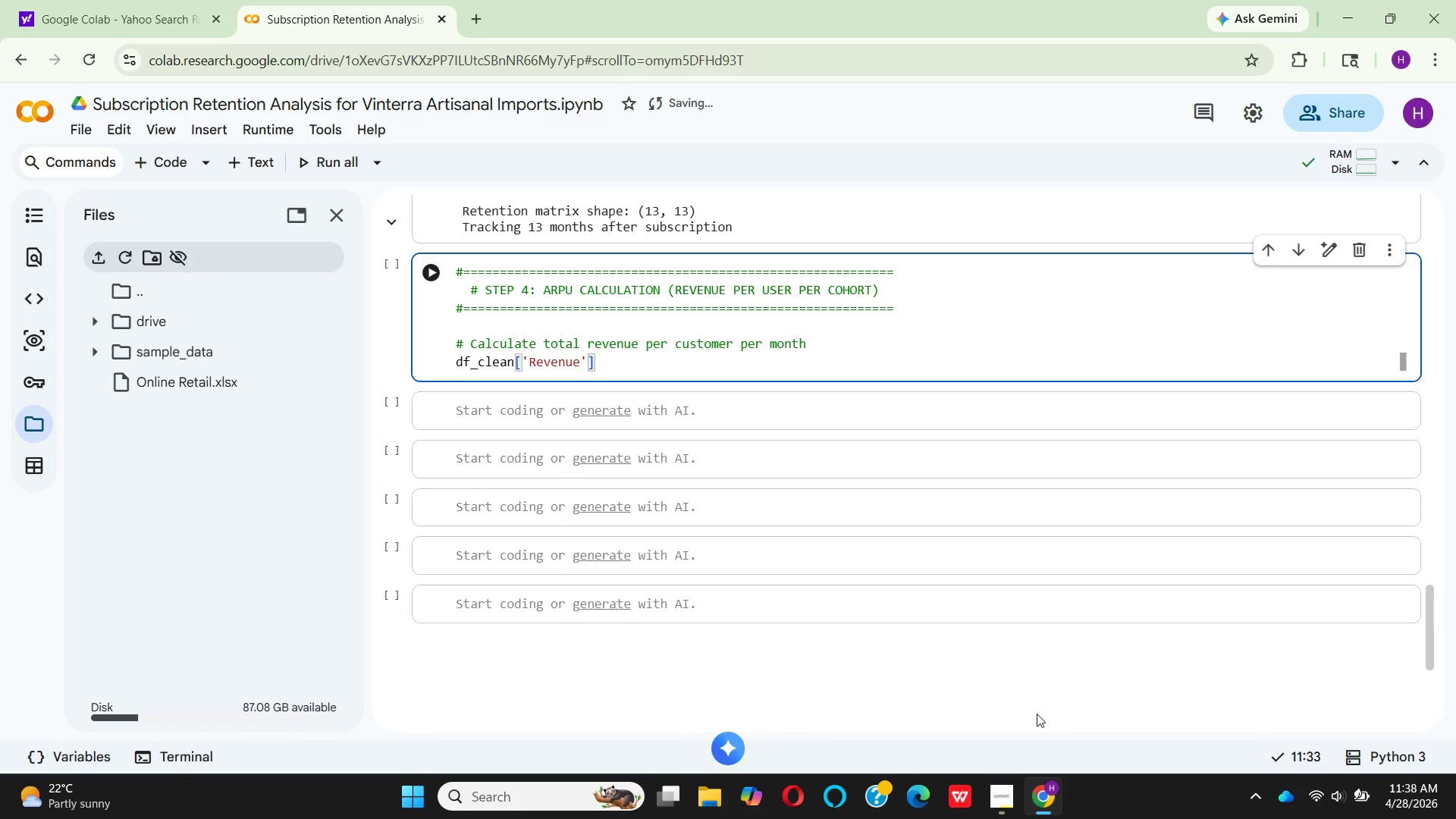 
key(ArrowRight)
 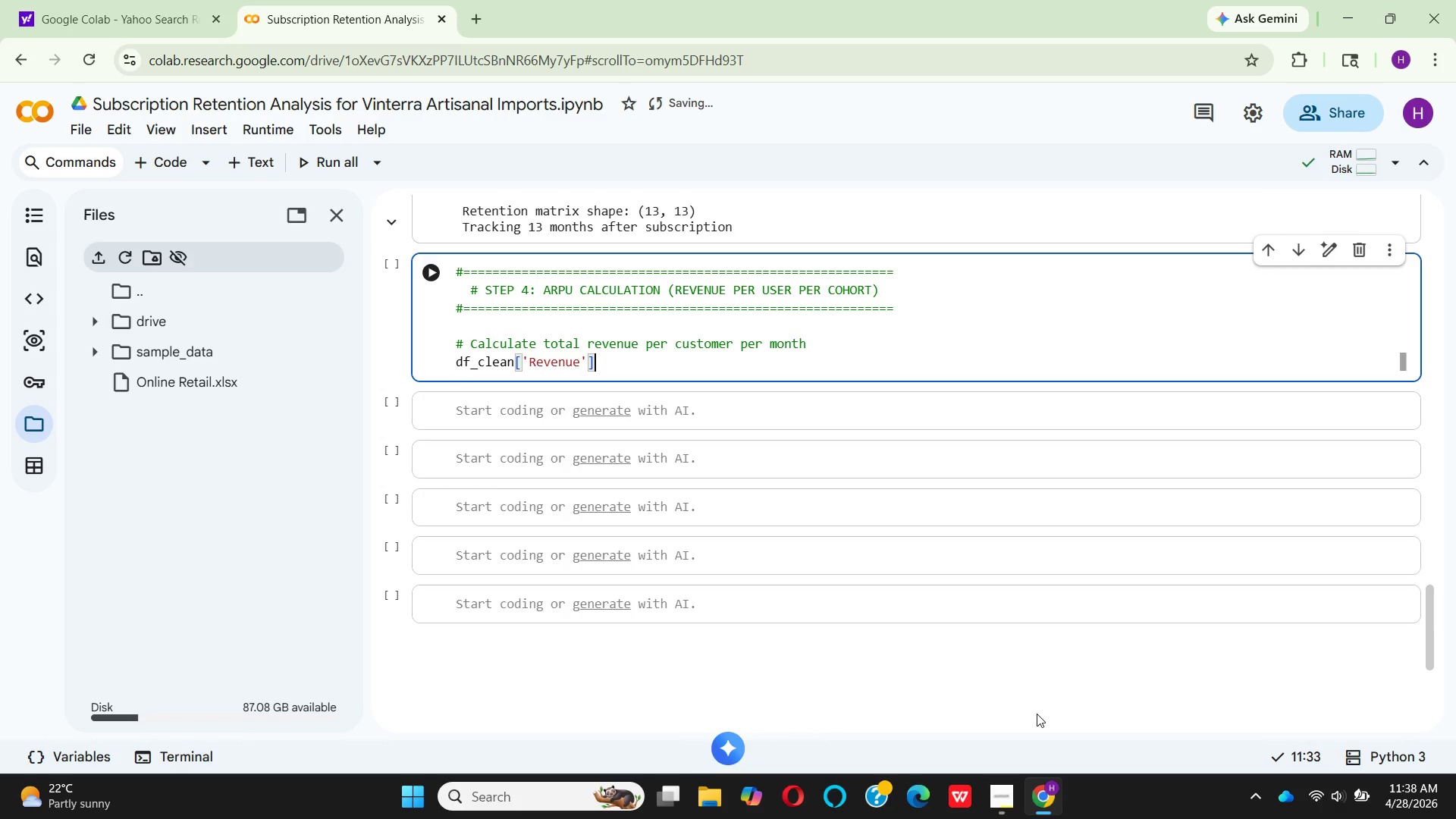 
type( = df_)
 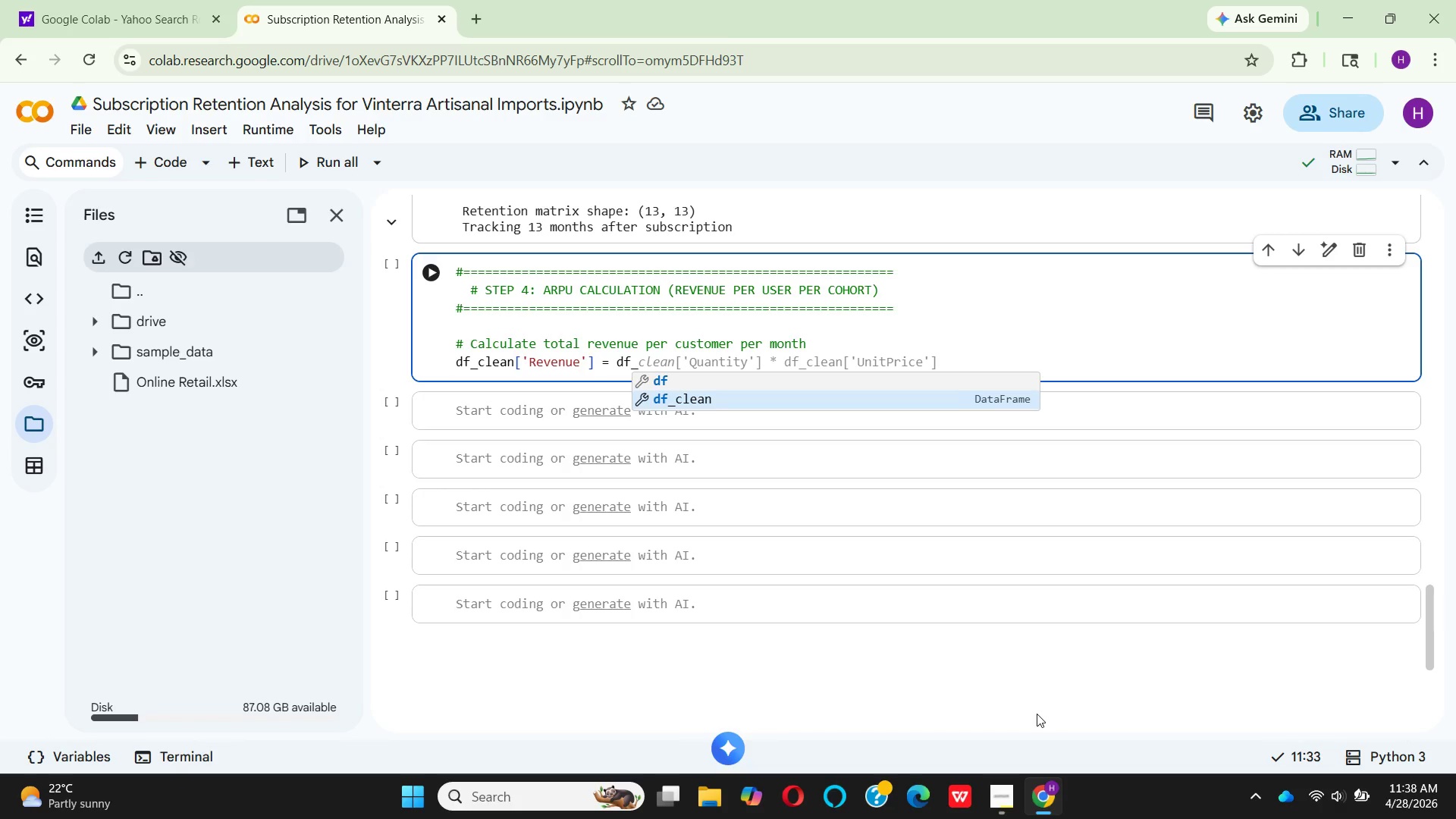 
key(Shift+Enter)
 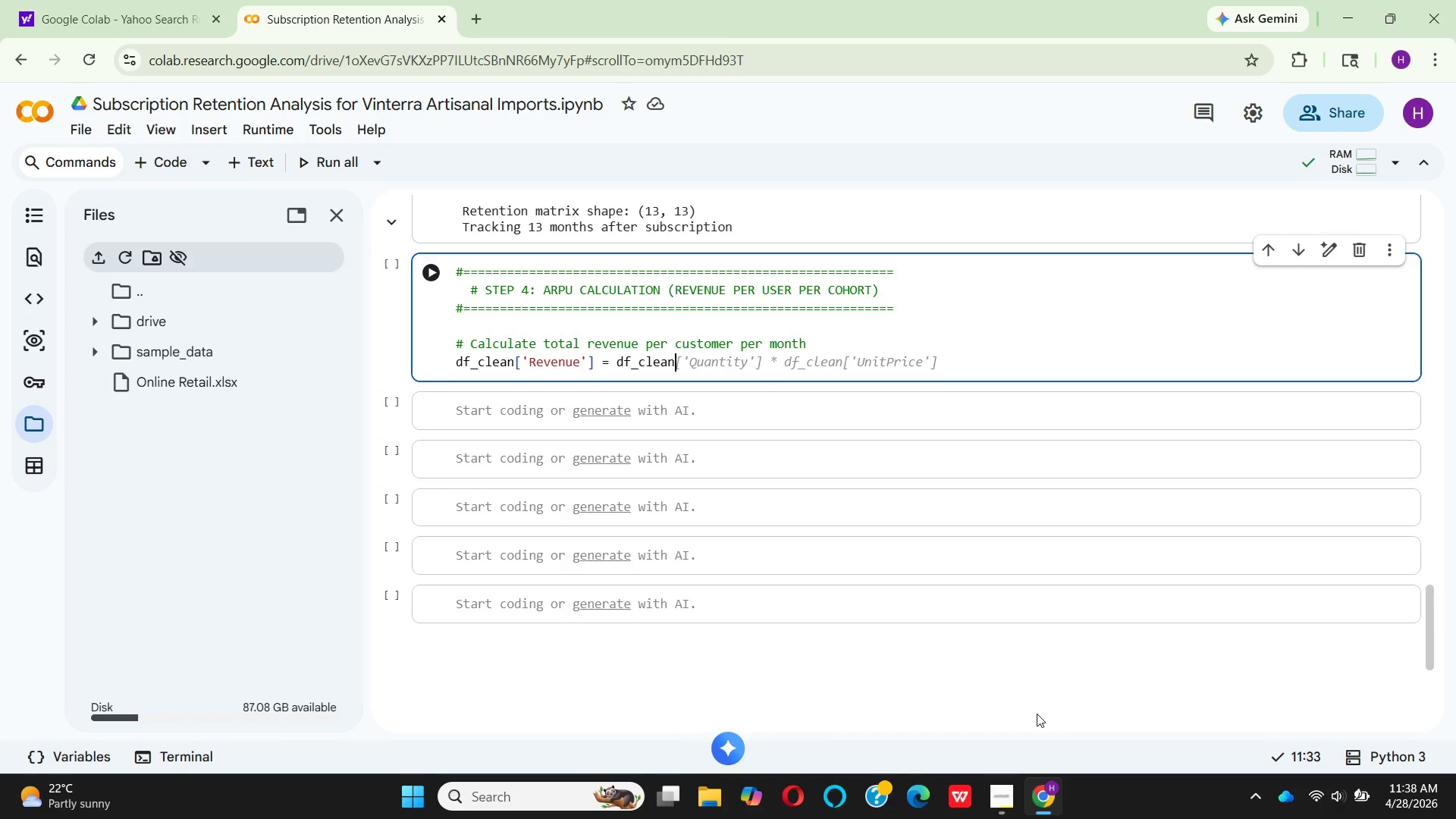 
key(Shift+BracketLeft)
 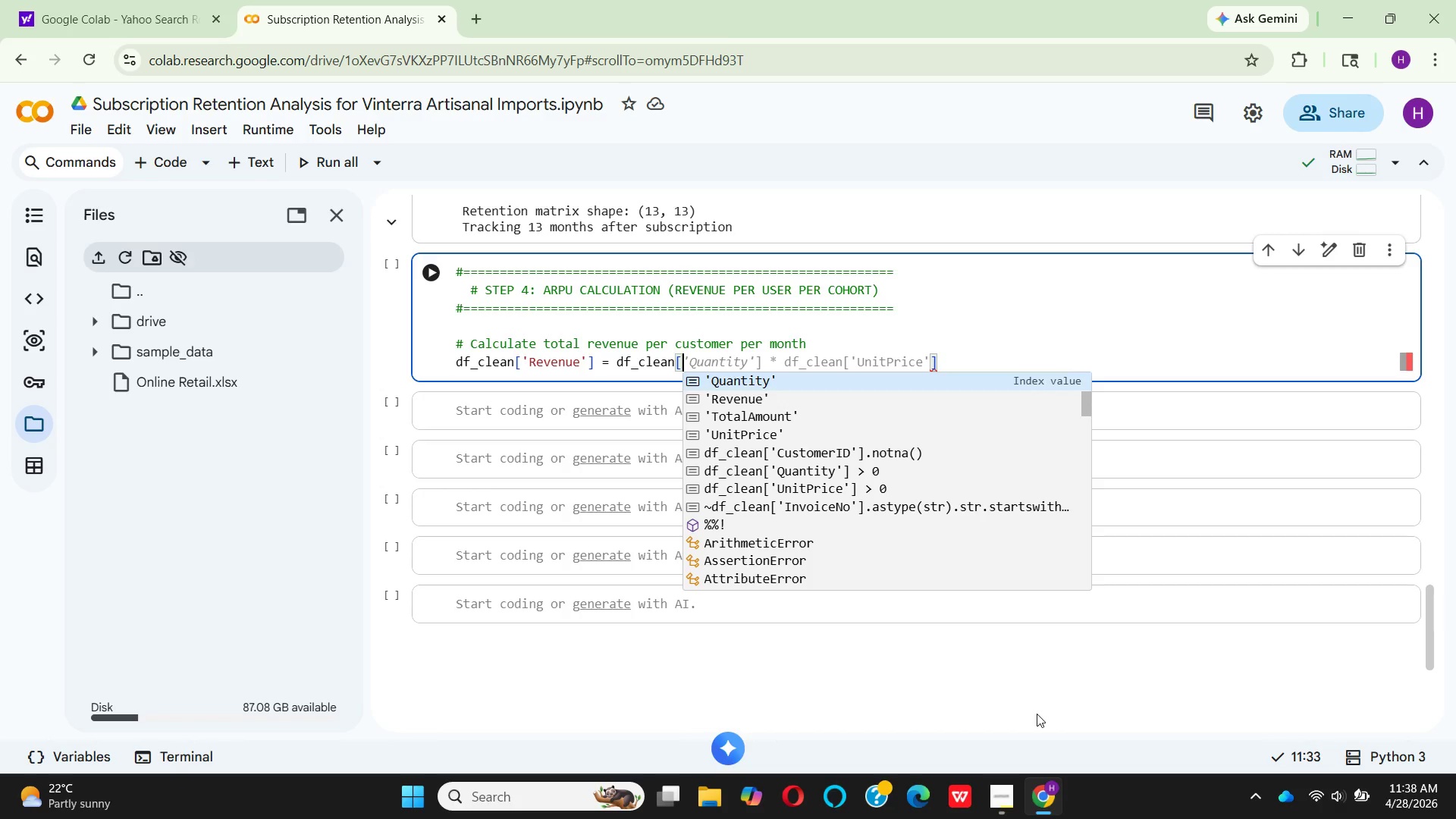 
key(Shift+Quote)
 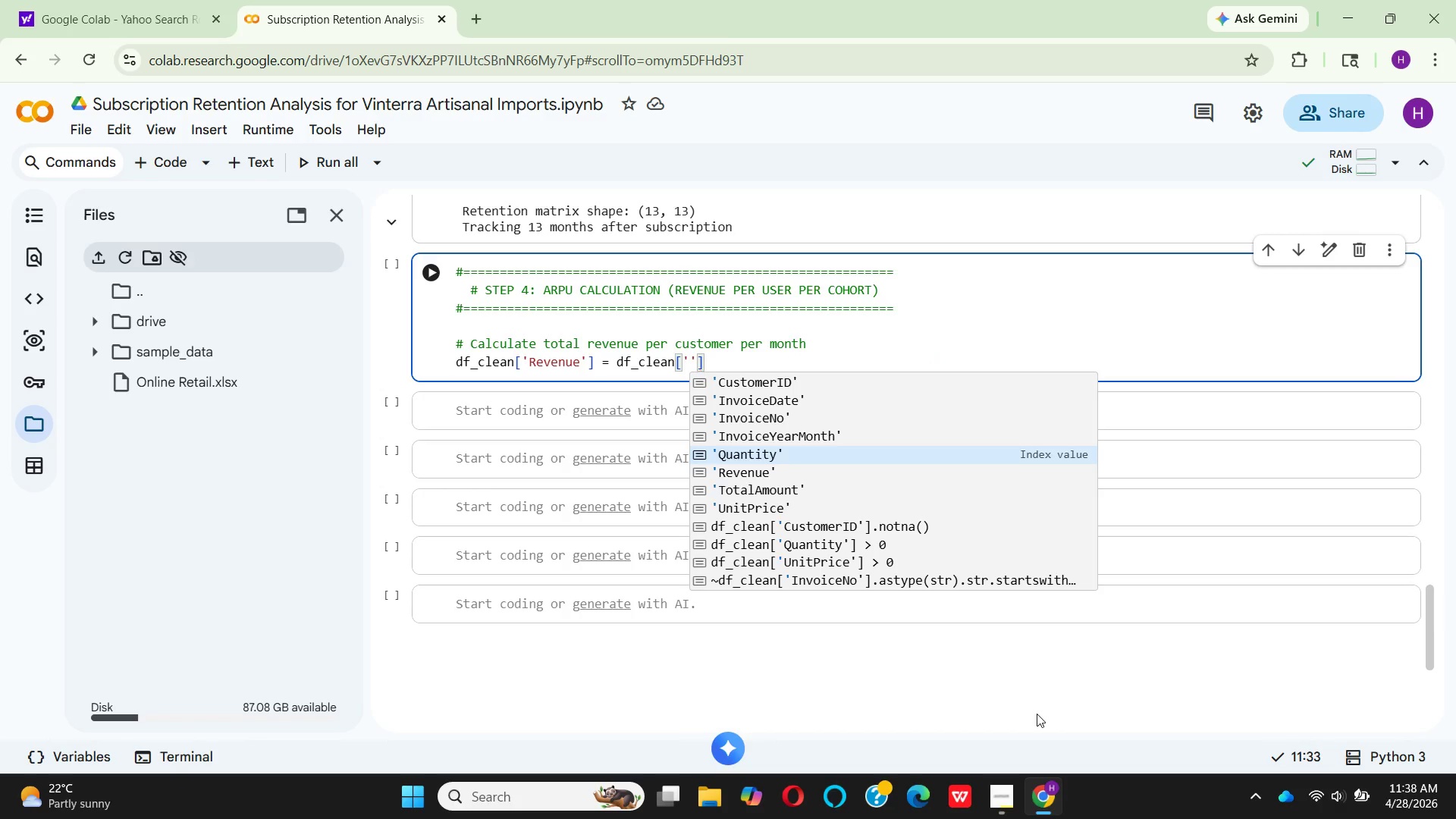 
key(Enter)
 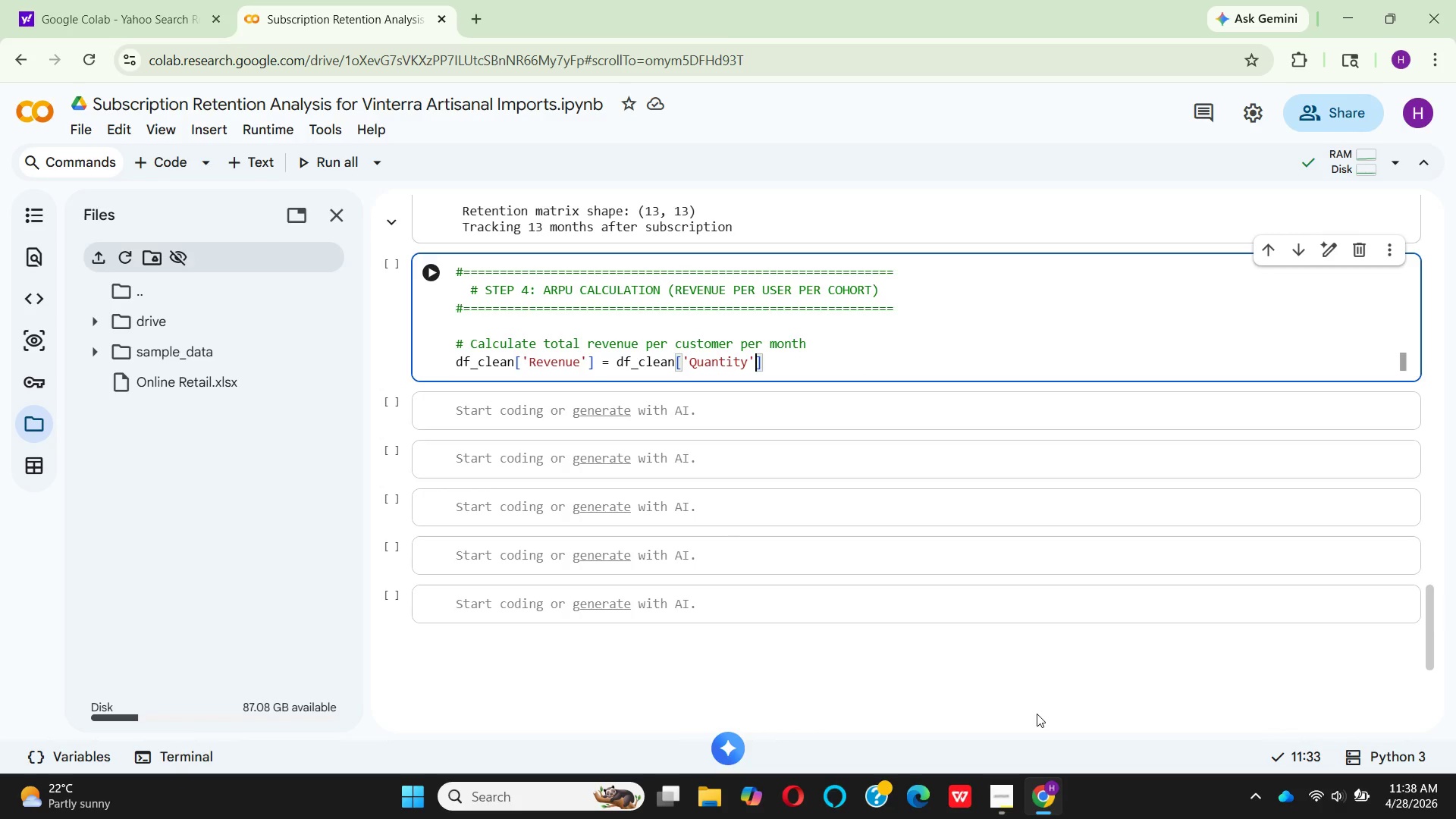 
key(ArrowRight)
 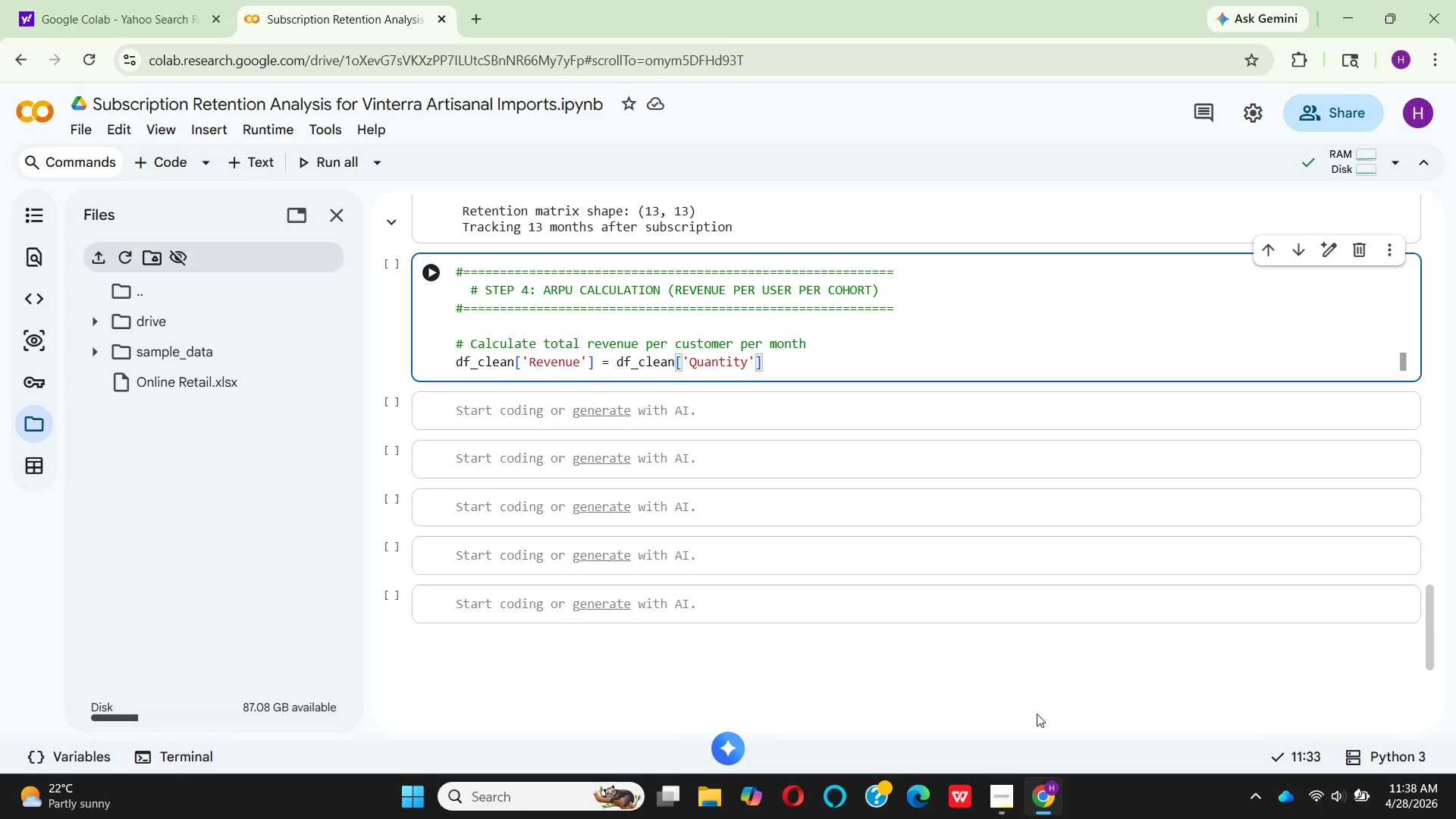 
key(Space)
 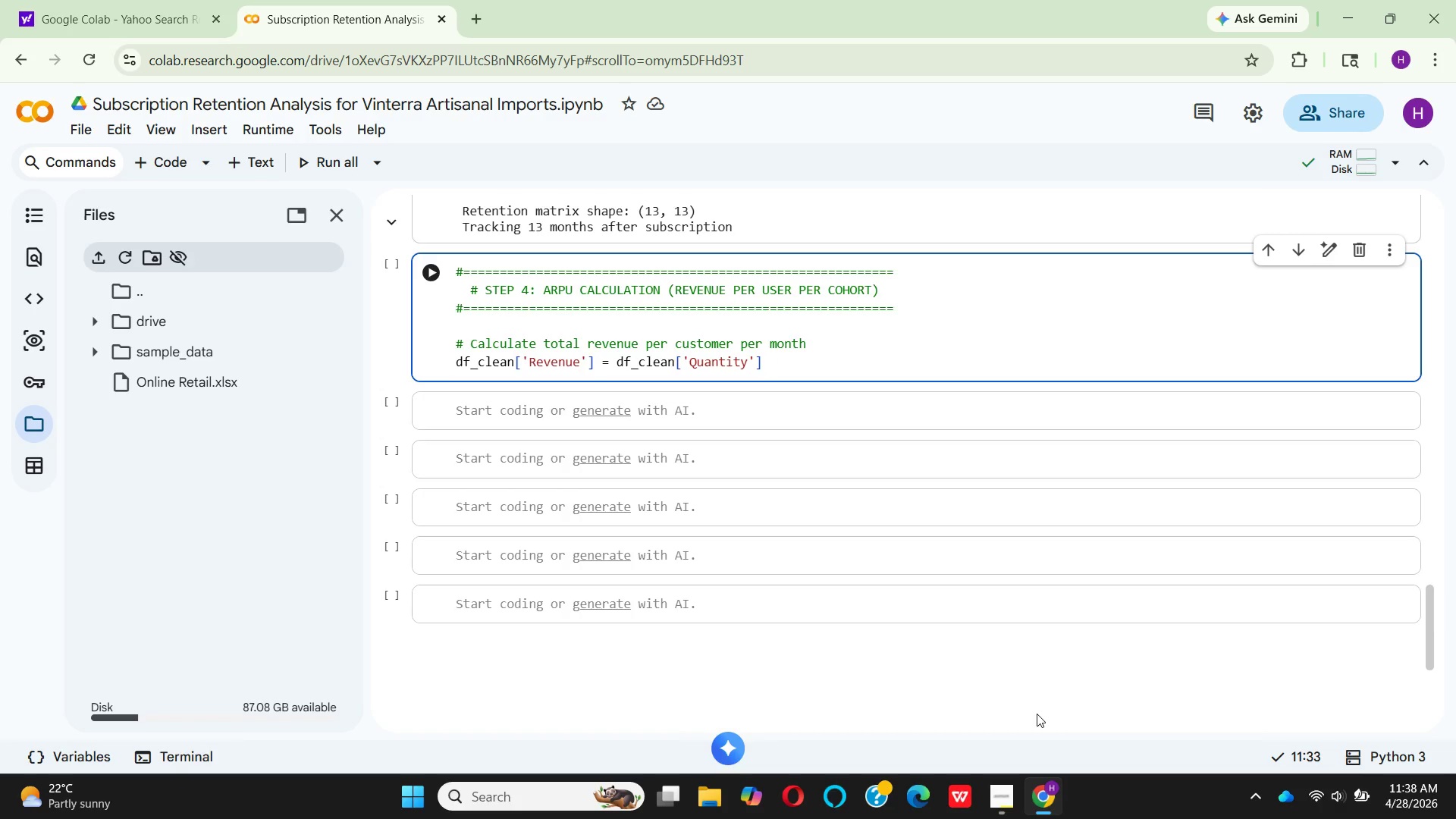 
key(Shift+8)
 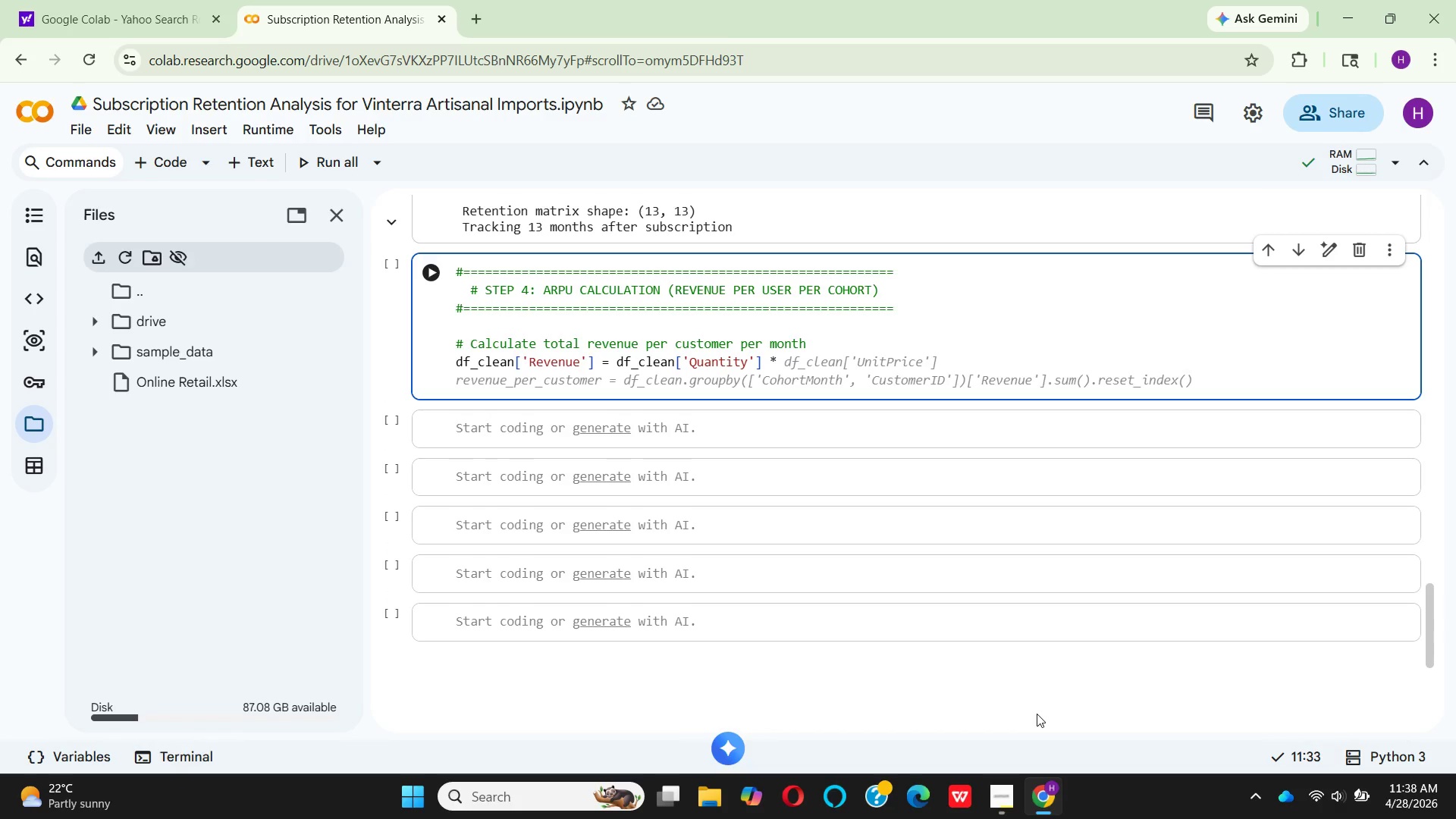 
key(Space)
 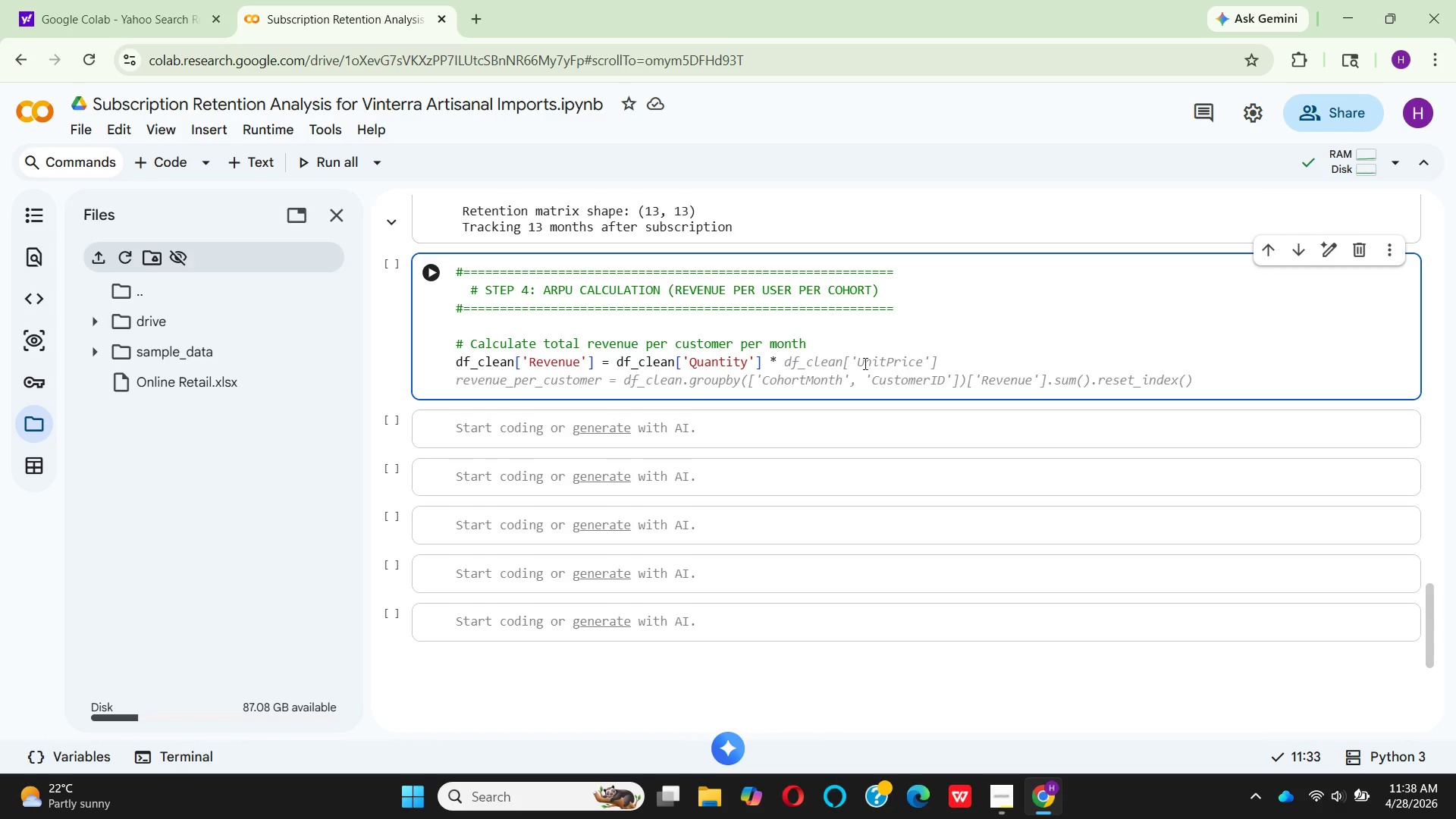 
wait(6.14)
 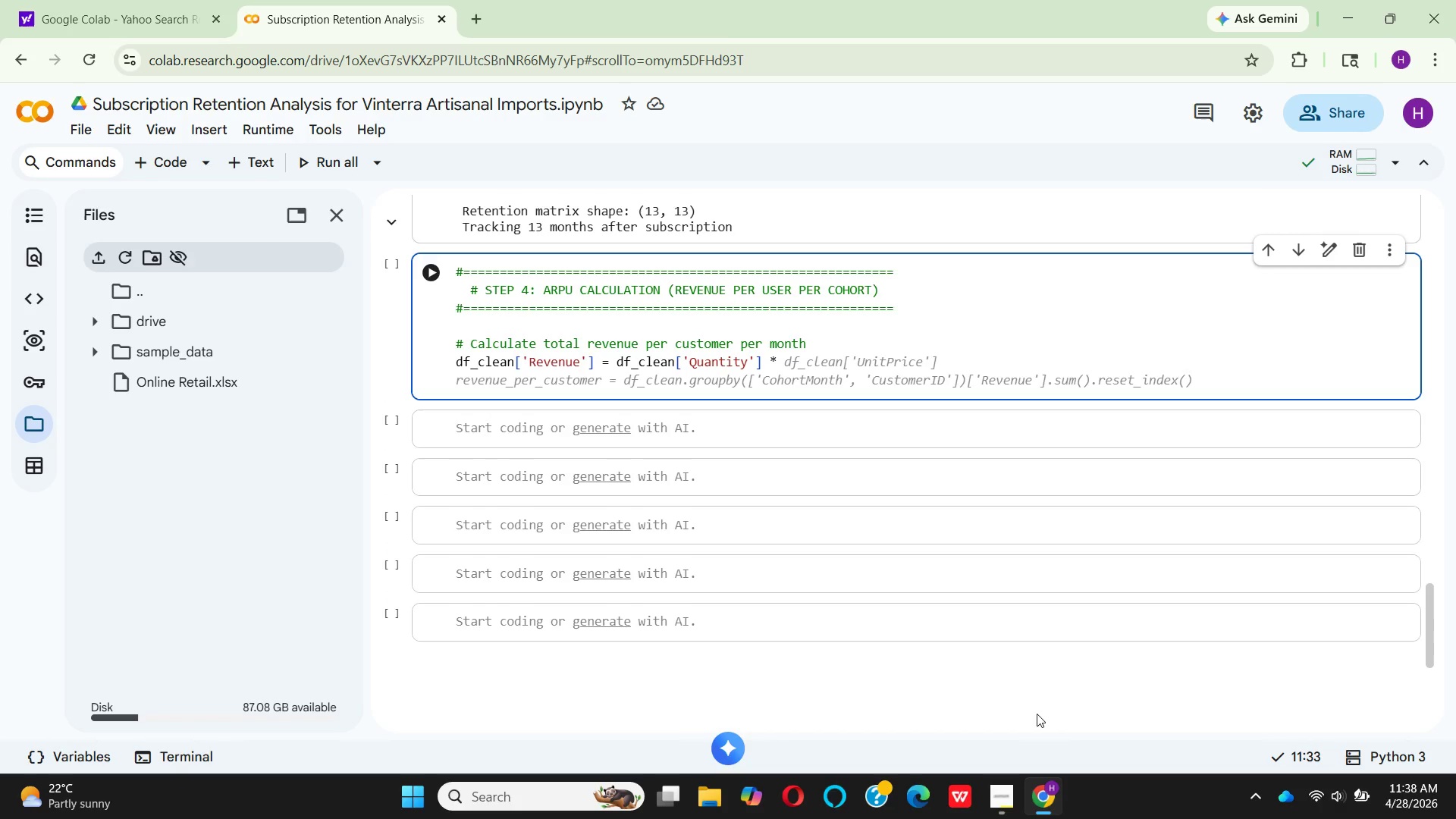 
left_click([863, 347])
 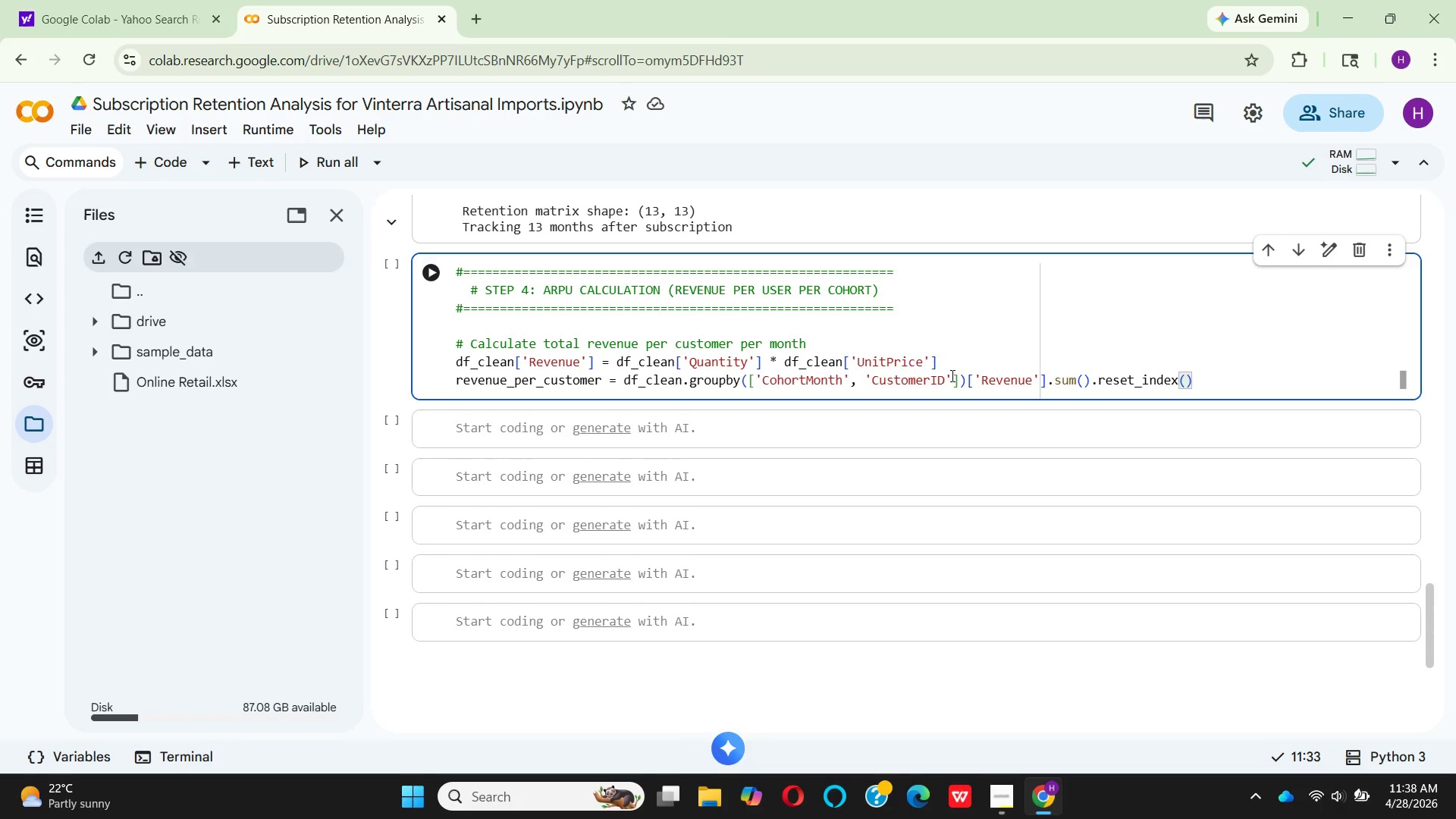 
wait(7.97)
 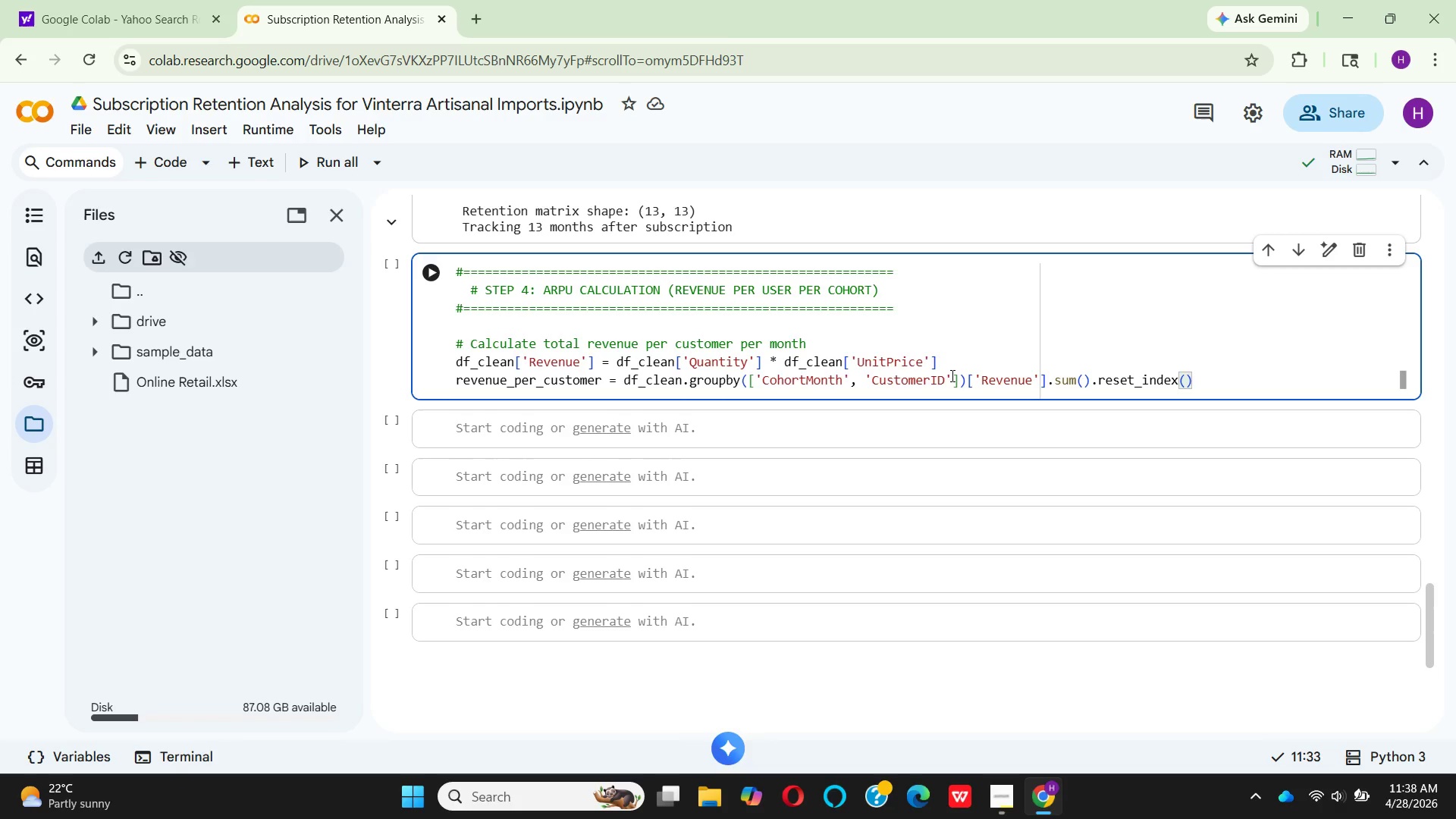 
left_click_drag(start_coordinate=[1197, 380], to_coordinate=[442, 381])
 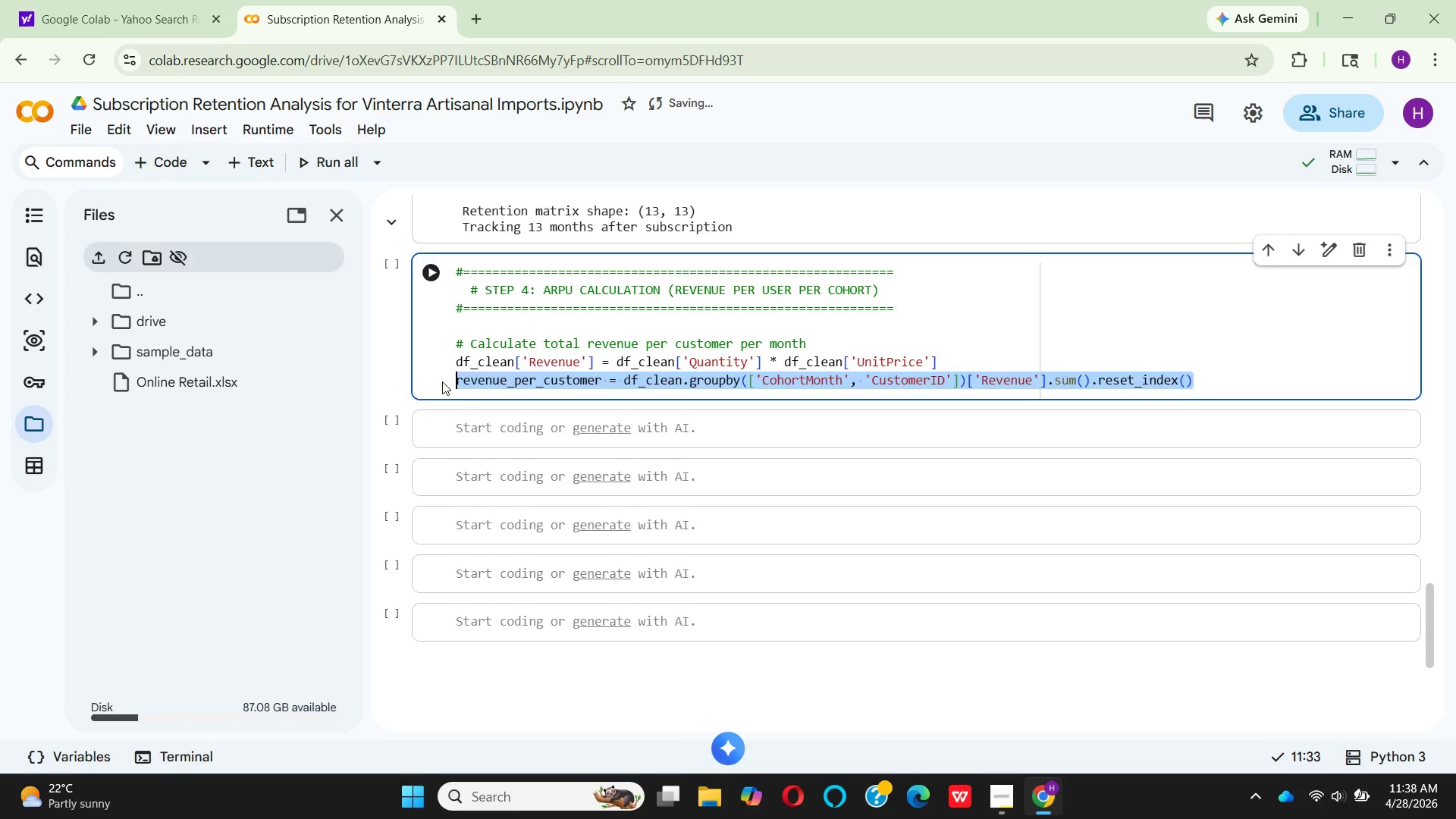 
key(Backspace)
 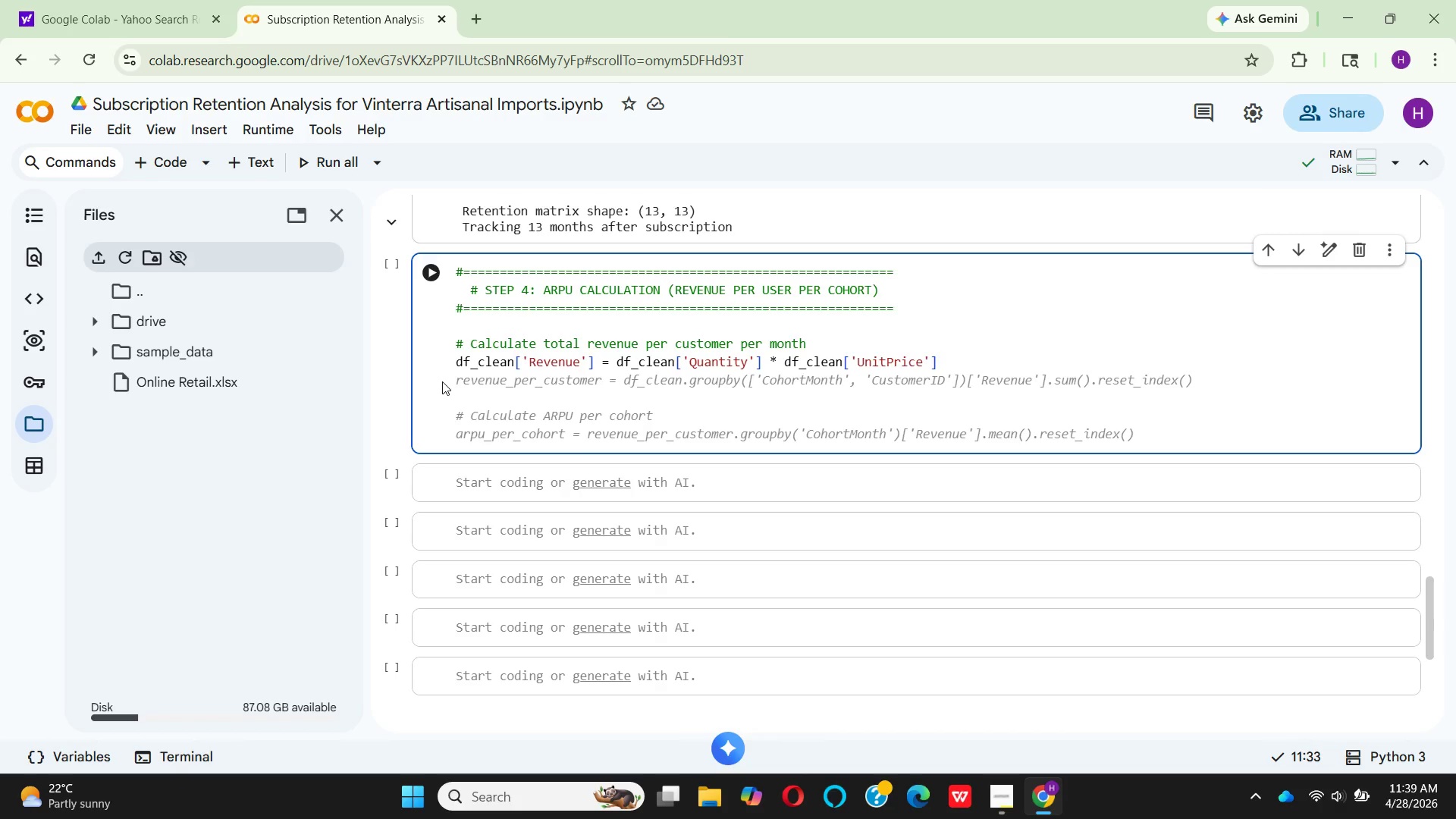 
wait(11.47)
 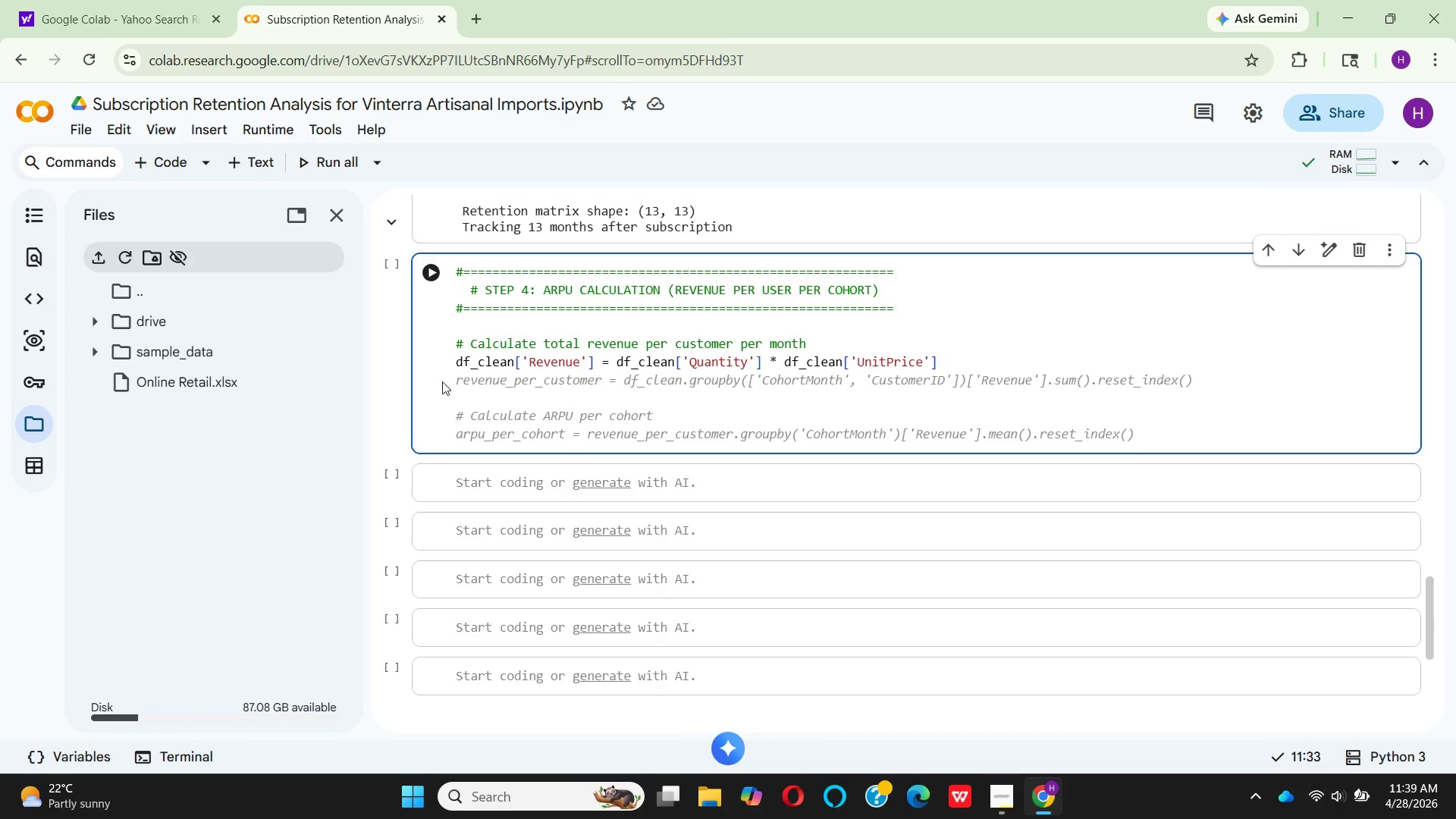 
hold_key(key=M, duration=0.34)
 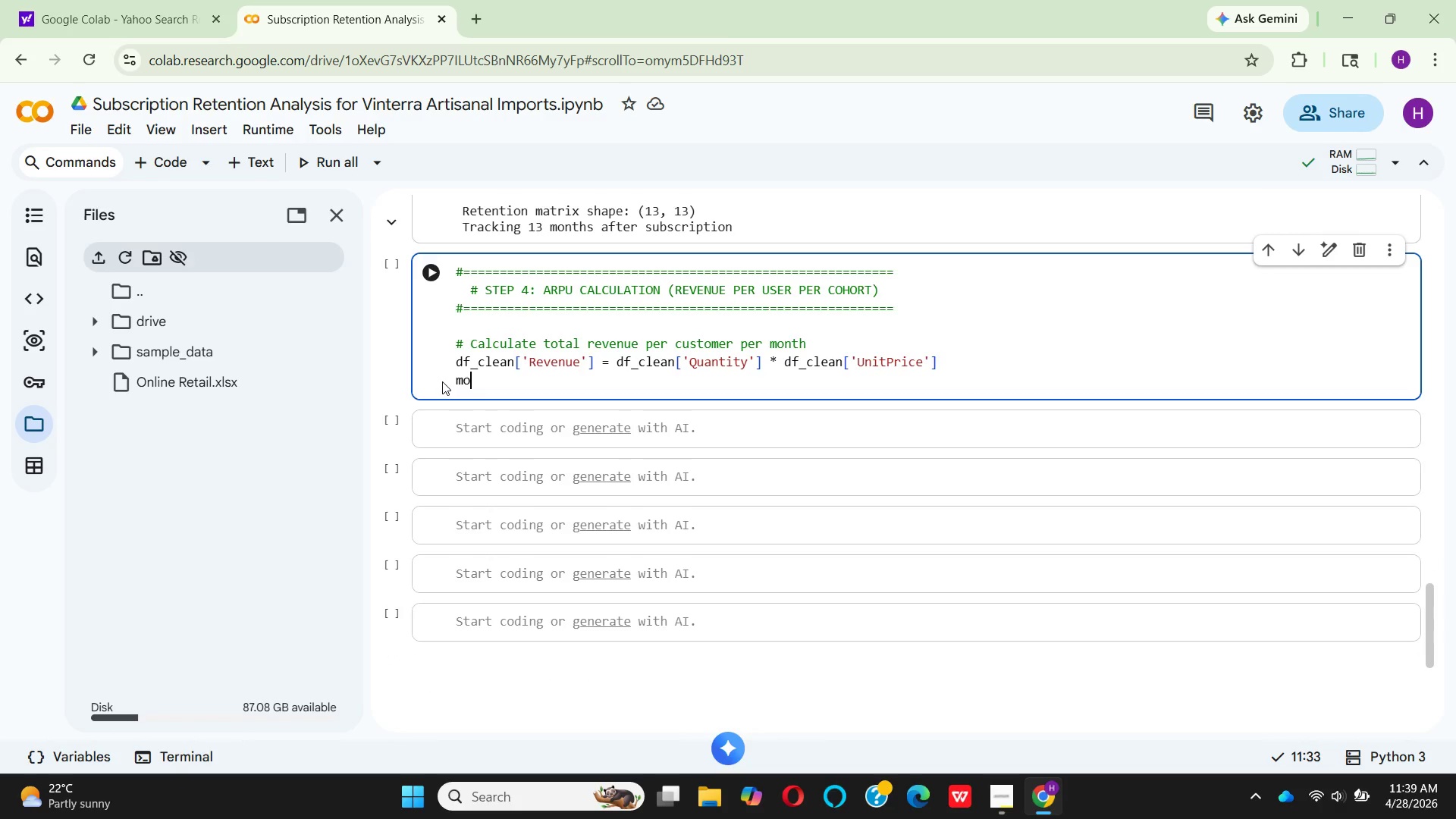 
type(onth)
 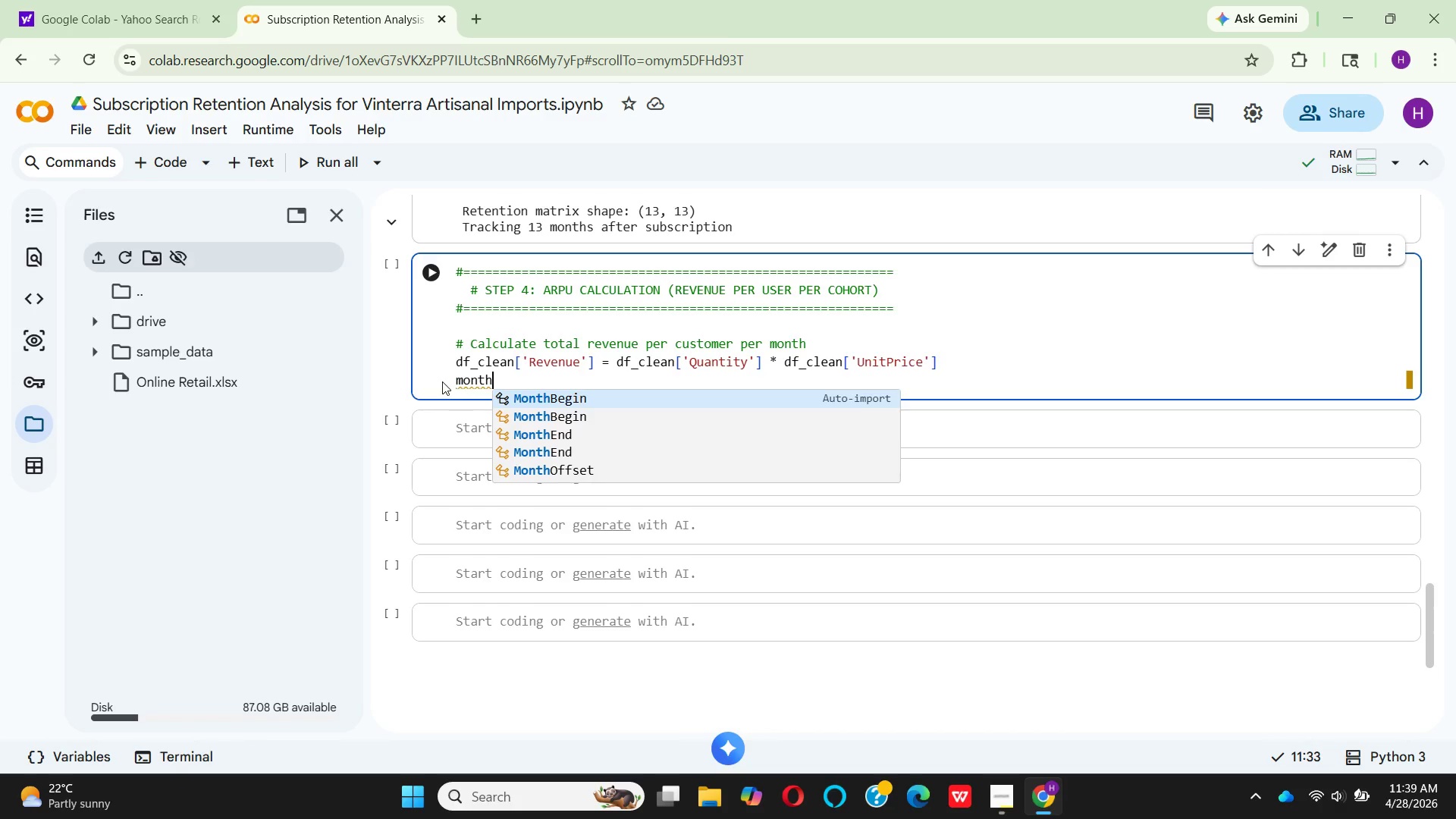 
type(ly)
 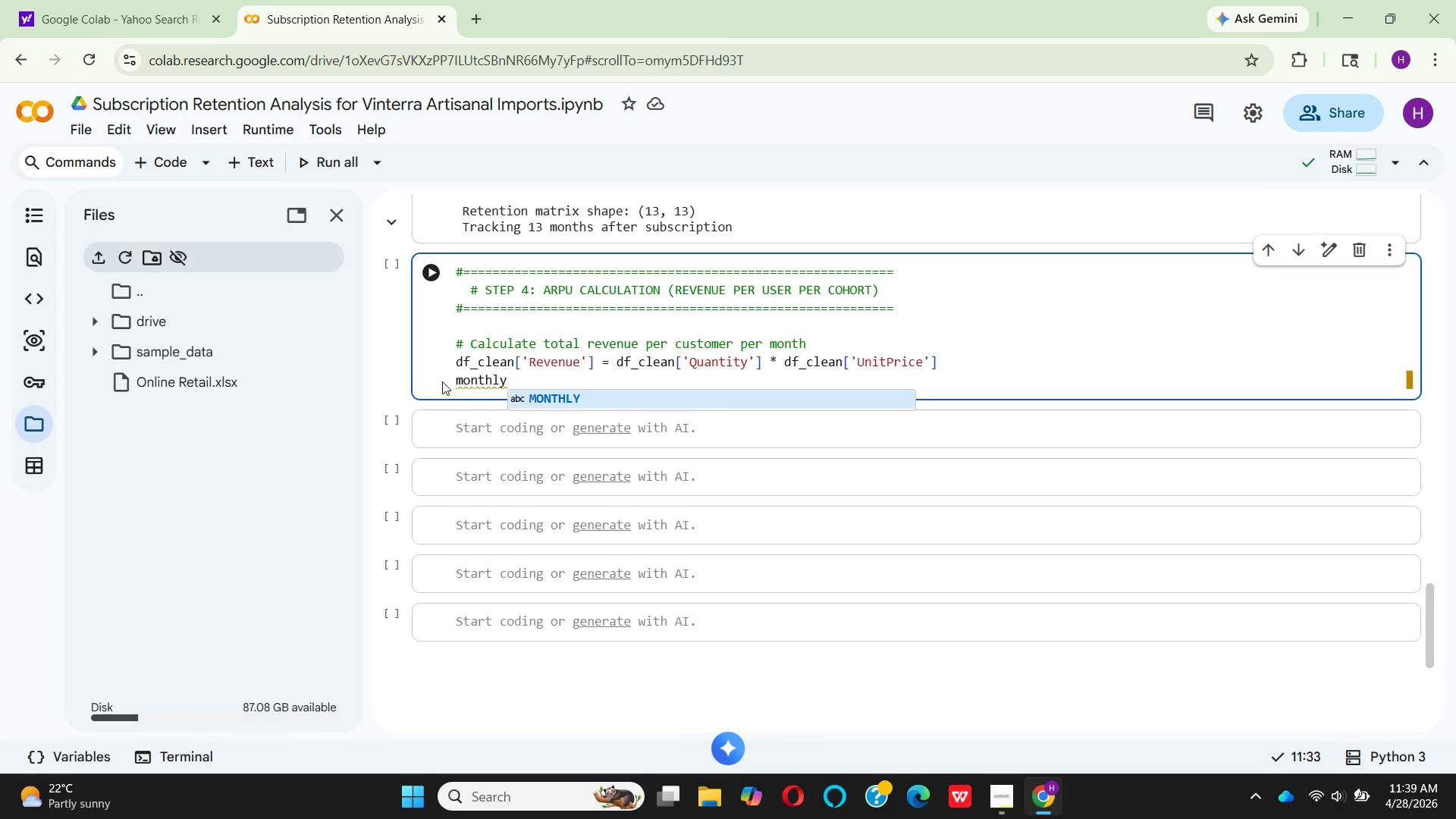 
wait(5.58)
 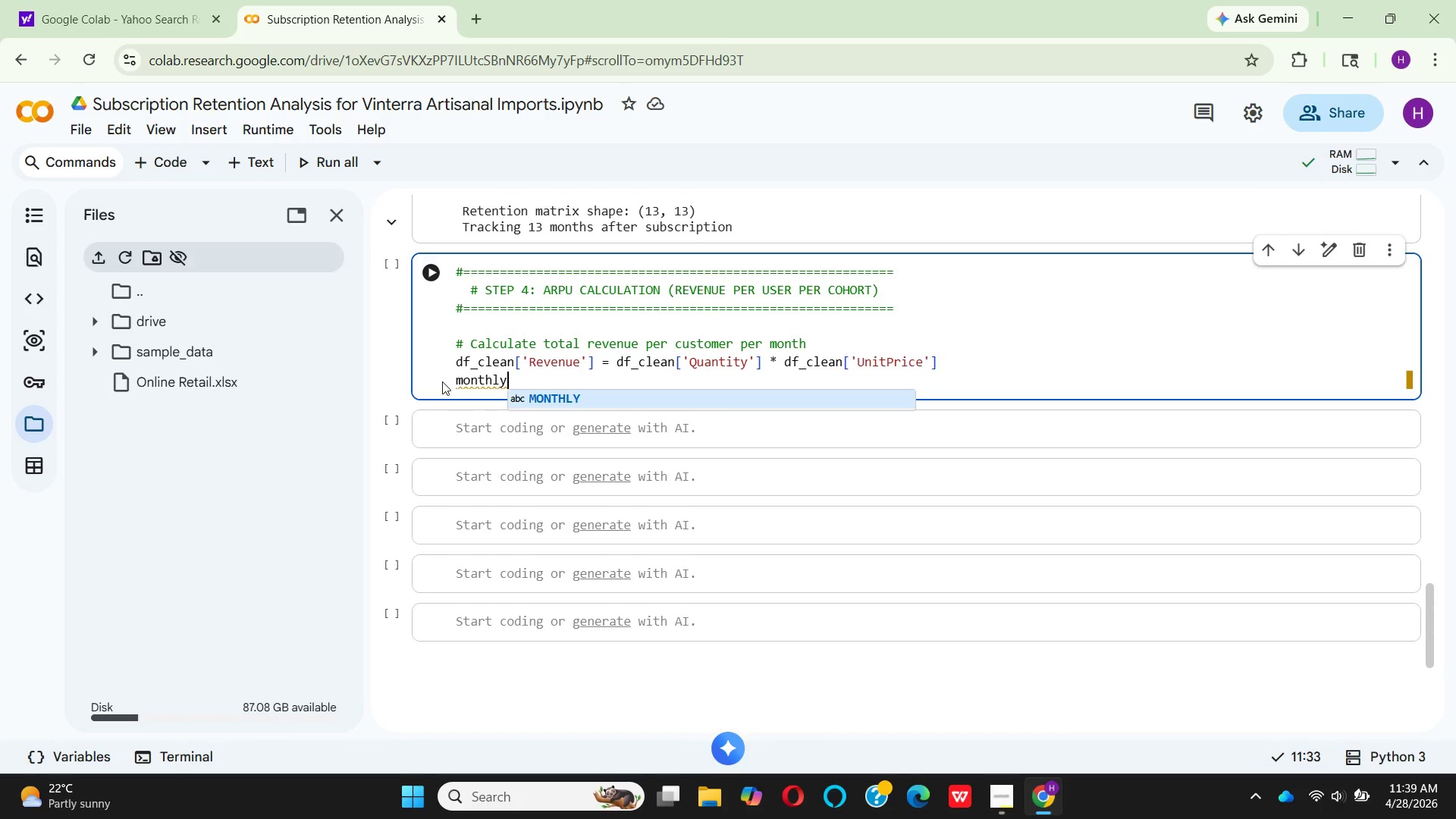 
key(Shift+Minus)
 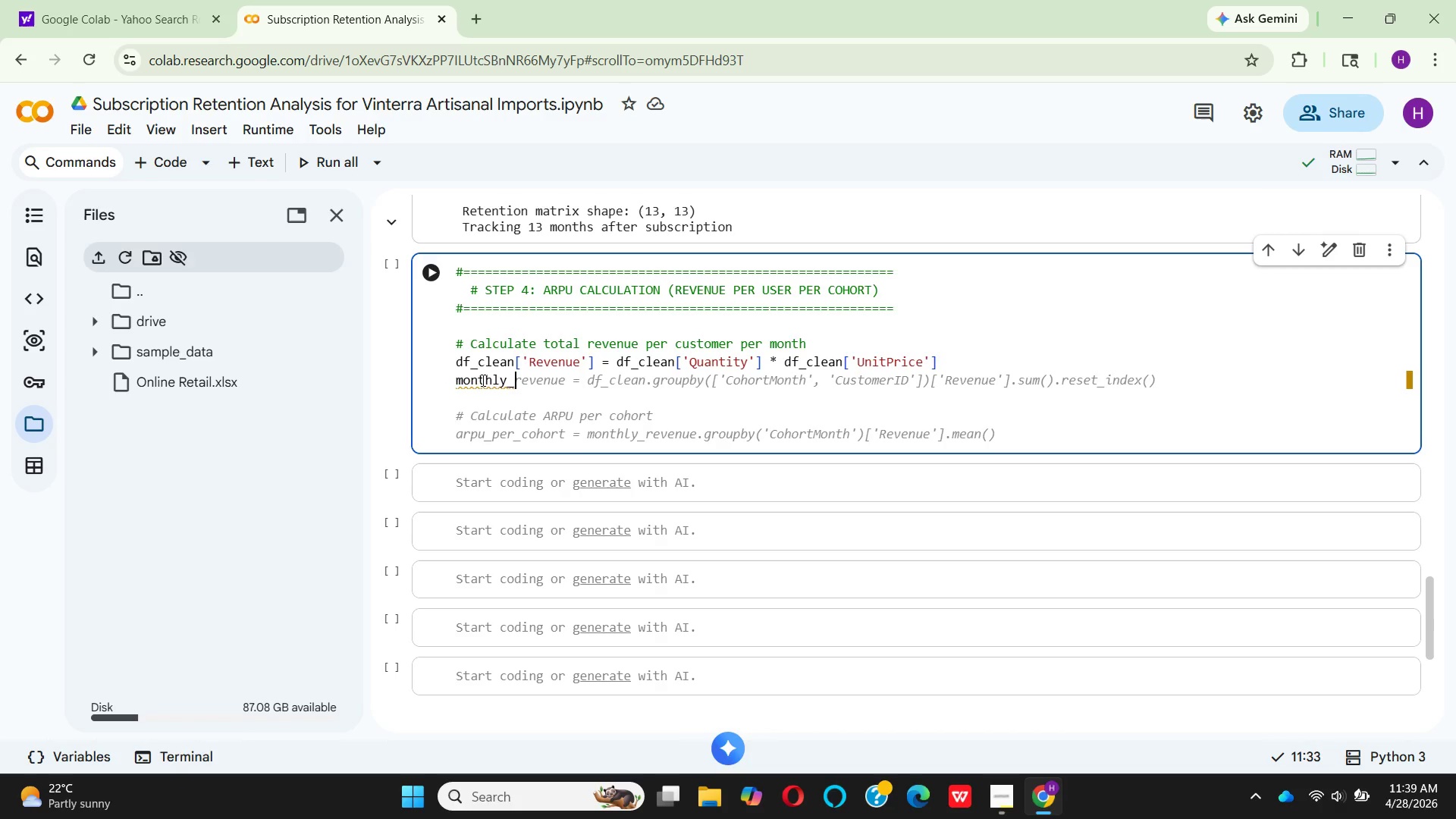 
wait(7.94)
 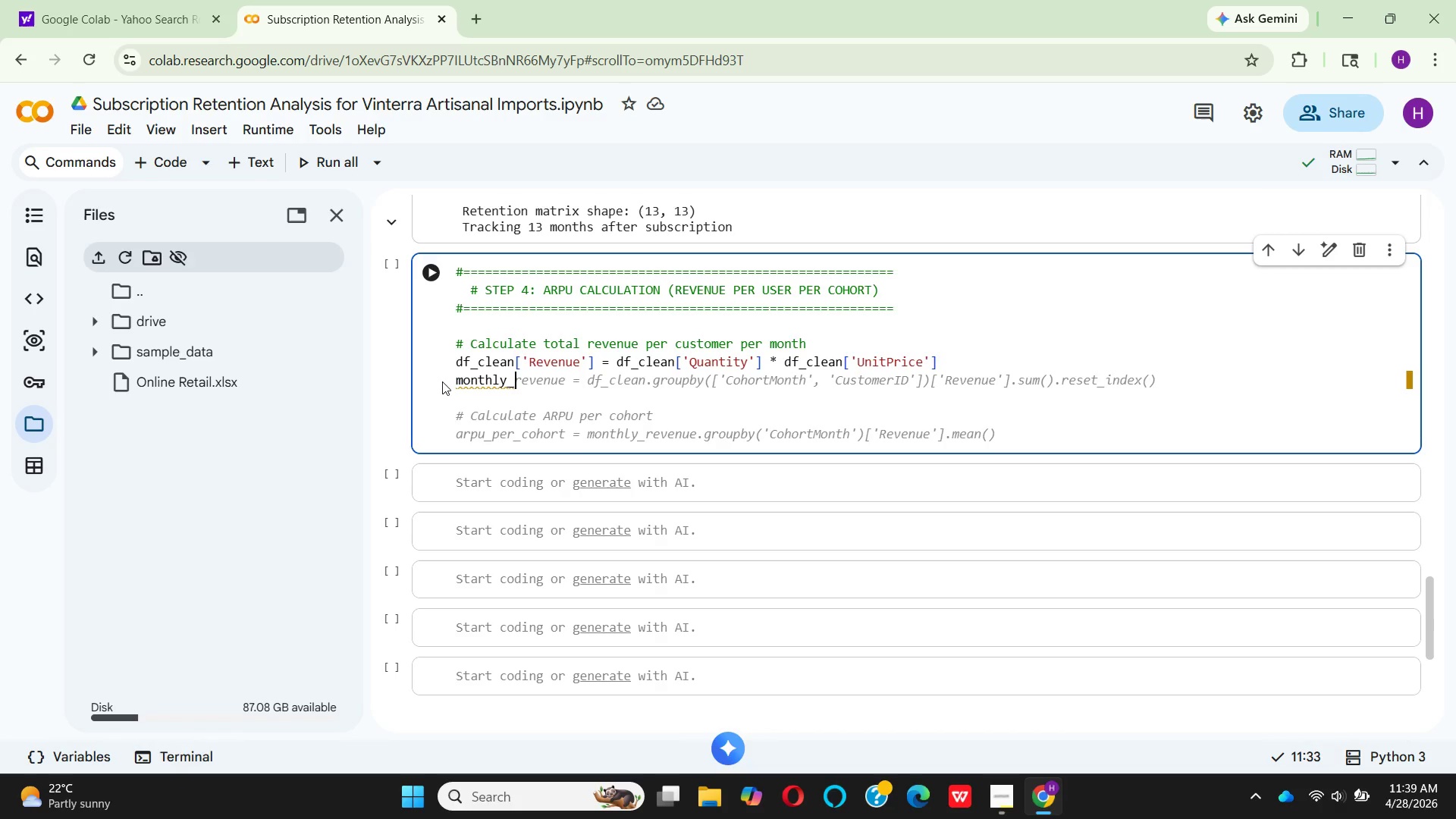 
left_click([595, 366])
 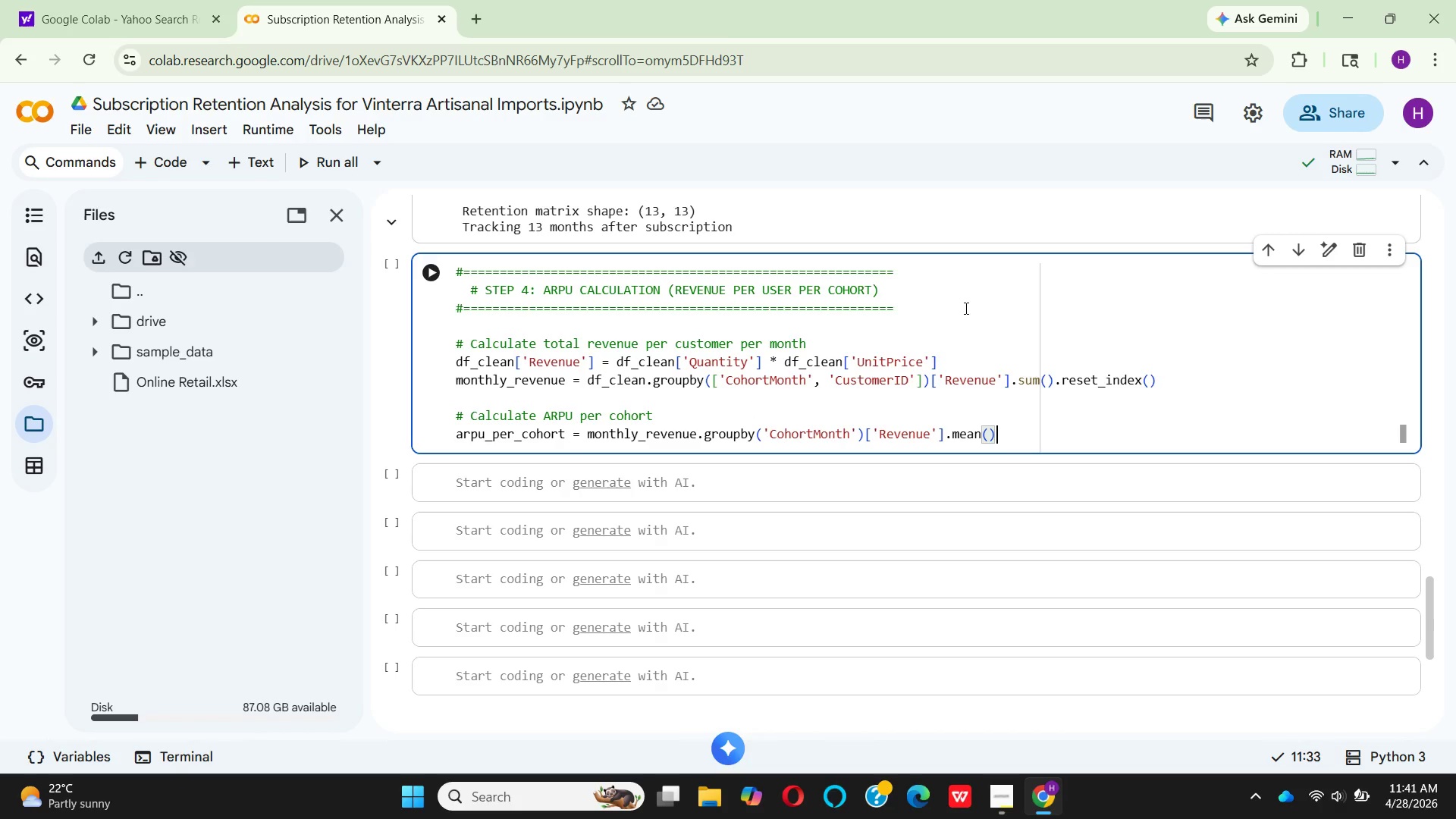 
wait(132.19)
 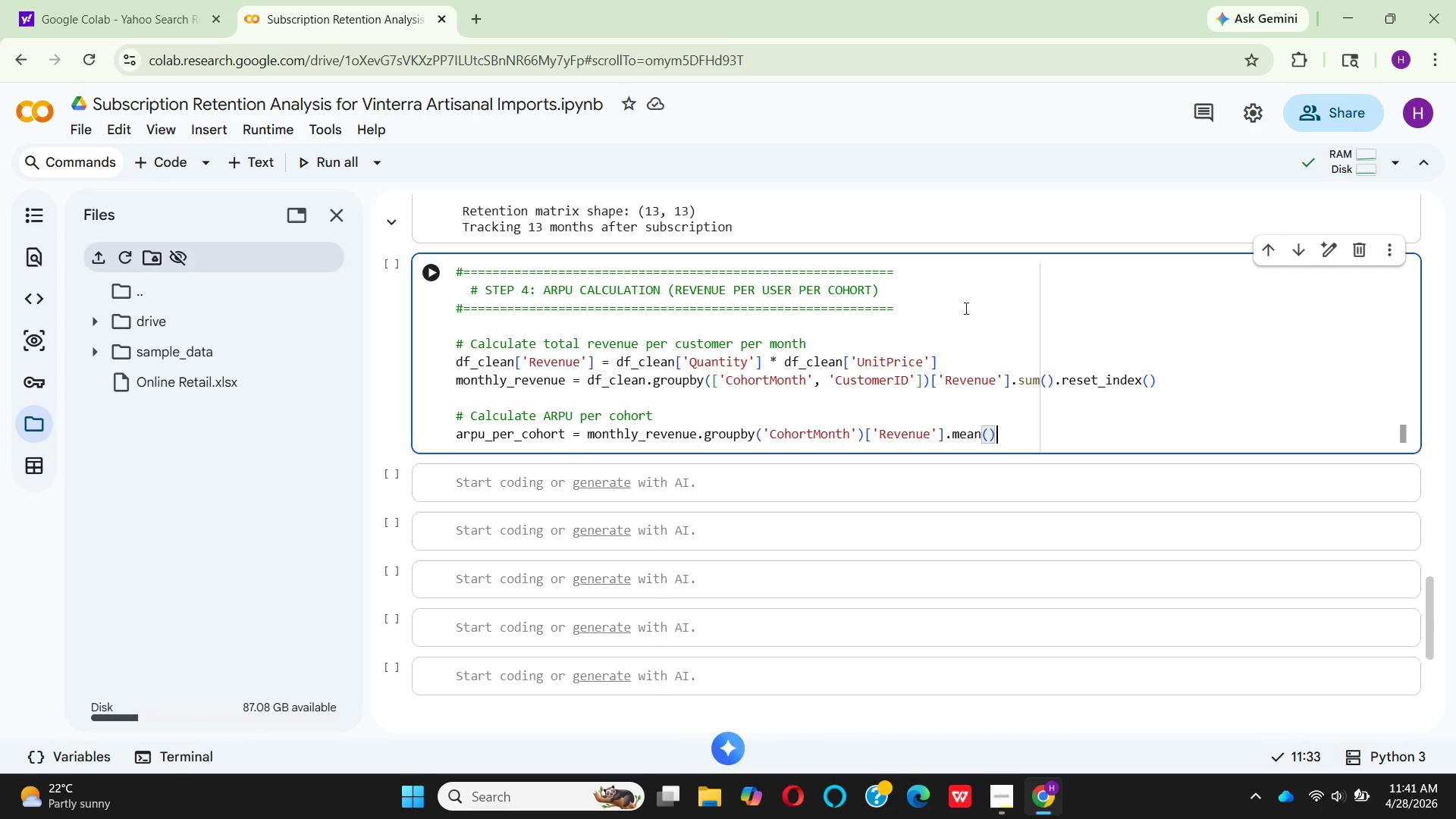 
left_click([915, 381])
 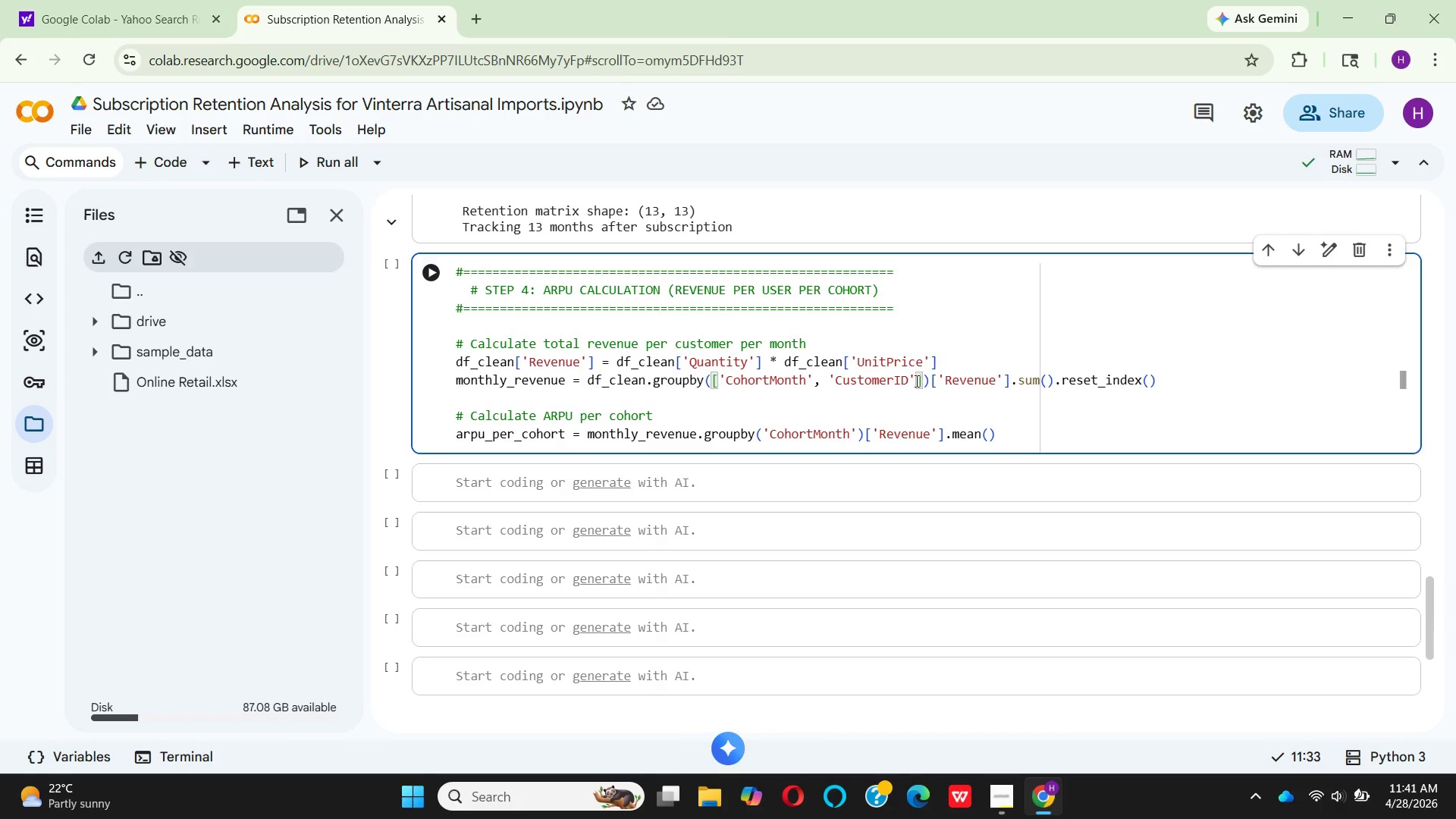 
key(Space)
 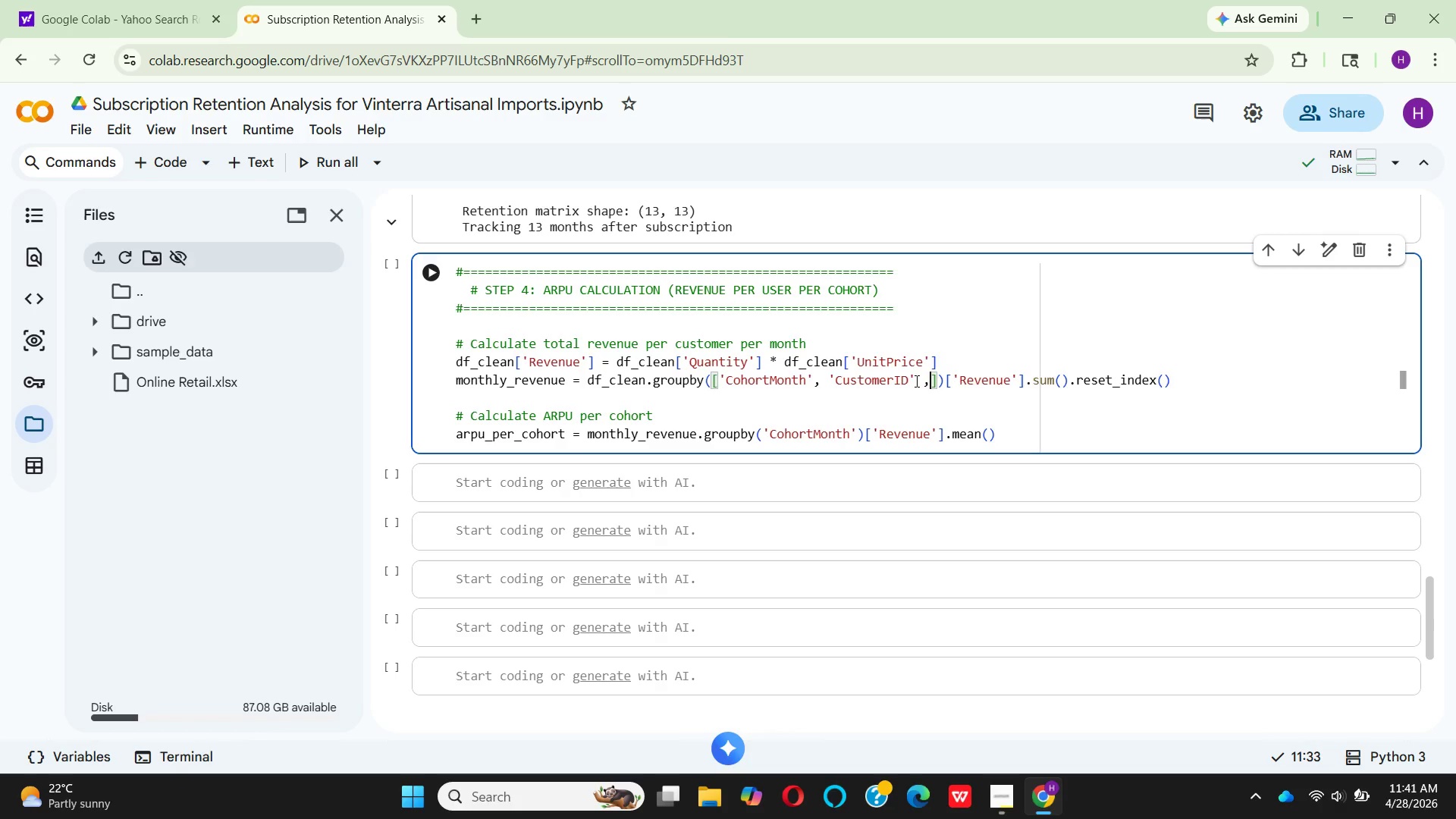 
key(Comma)
 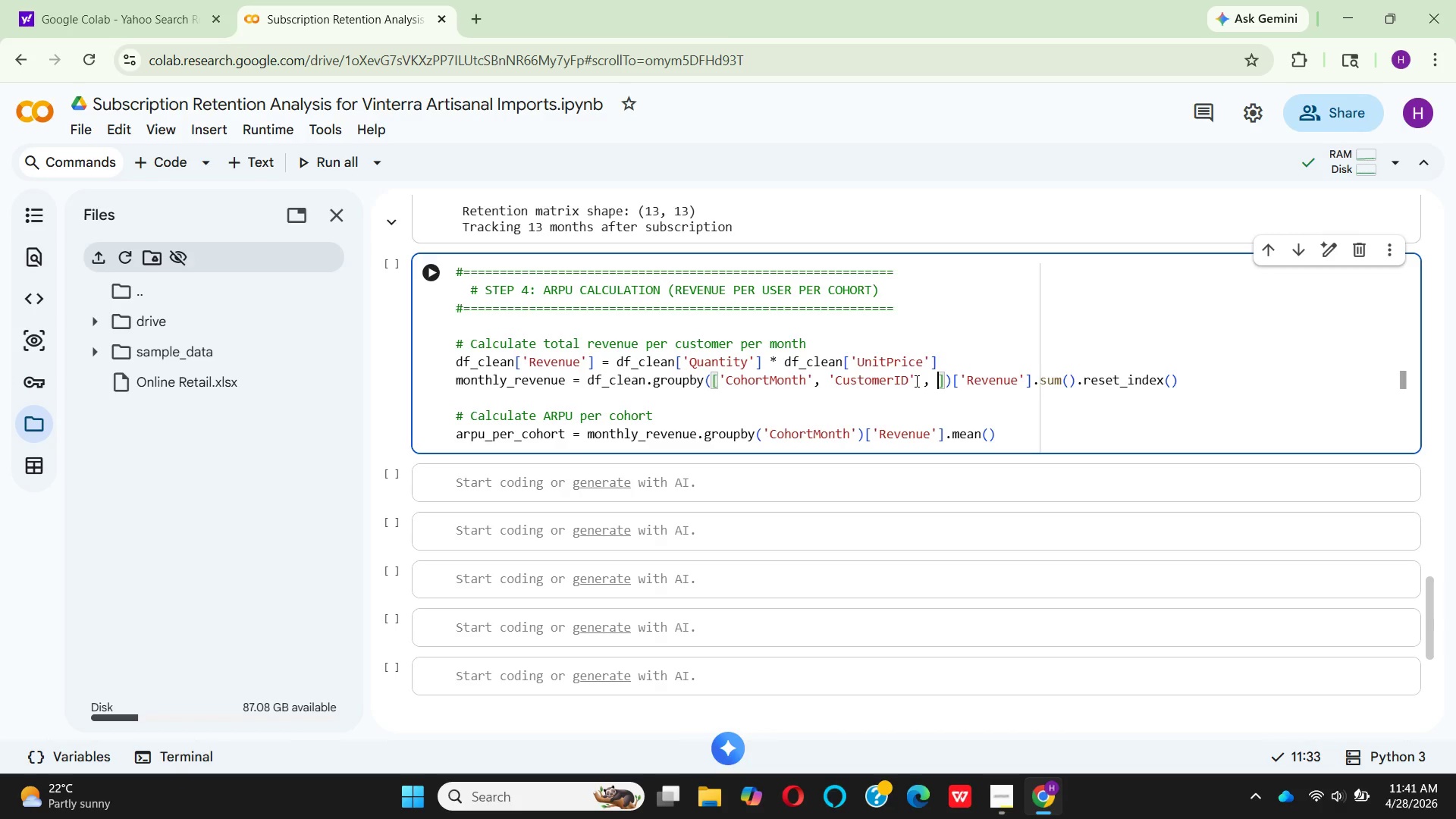 
key(Space)
 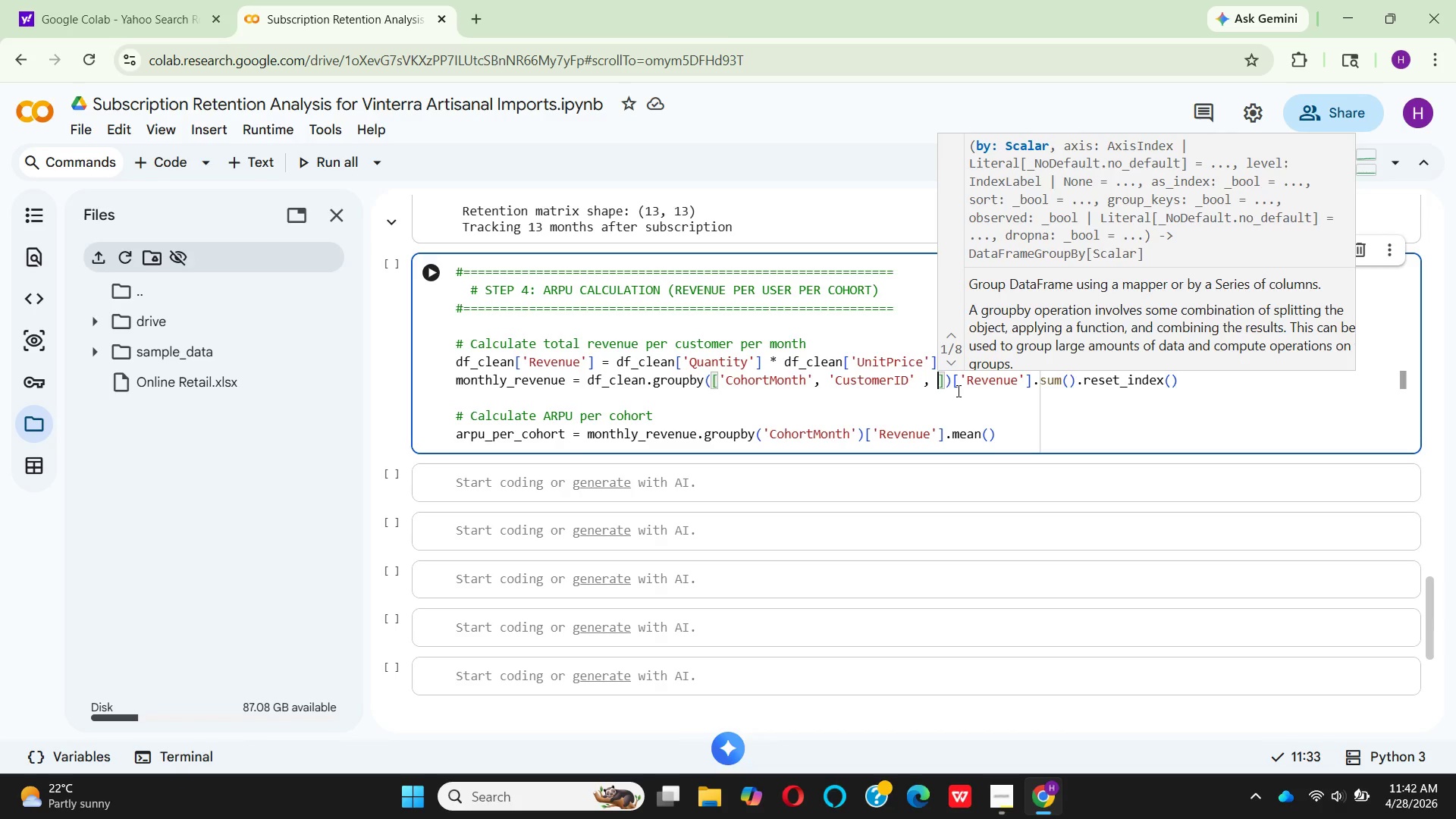 
wait(33.0)
 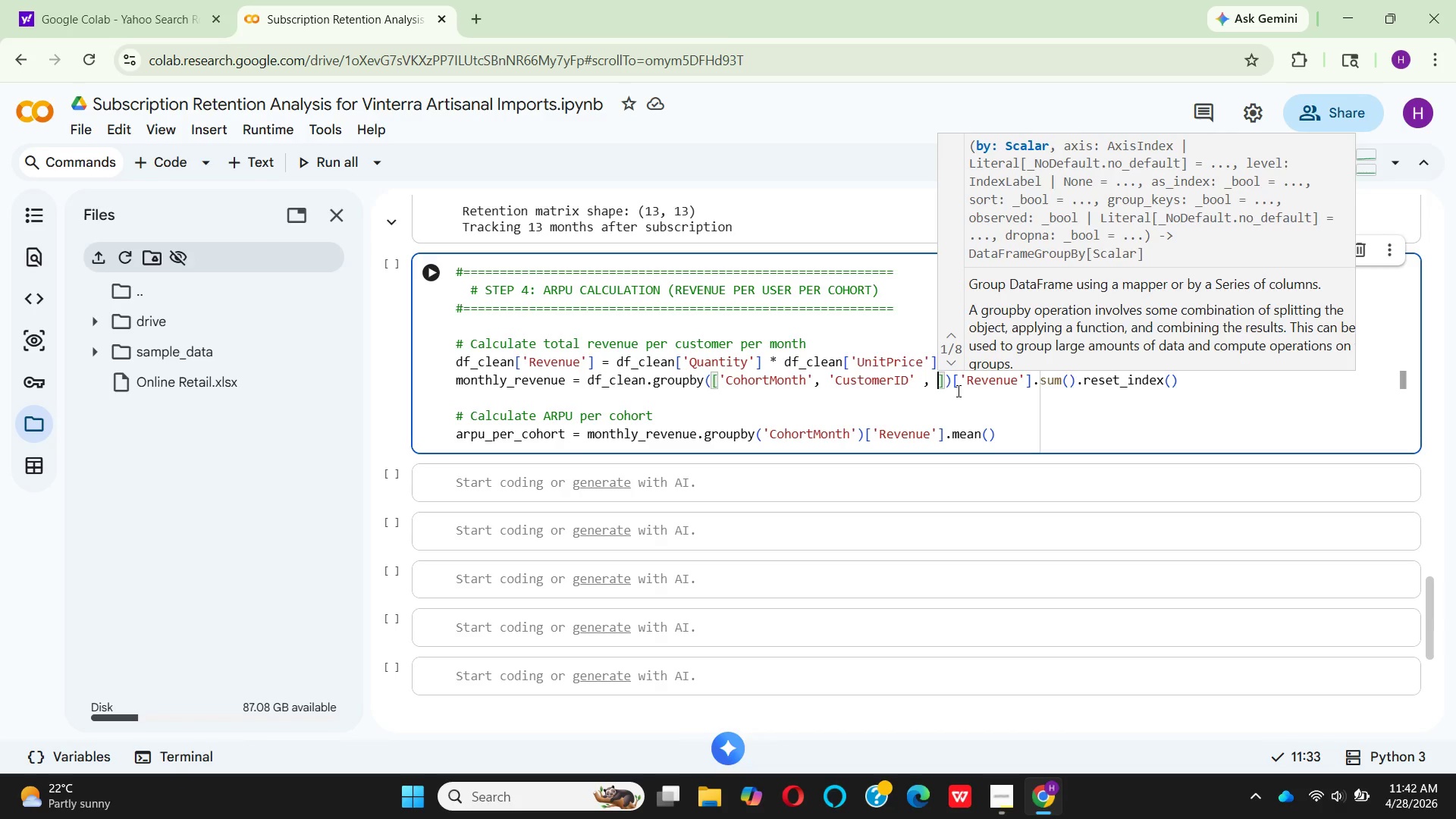 
type('Cohor)
 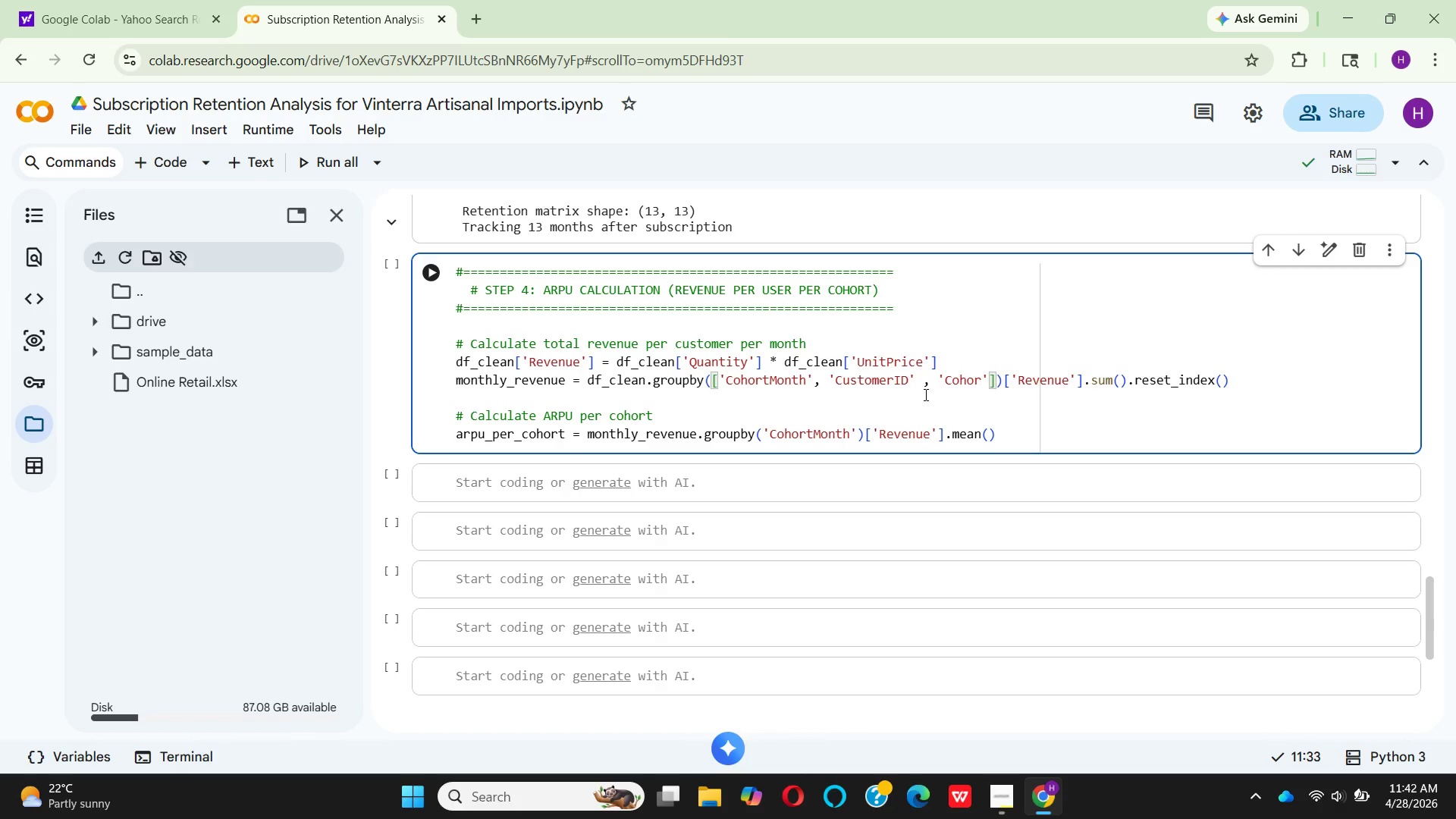 
hold_key(key=CapsLock, duration=0.34)
 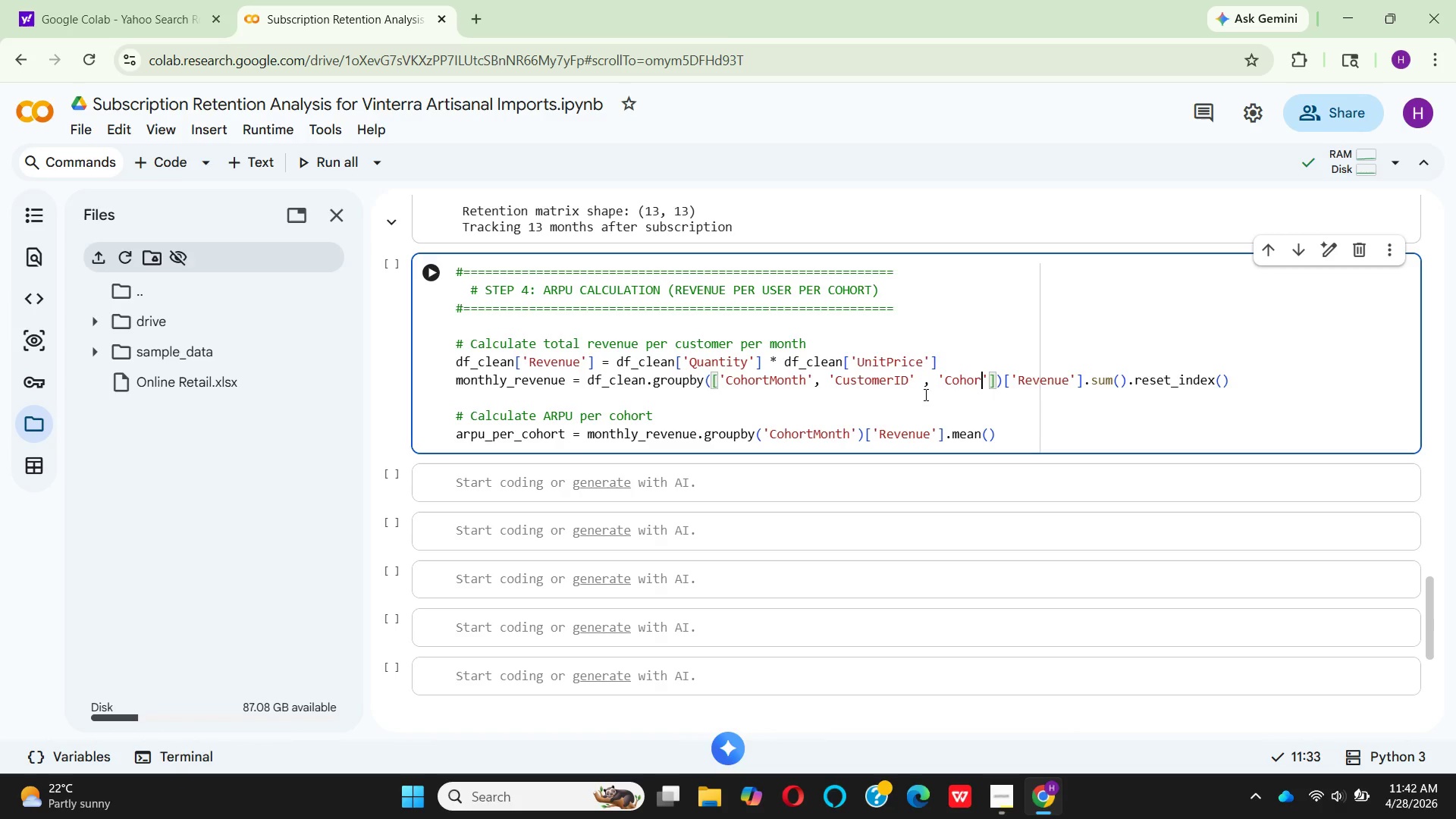 
key(I)
 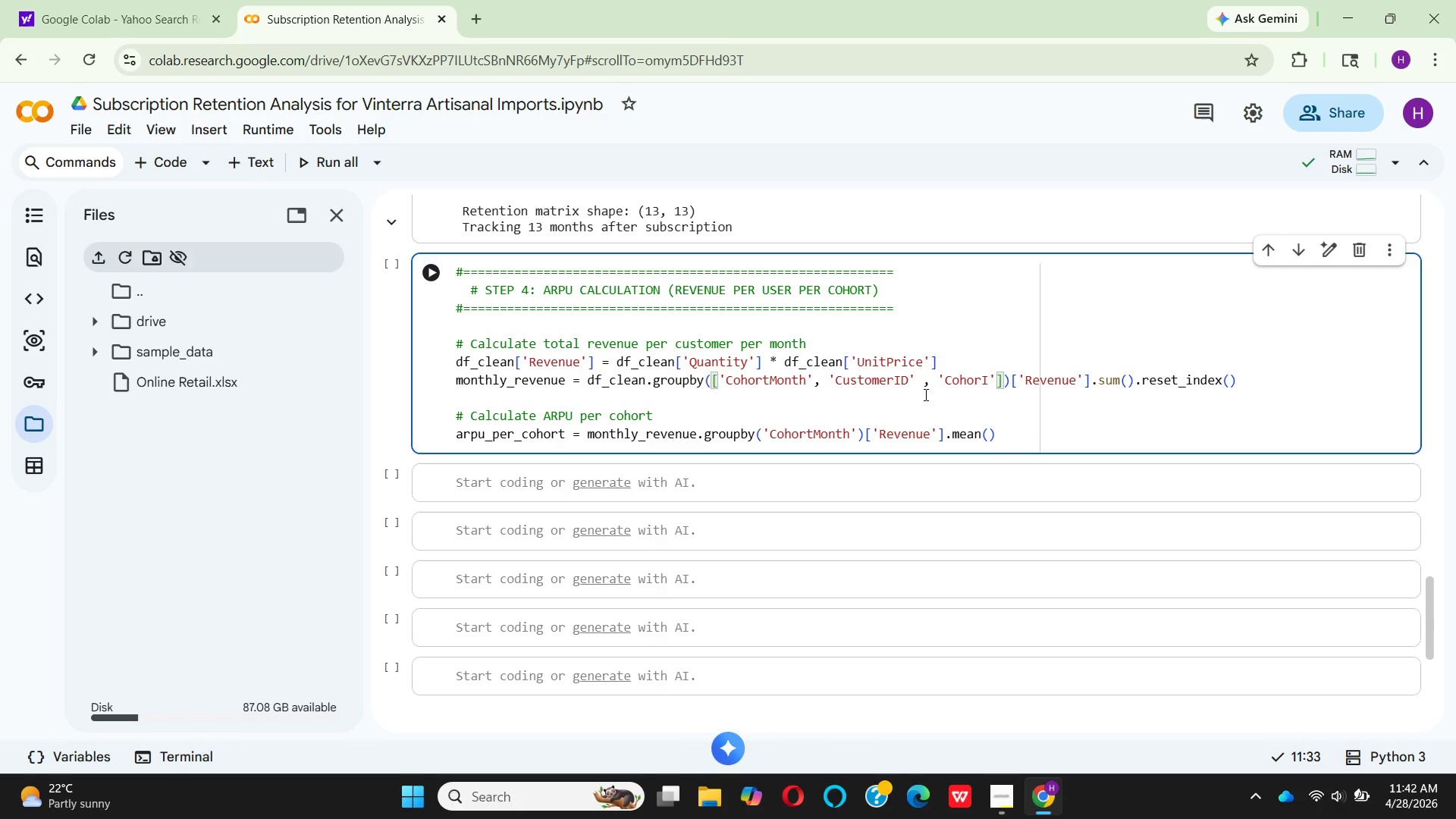 
key(ArrowLeft)
 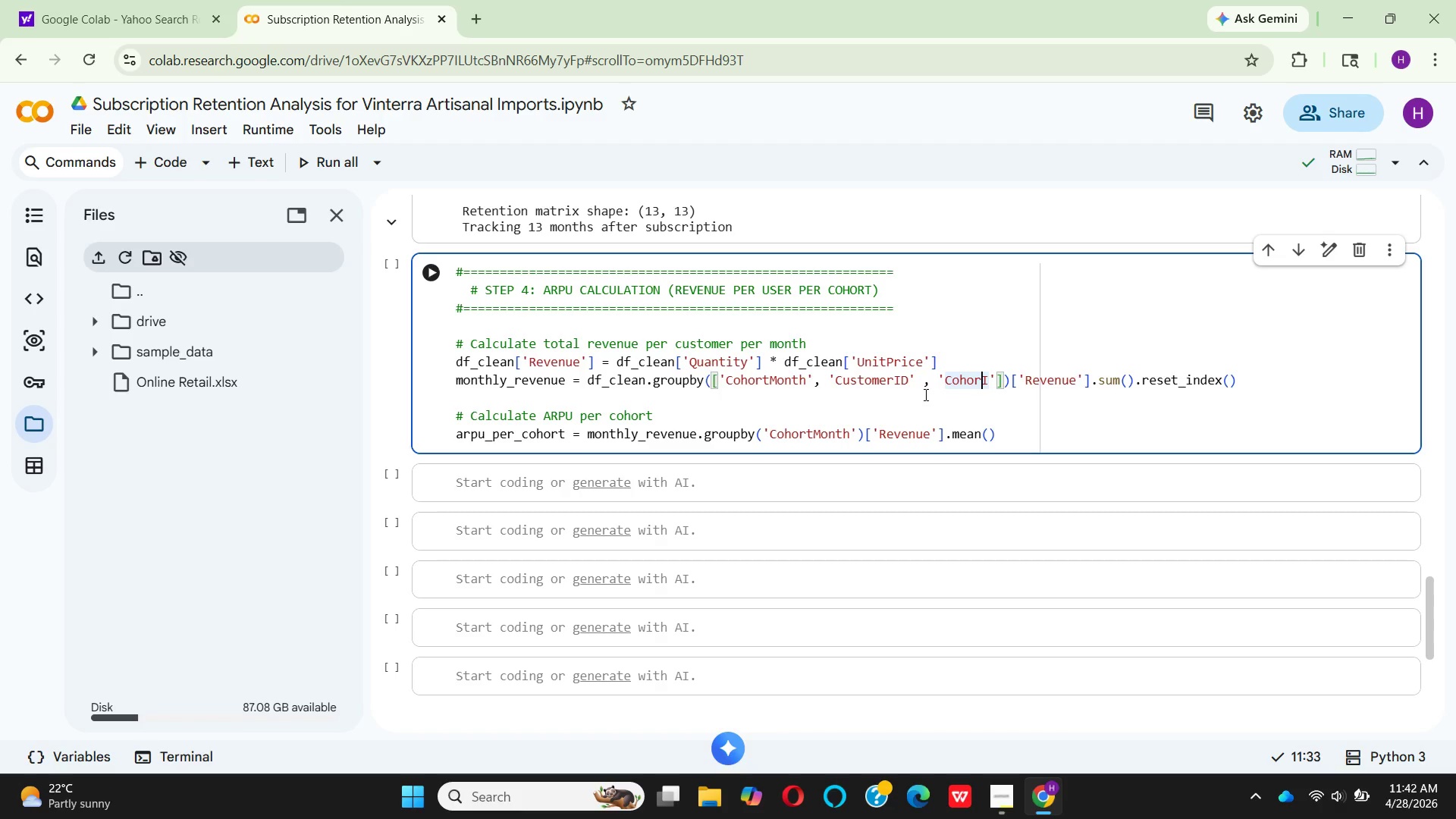 
key(T)
 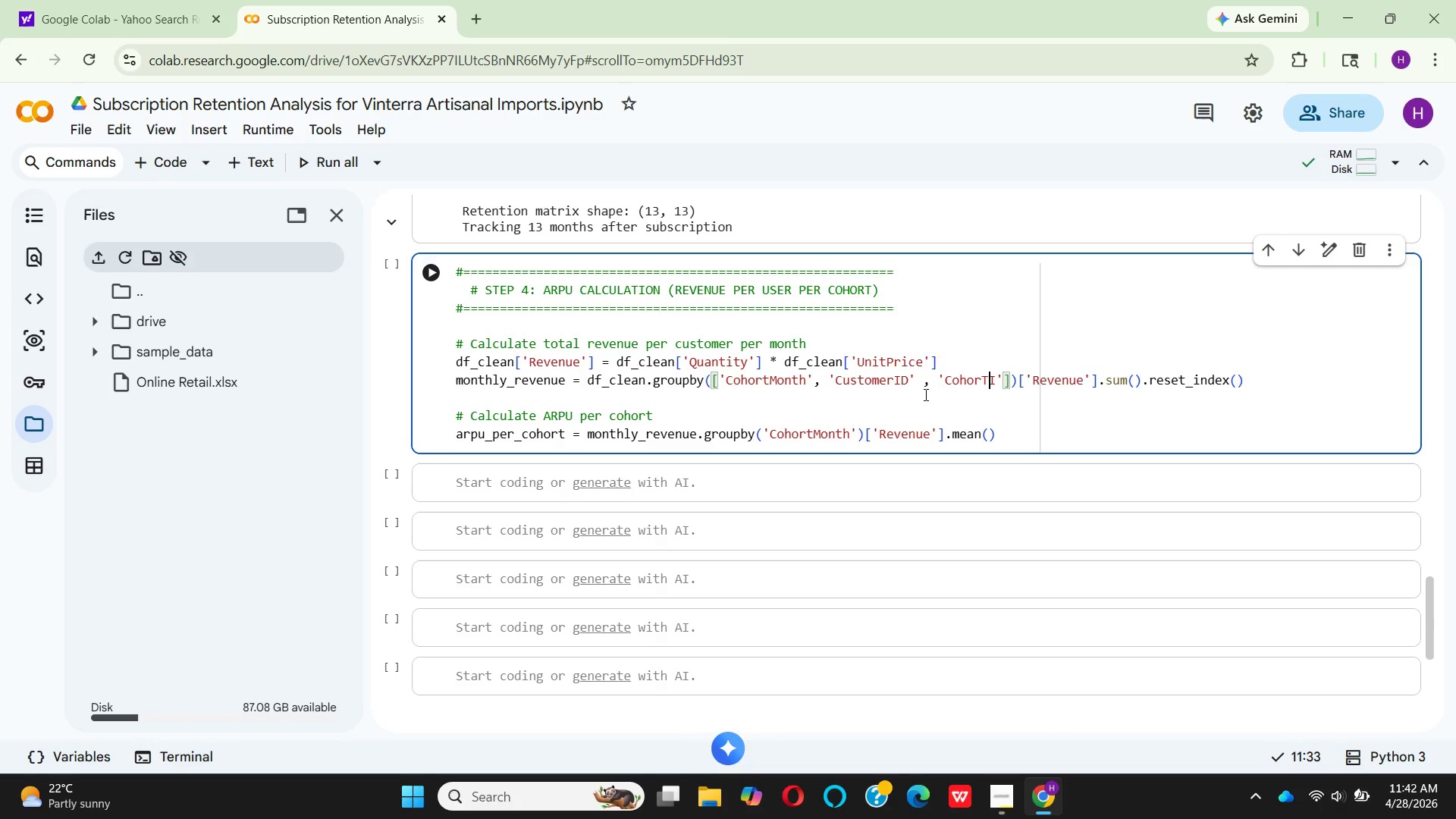 
key(Backspace)
 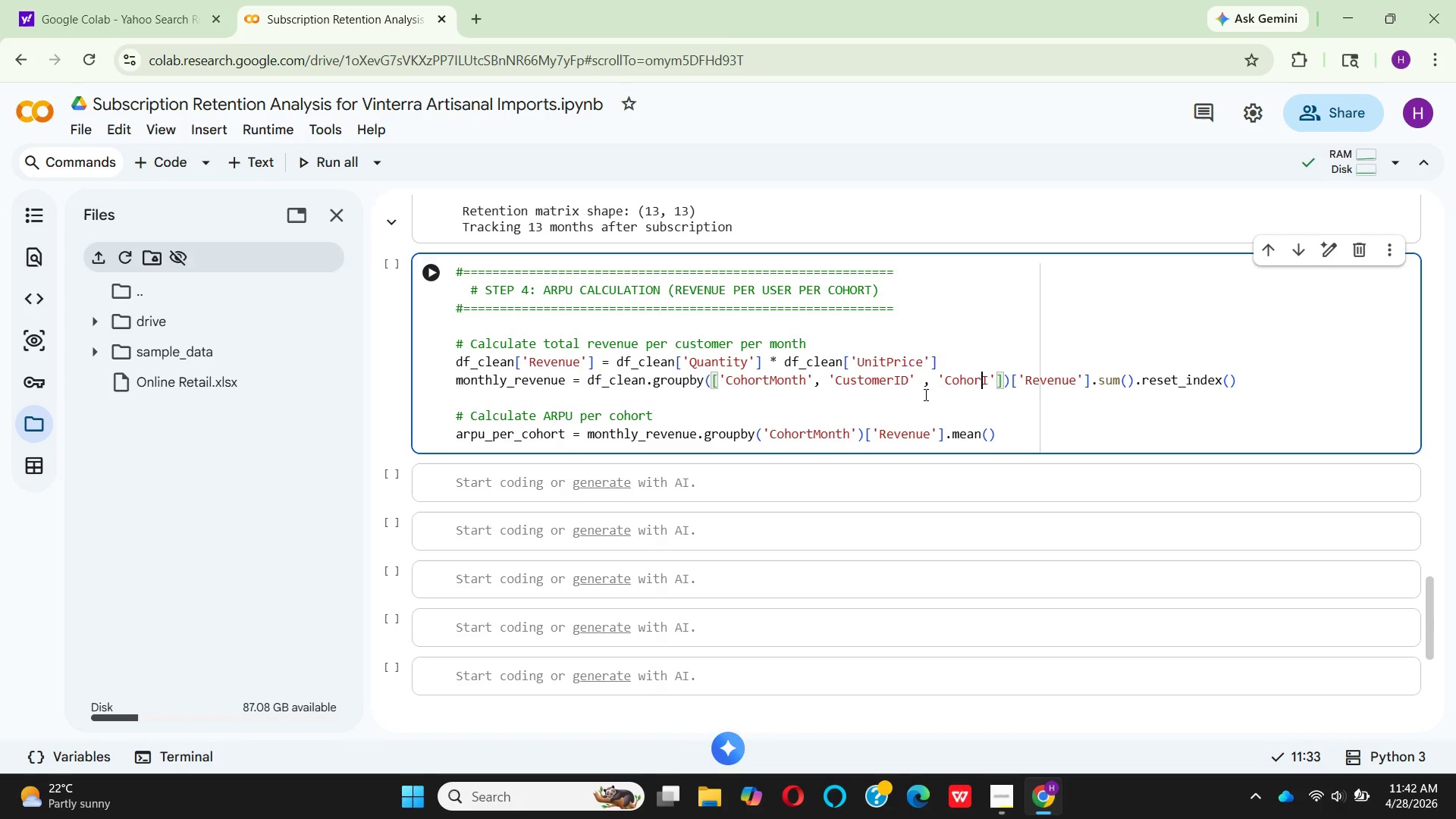 
hold_key(key=CapsLock, duration=0.31)
 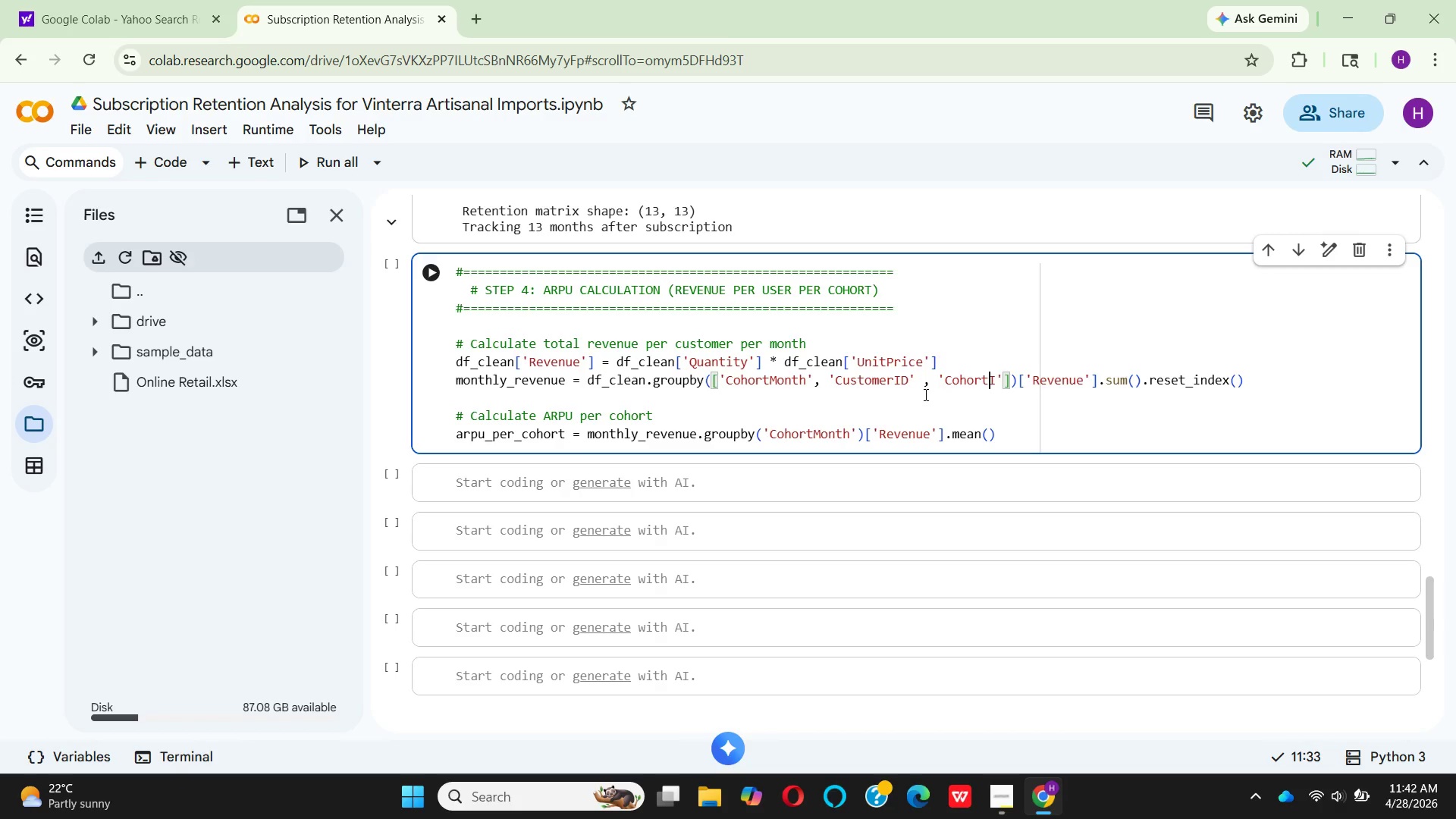 
key(T)
 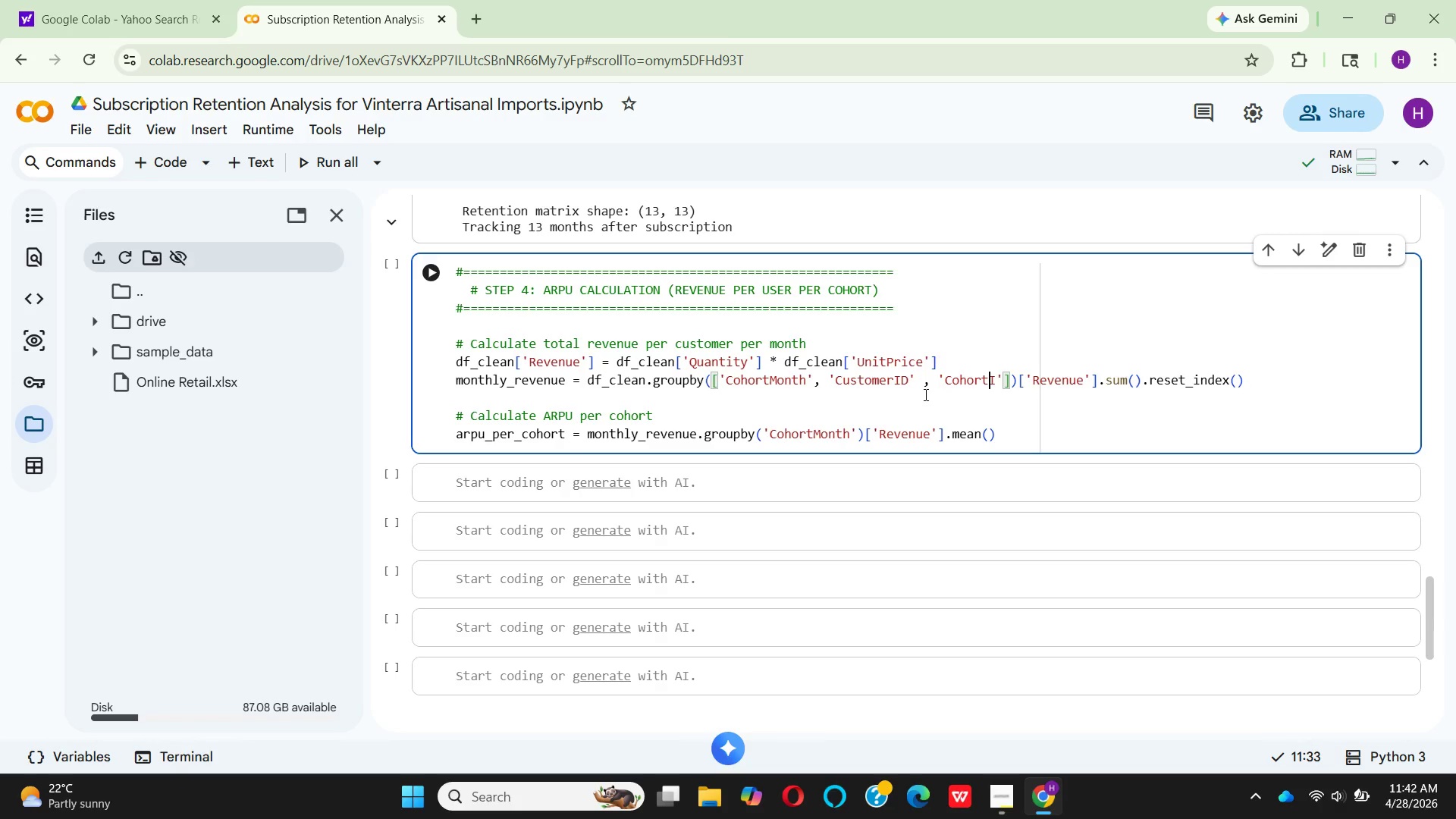 
key(CapsLock)
 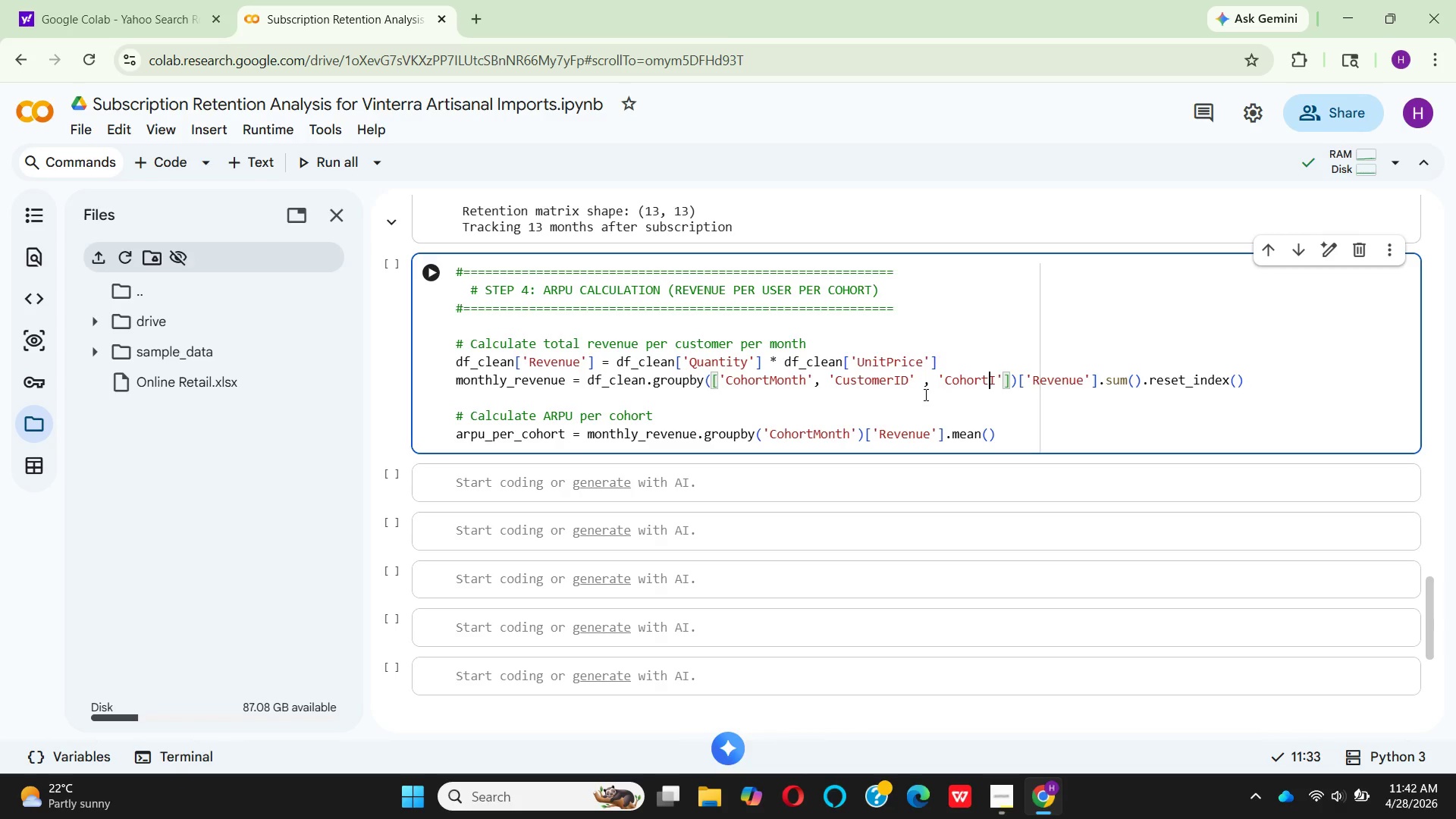 
key(ArrowRight)
 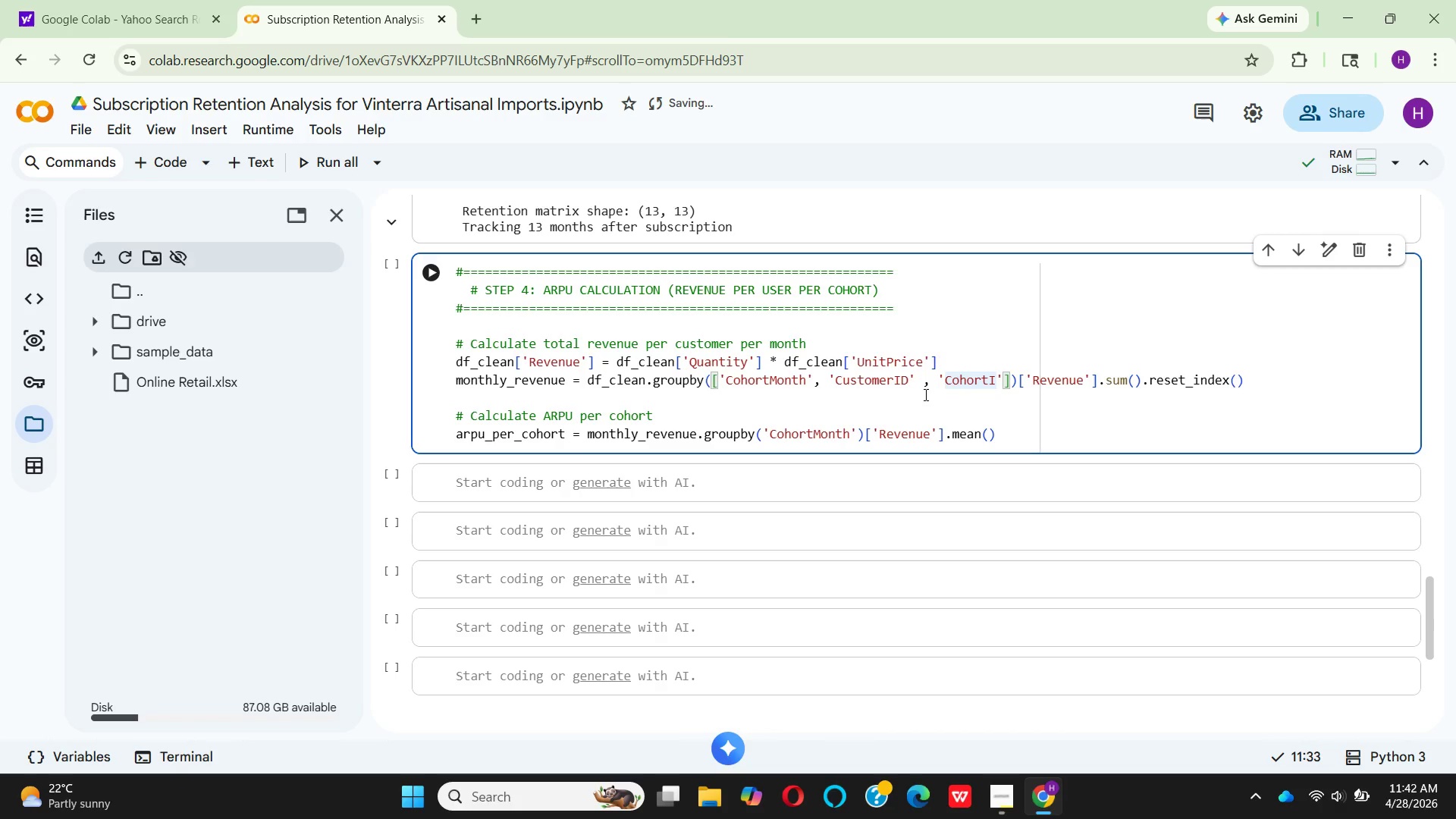 
type(ndex)
 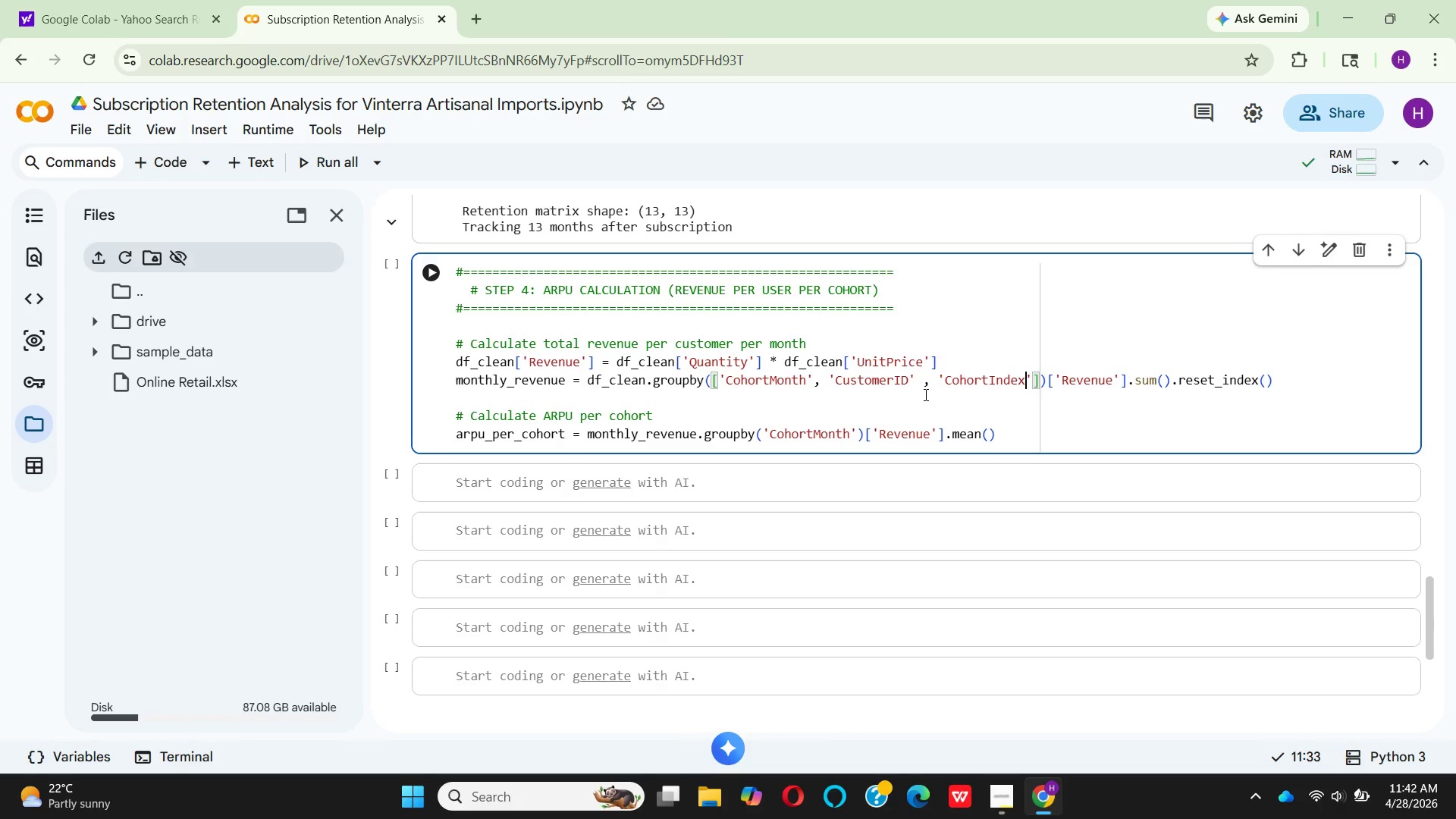 
key(ArrowRight)
 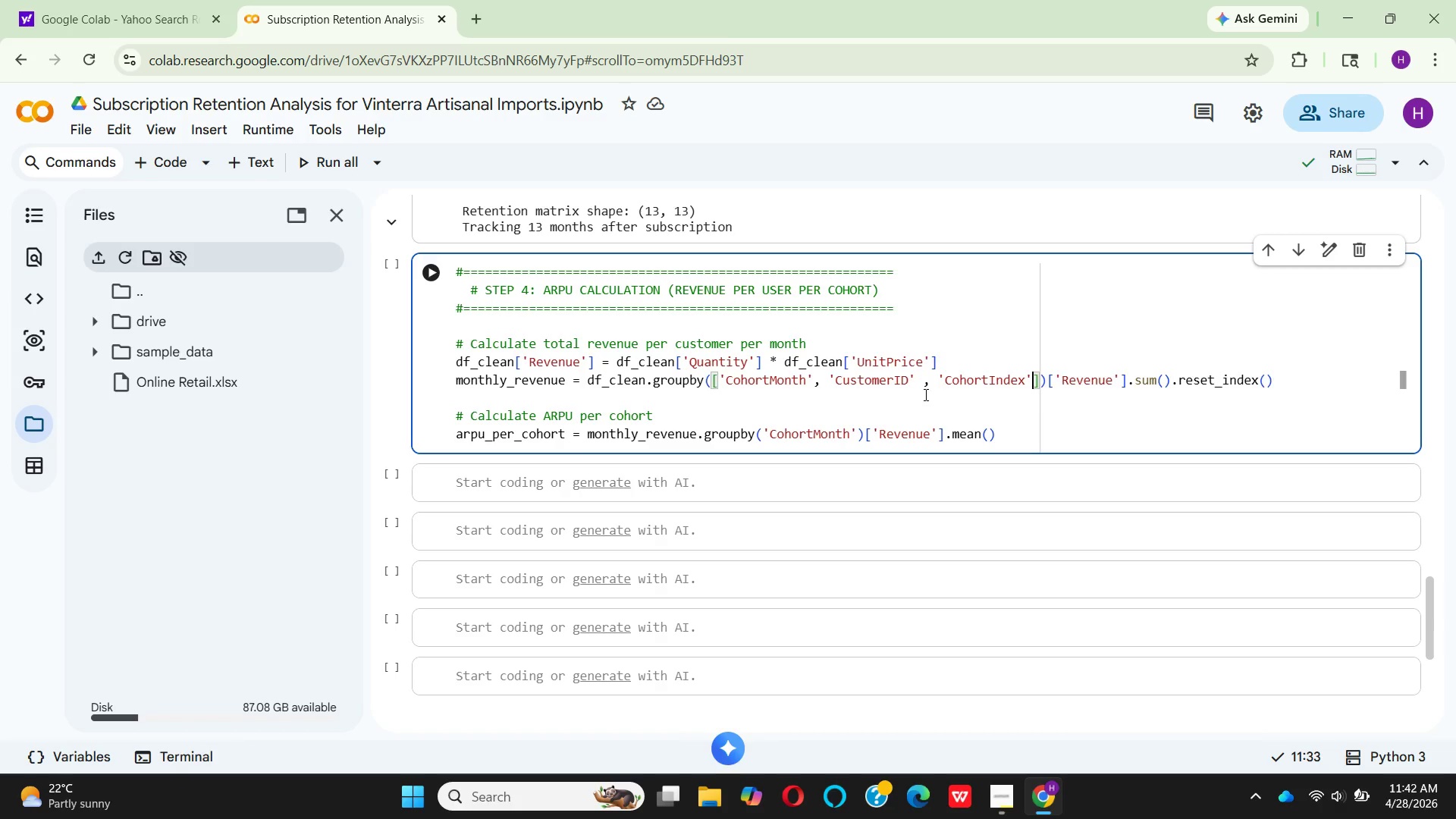 
key(ArrowRight)
 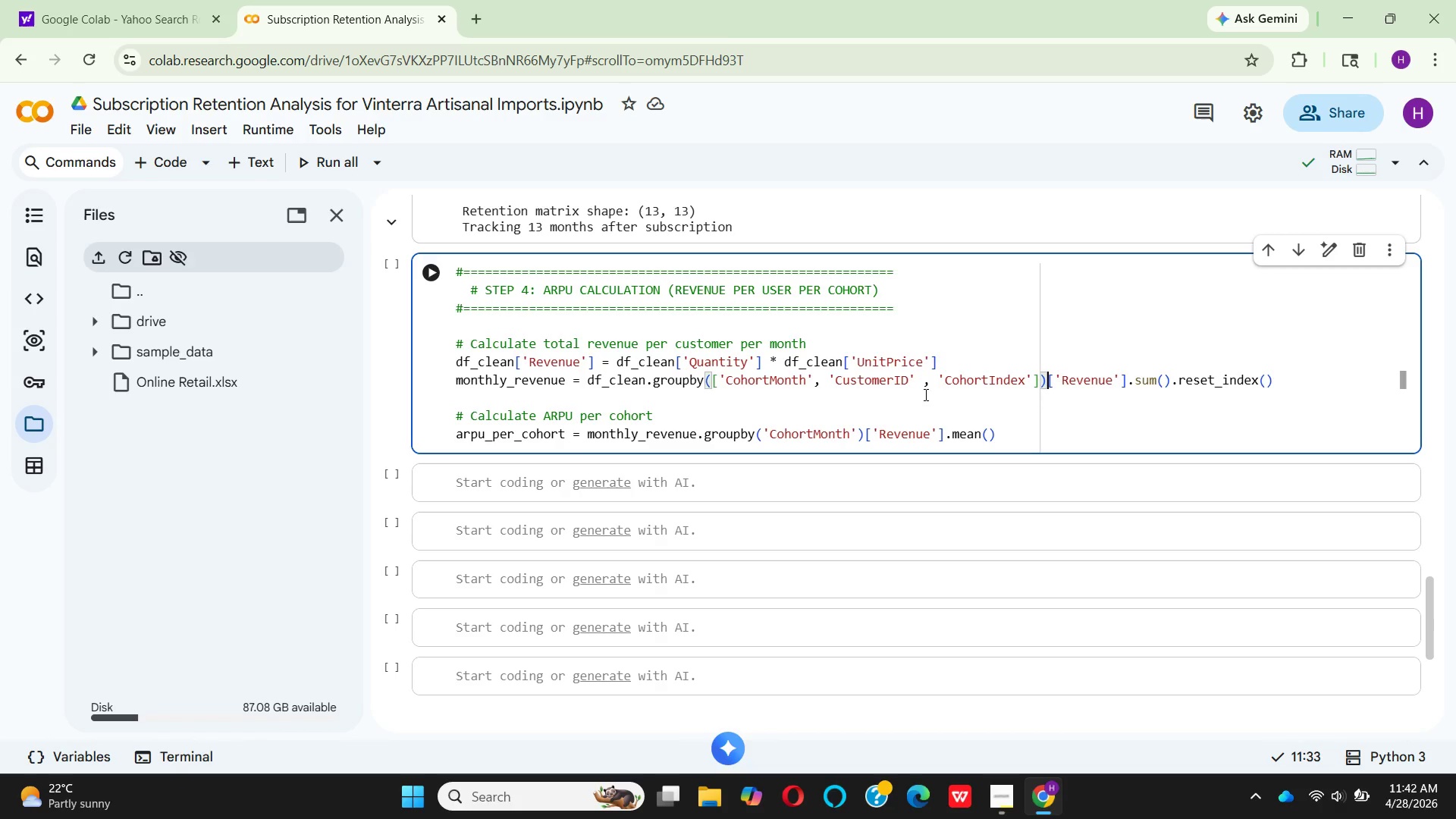 
key(ArrowRight)
 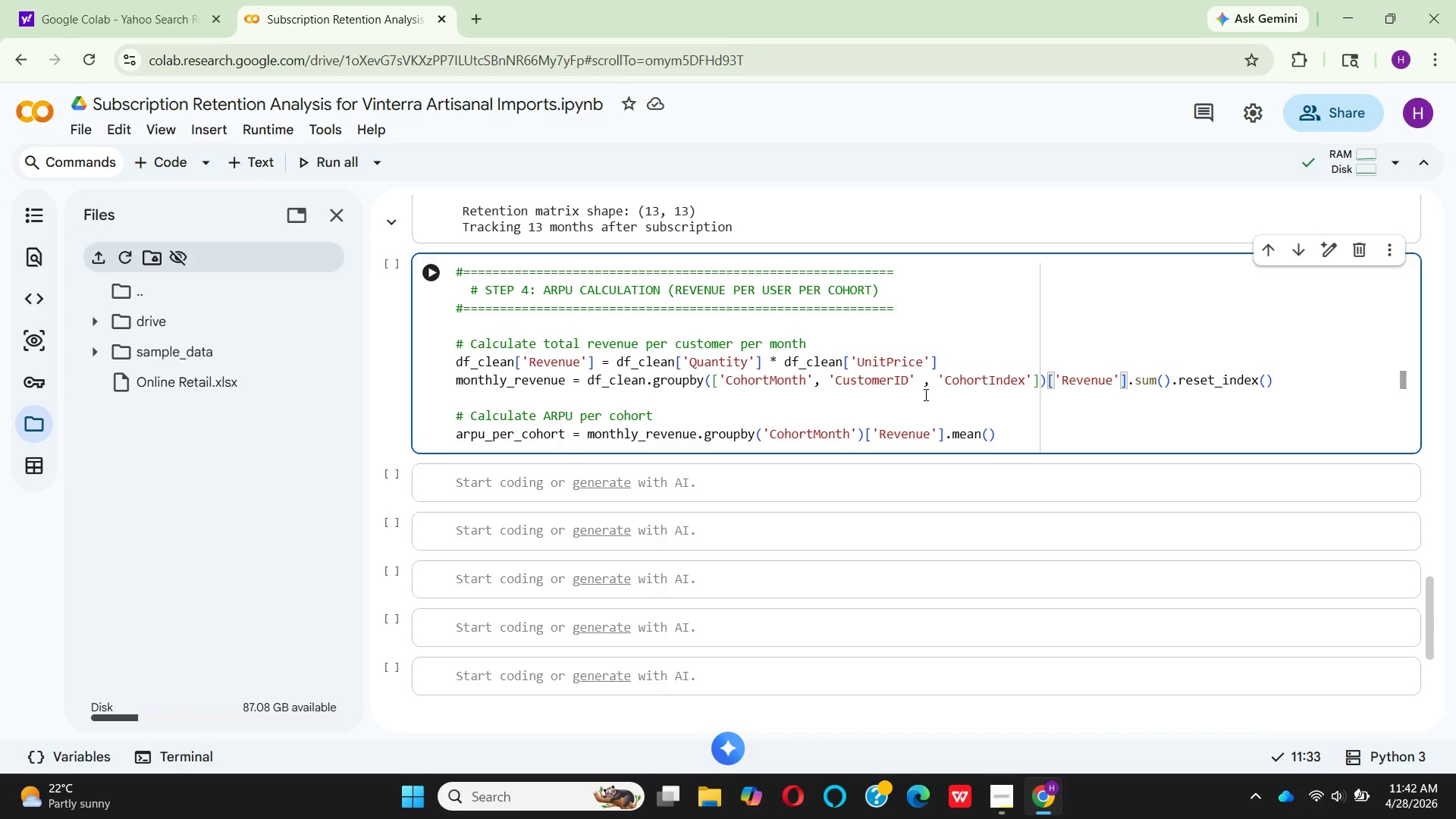 
key(ArrowRight)
 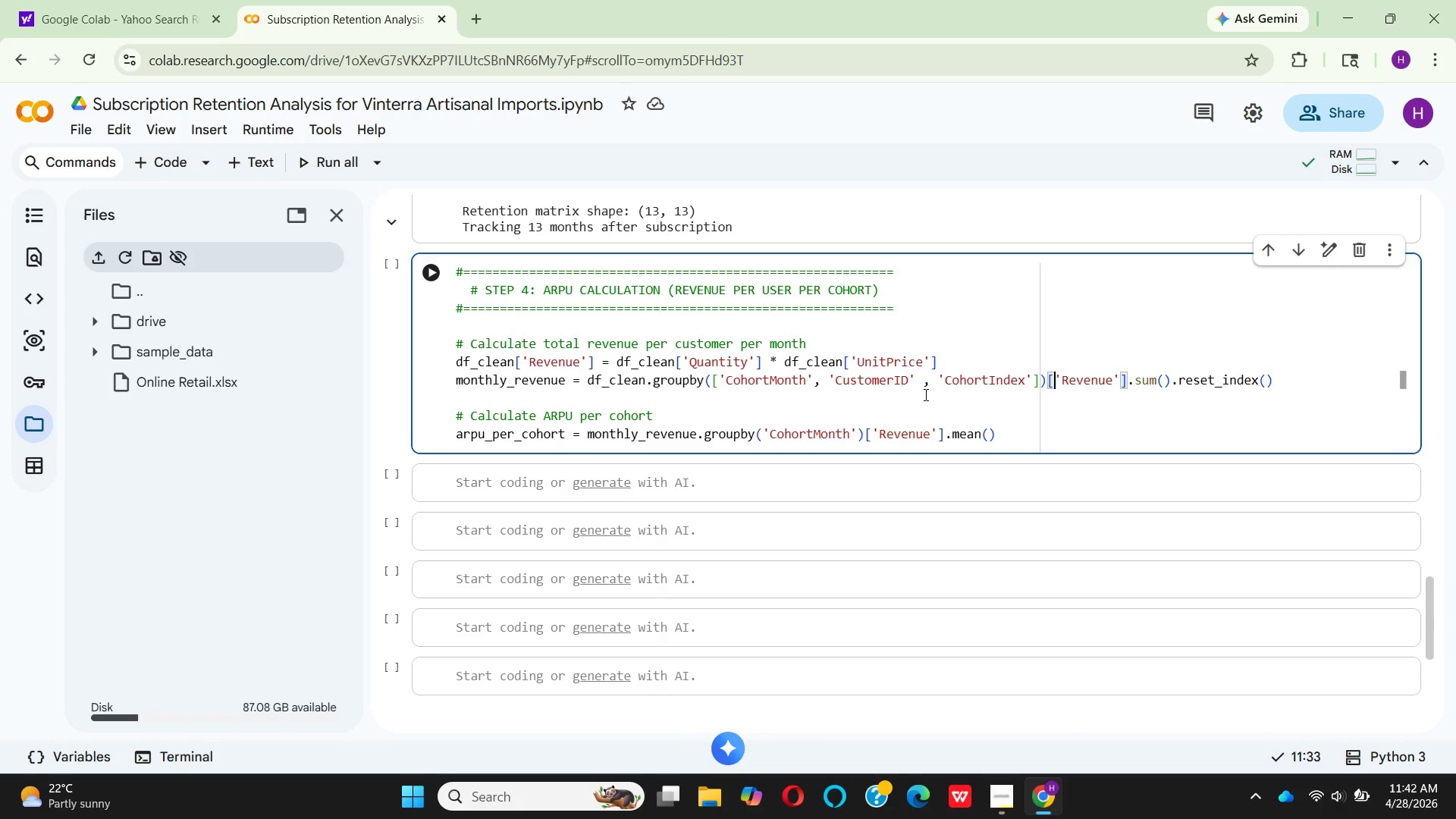 
key(ArrowRight)
 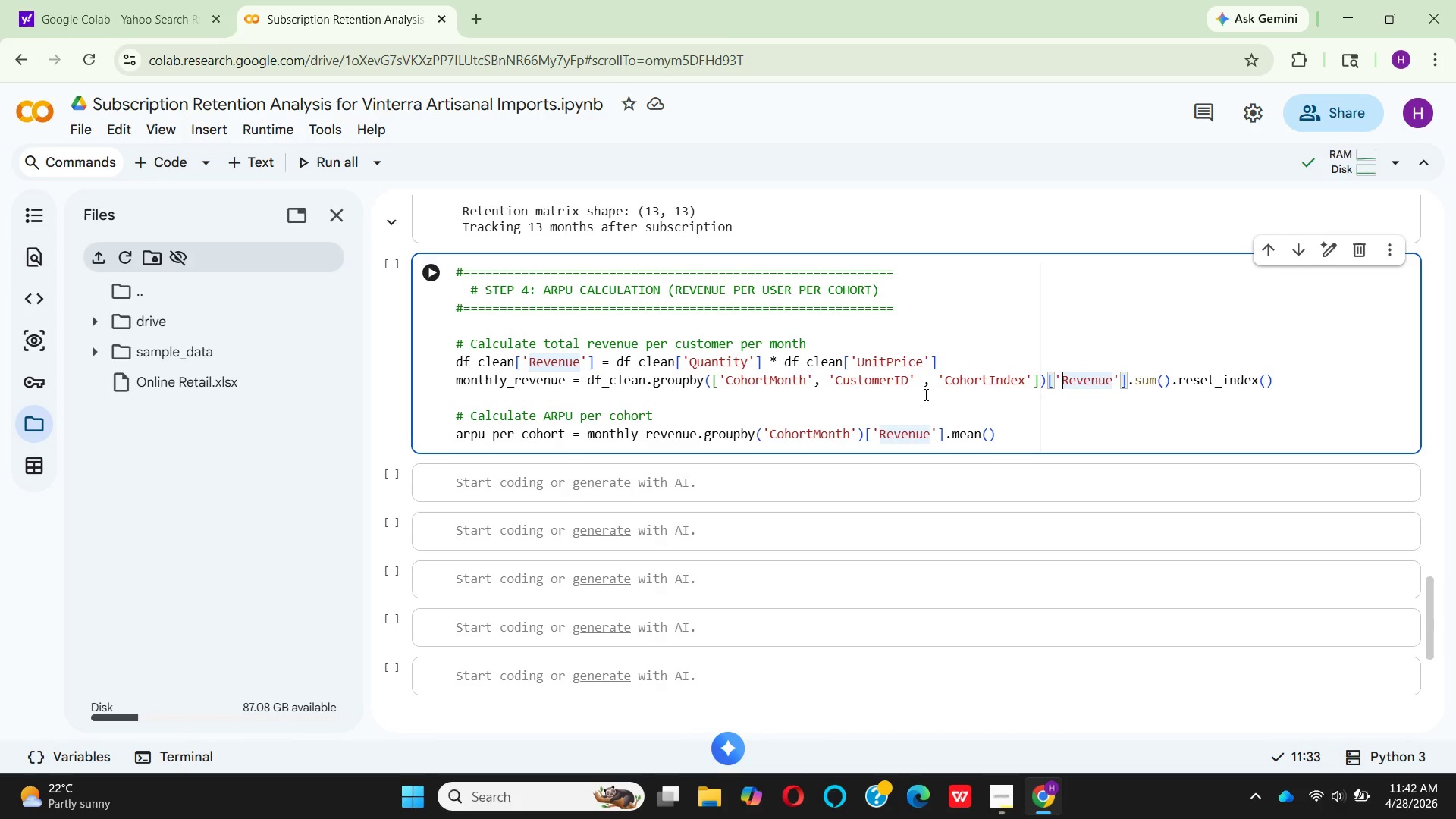 
wait(13.3)
 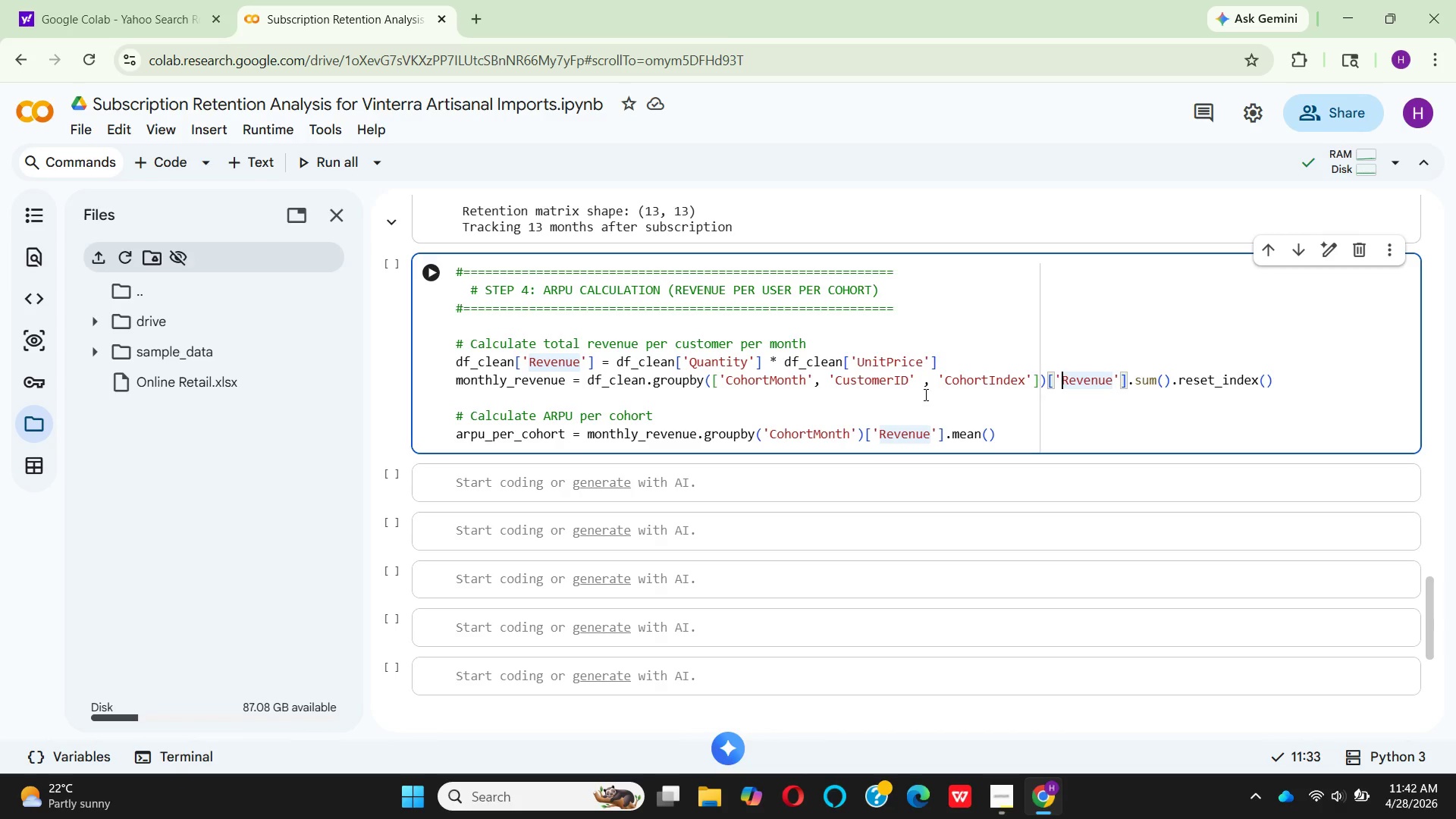 
mouse_move([714, 368])
 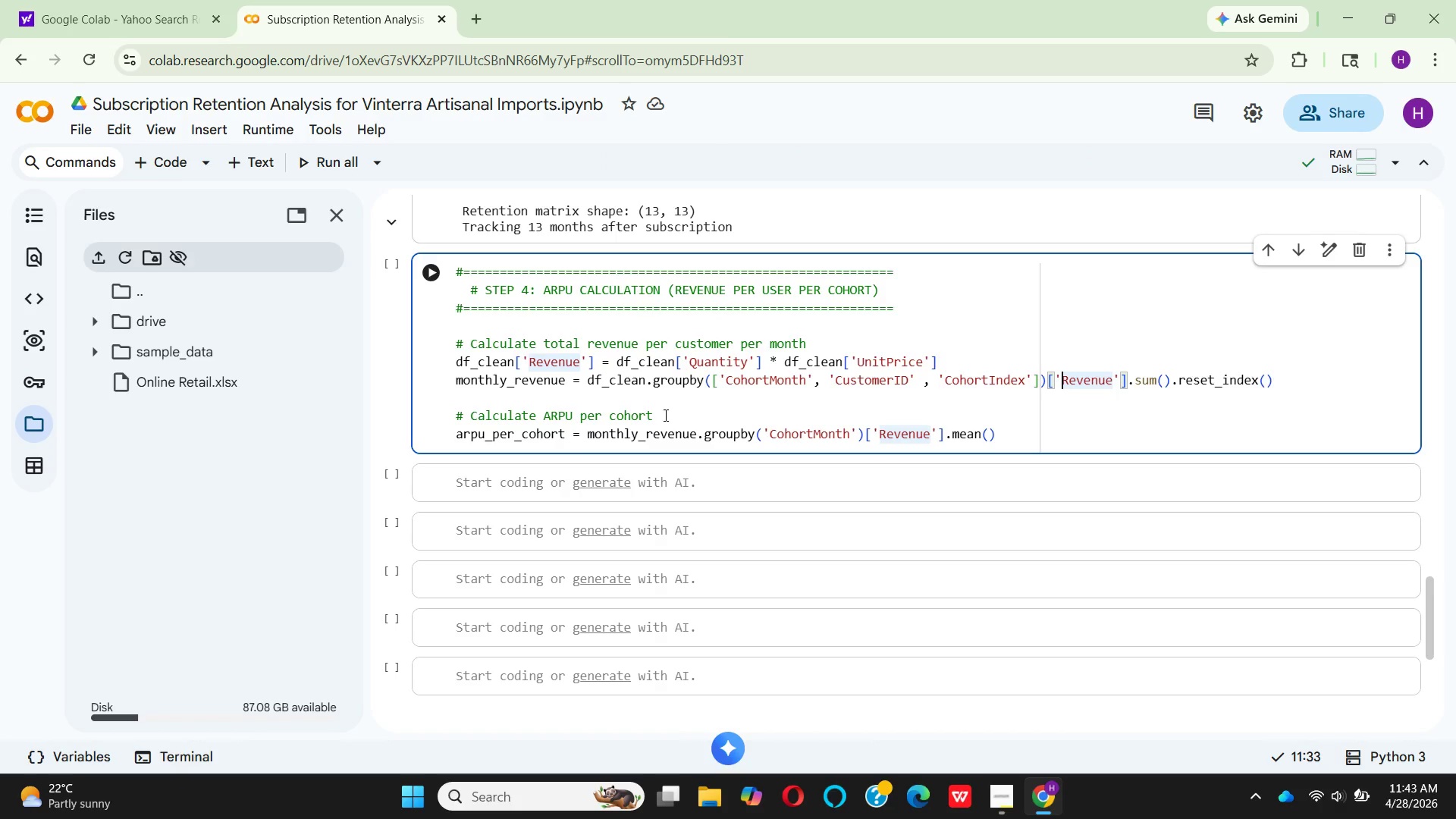 
left_click([664, 416])
 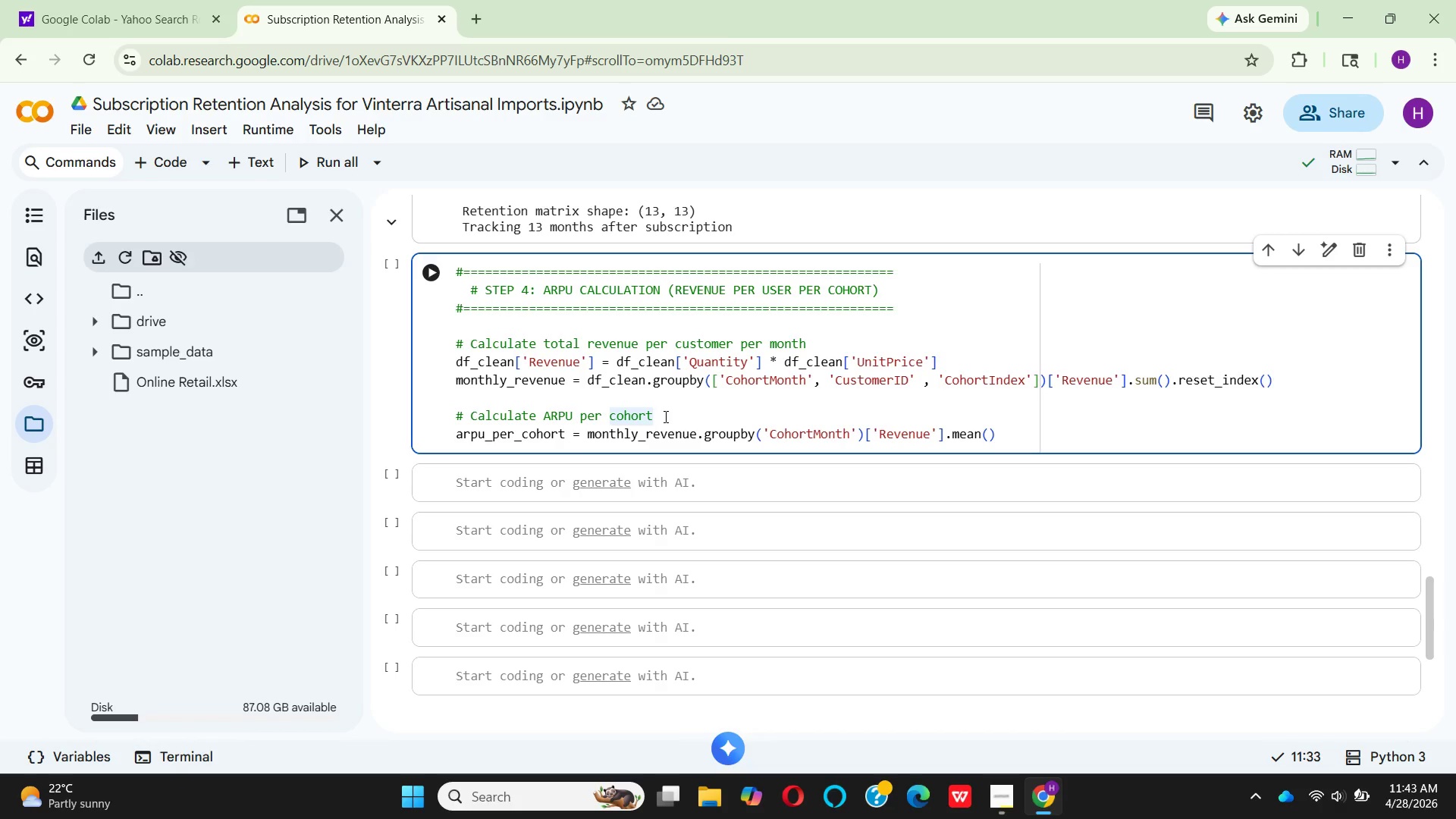 
type( per period)
 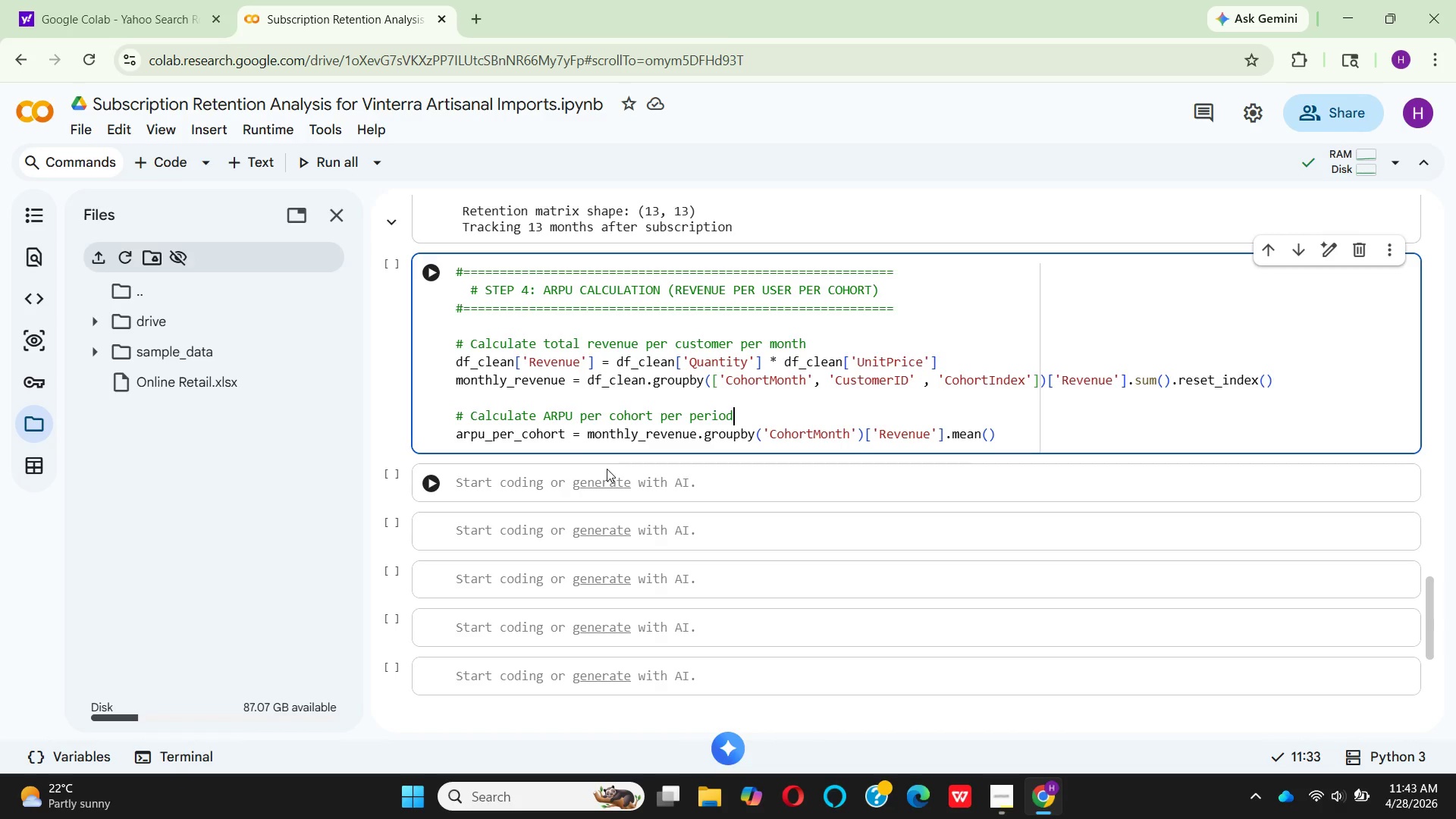 
wait(17.06)
 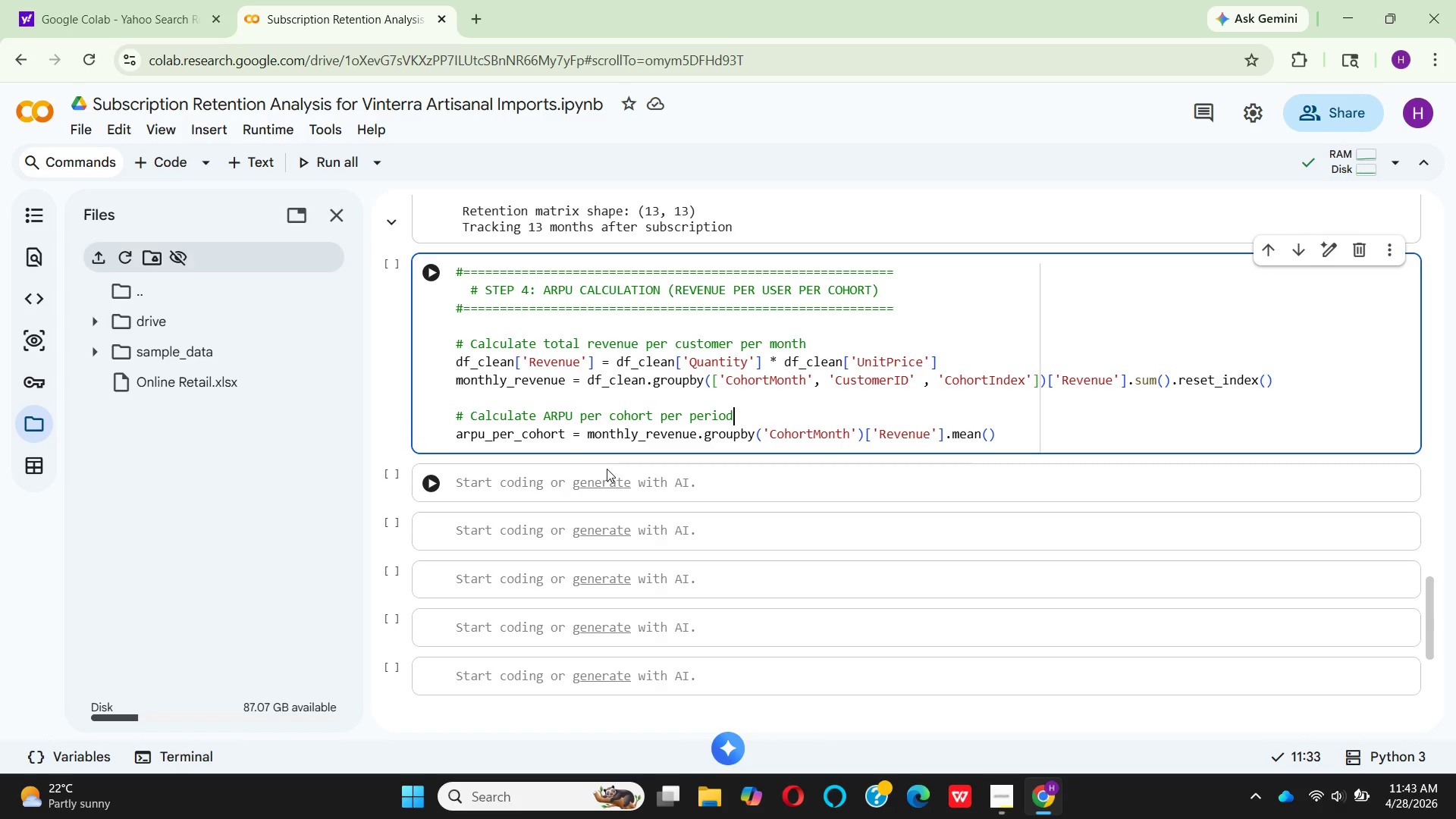 
key(Enter)
 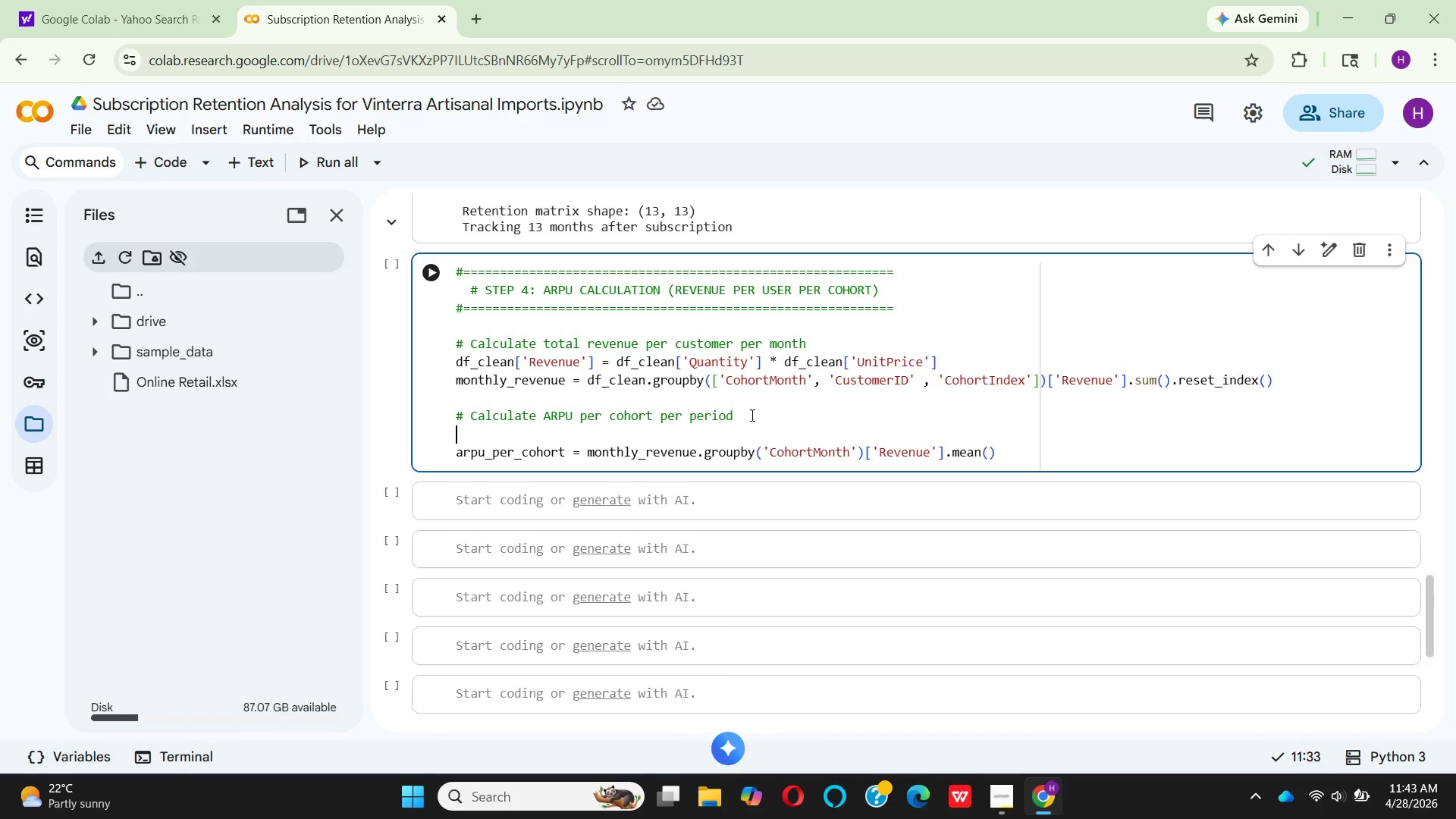 
type(arpy)
key(Backspace)
type(u_data = )
 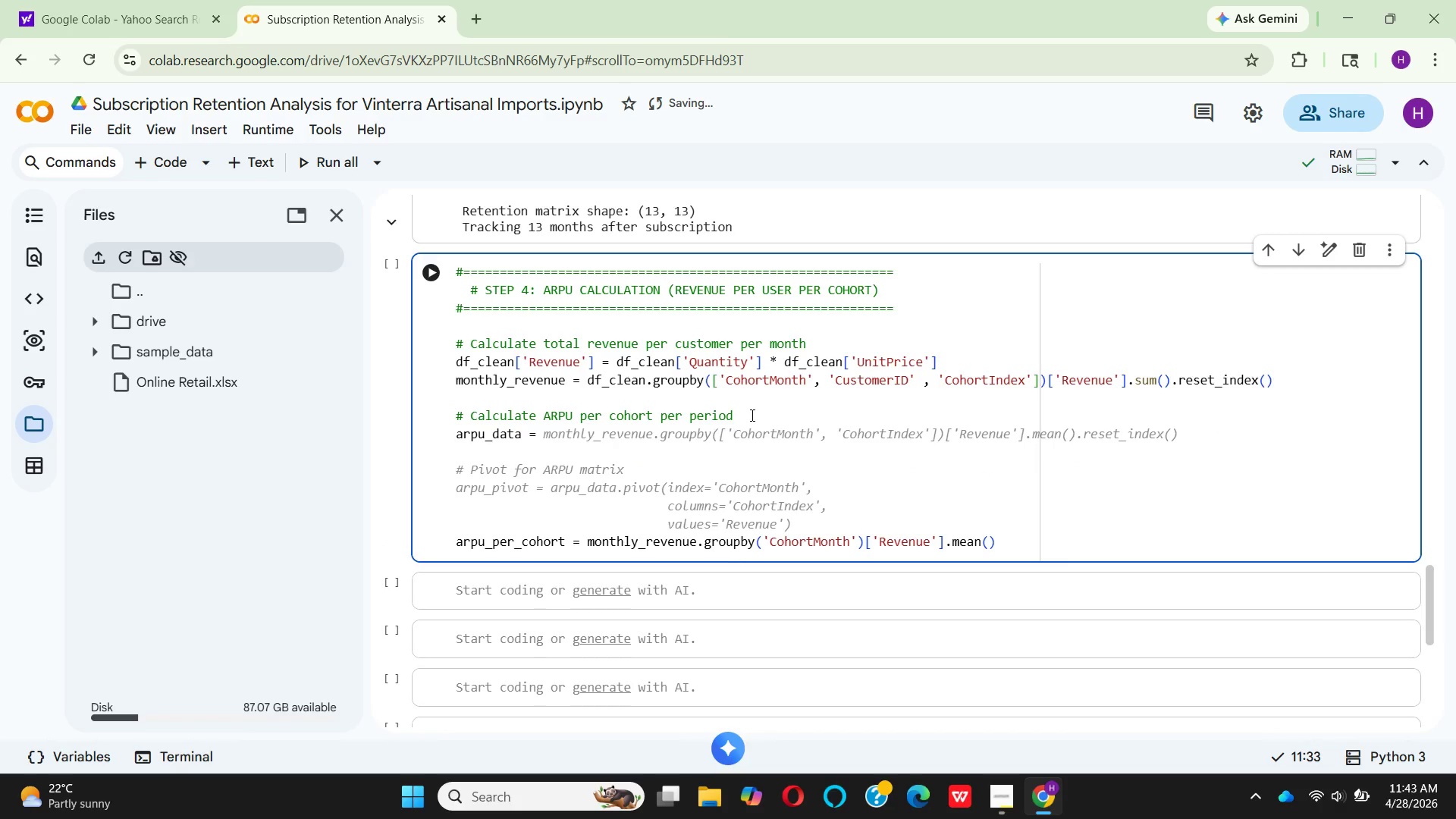 
wait(7.52)
 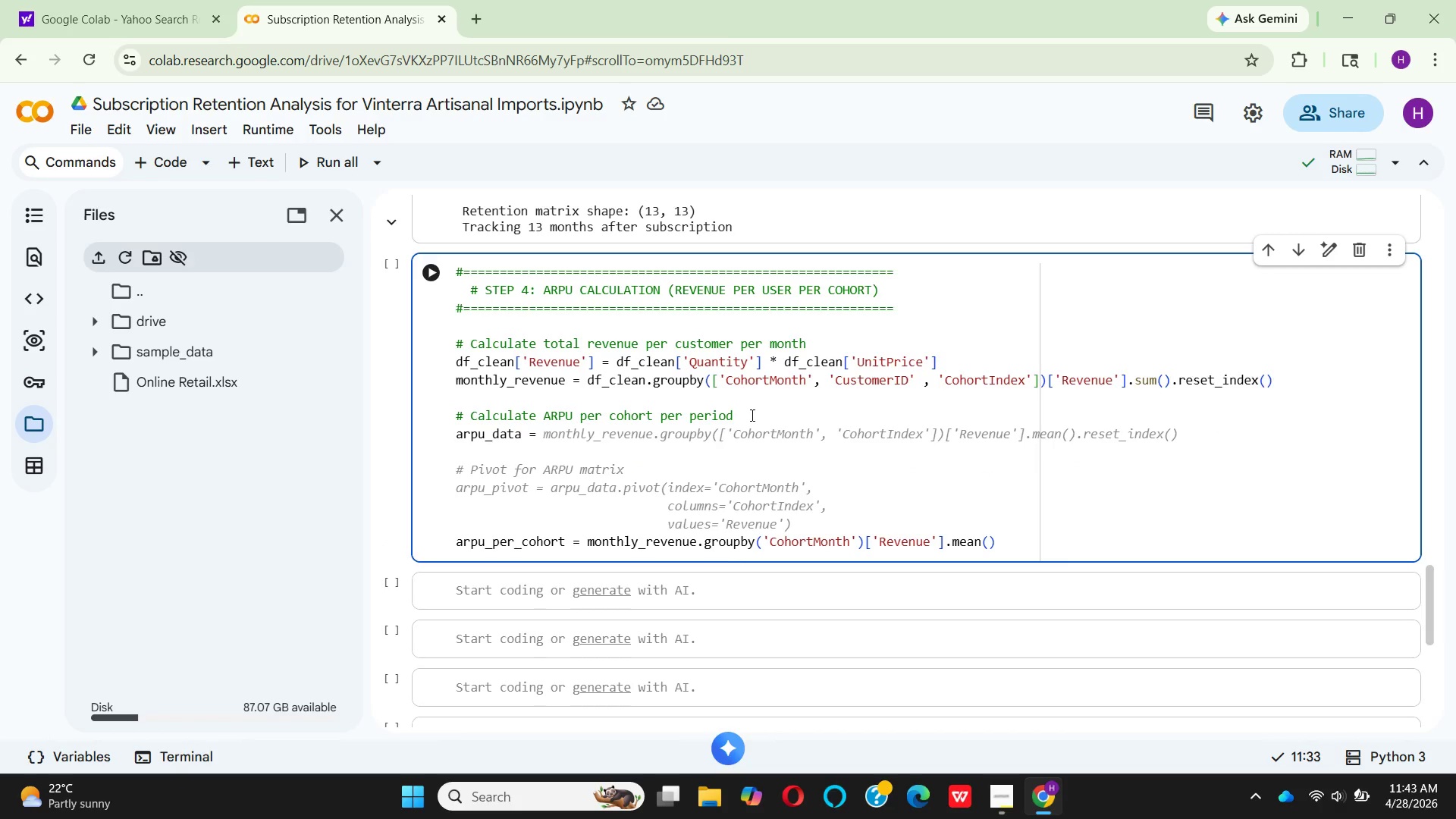 
type(monthly)
 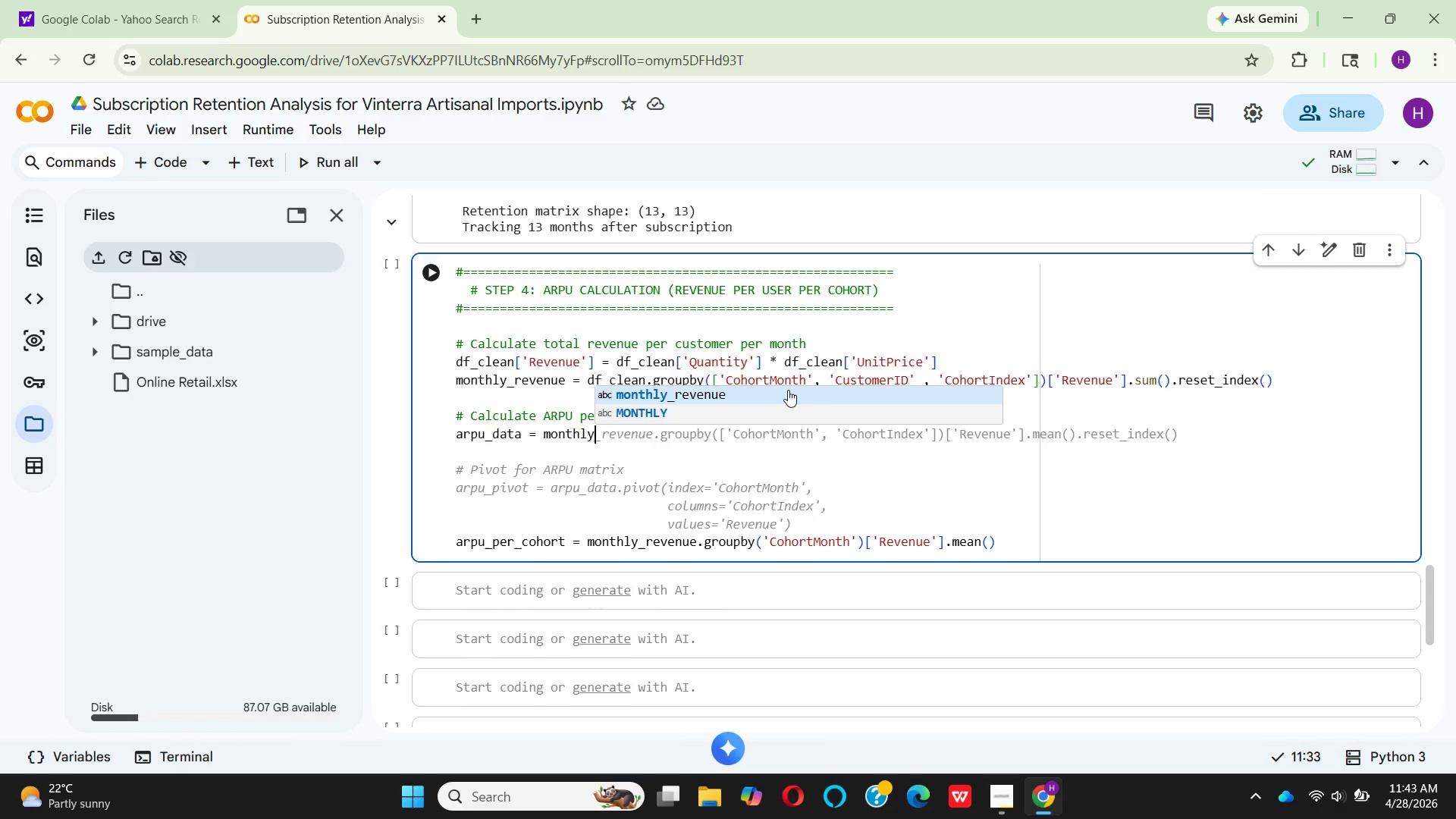 
key(Enter)
 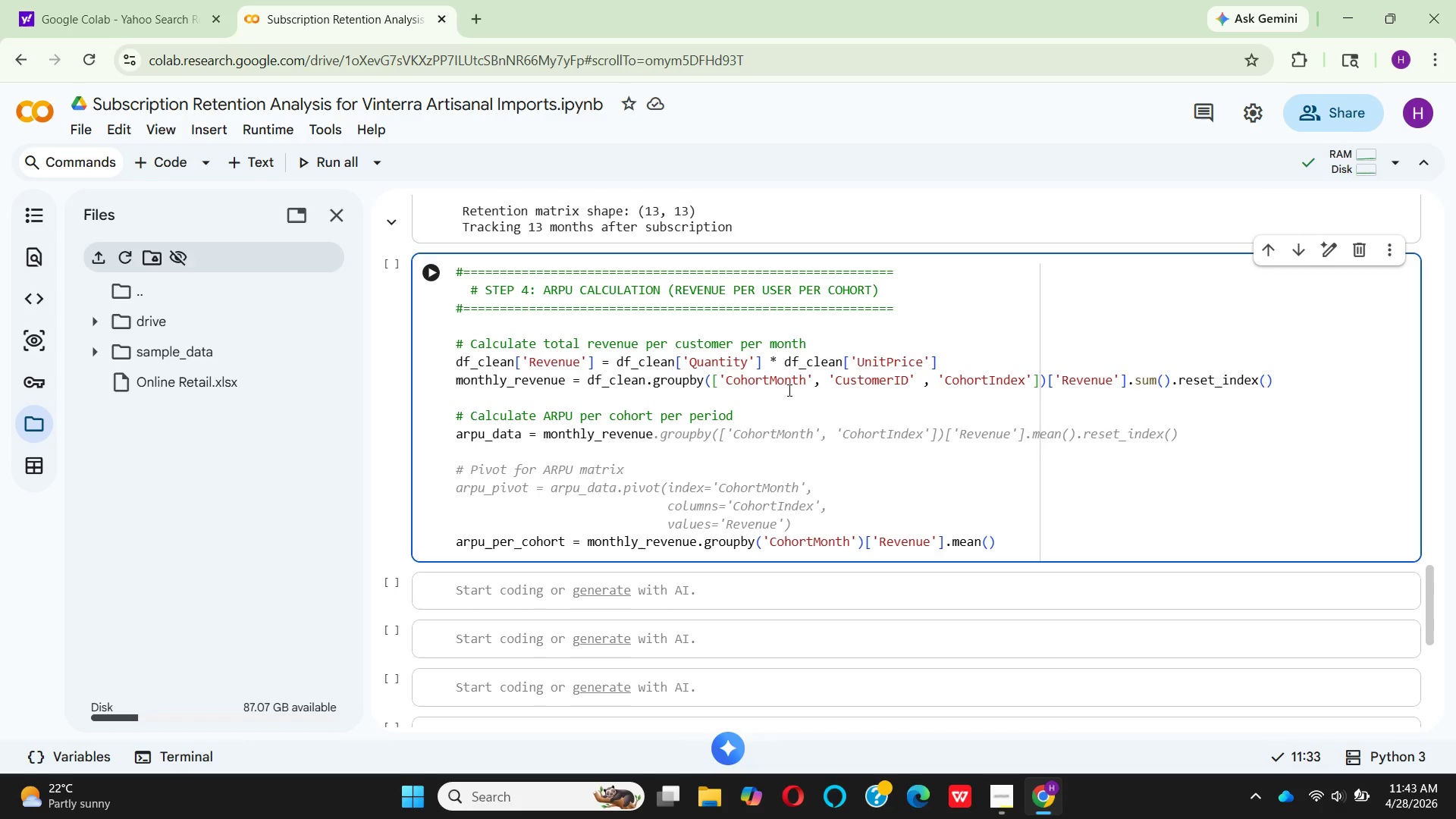 
type(.gru)
 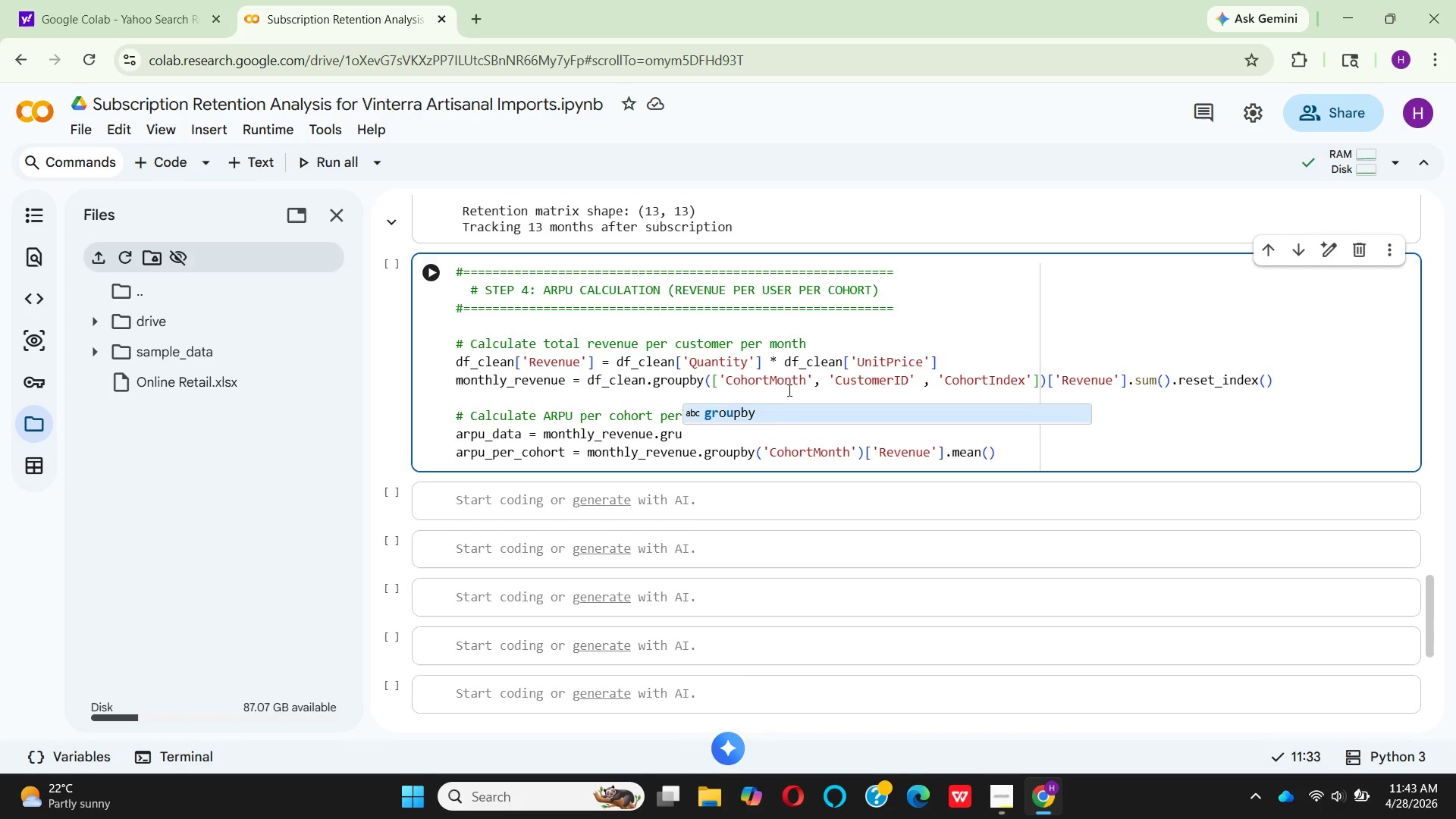 
key(Enter)
 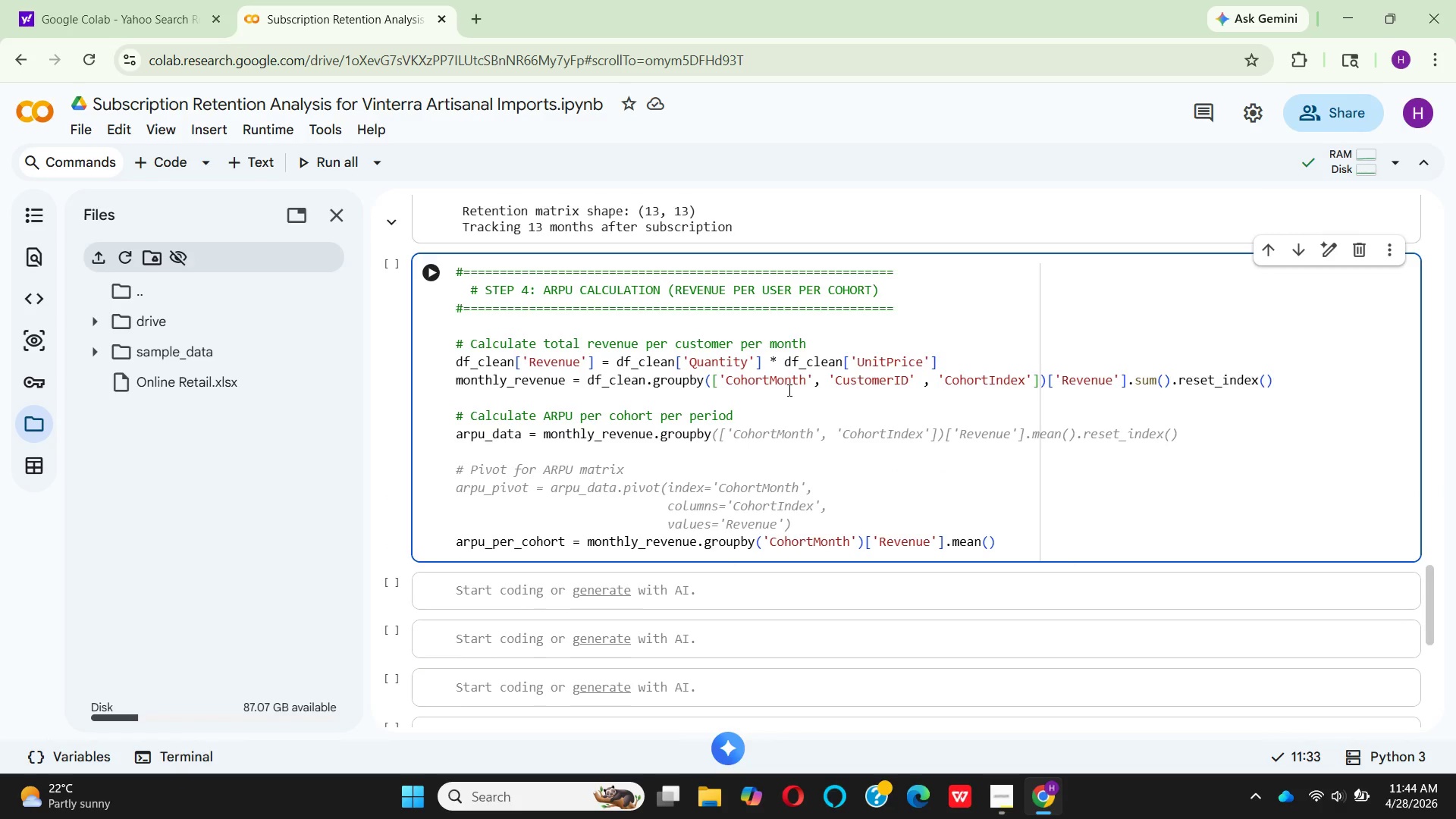 
key(Shift+9)
 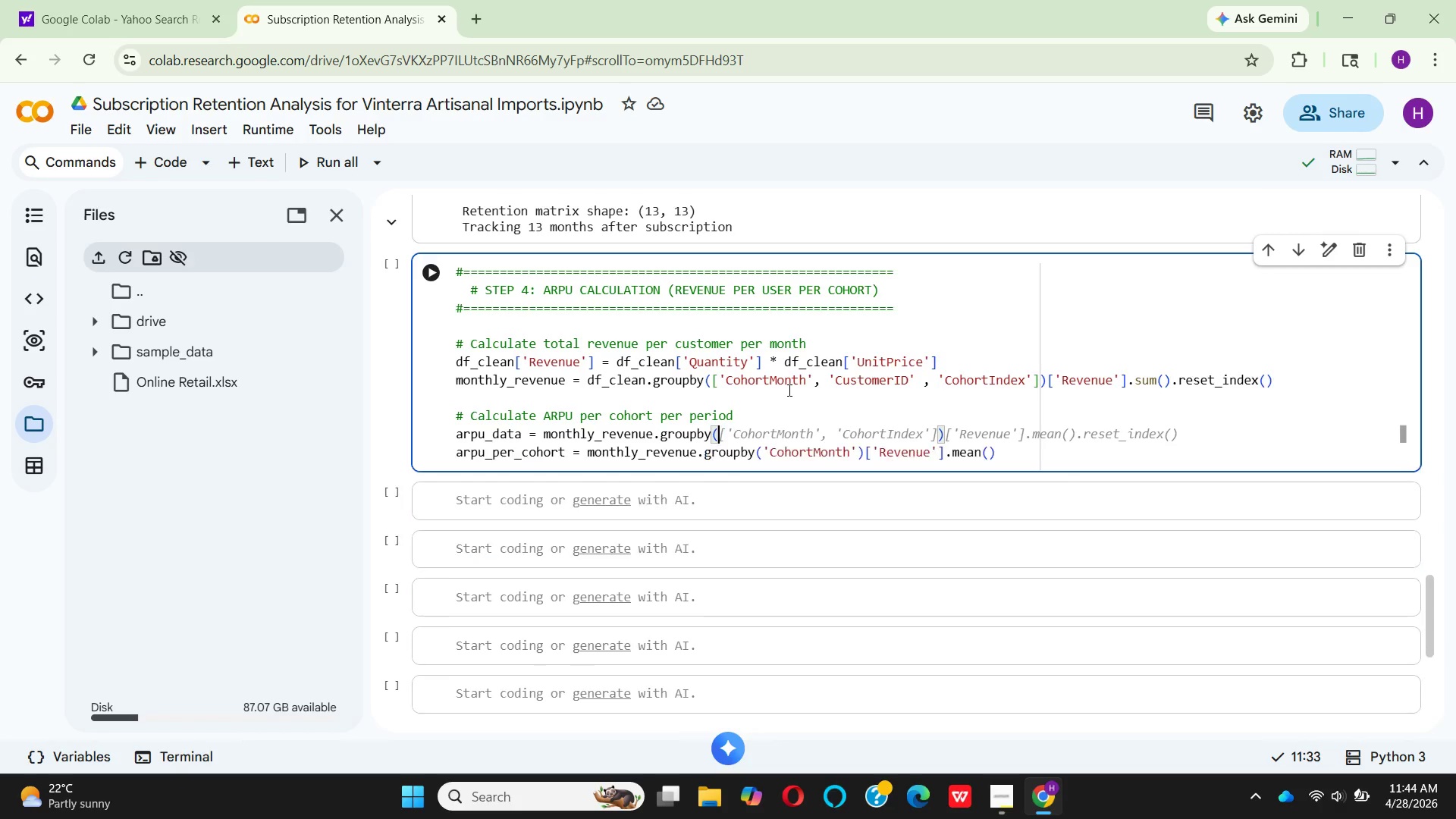 
key(BracketLeft)
 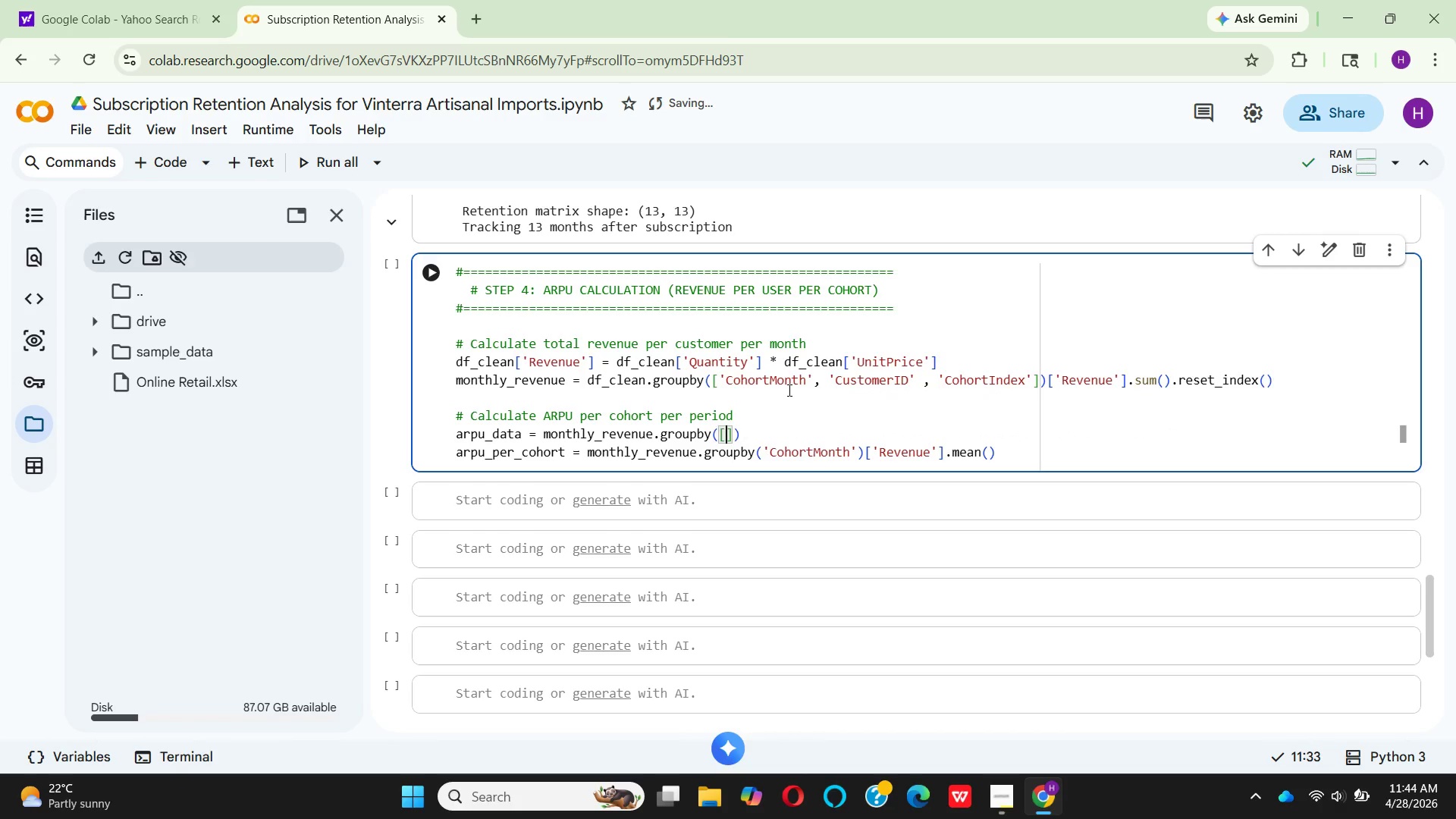 
wait(7.03)
 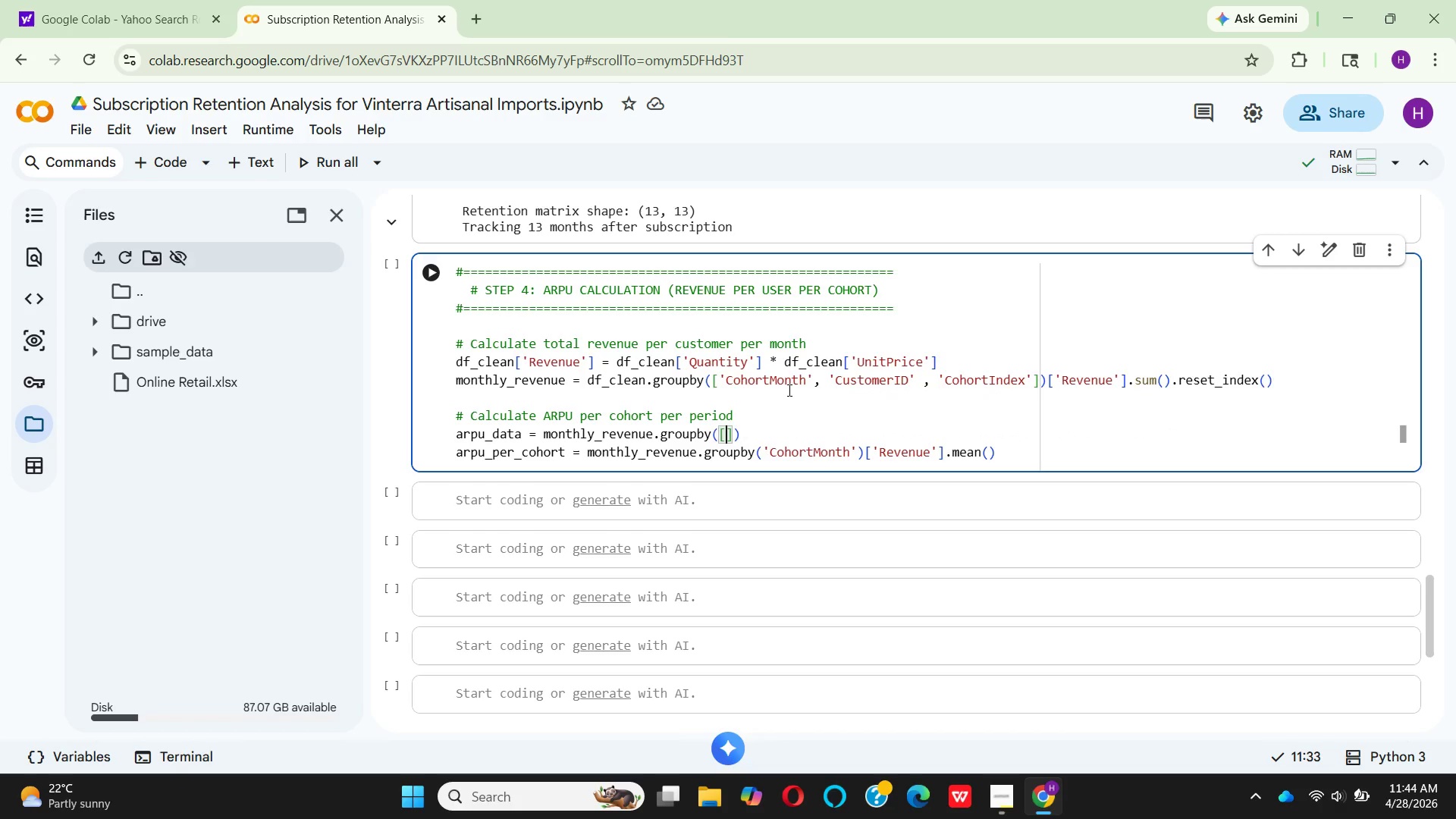 
type('Cohot)
 